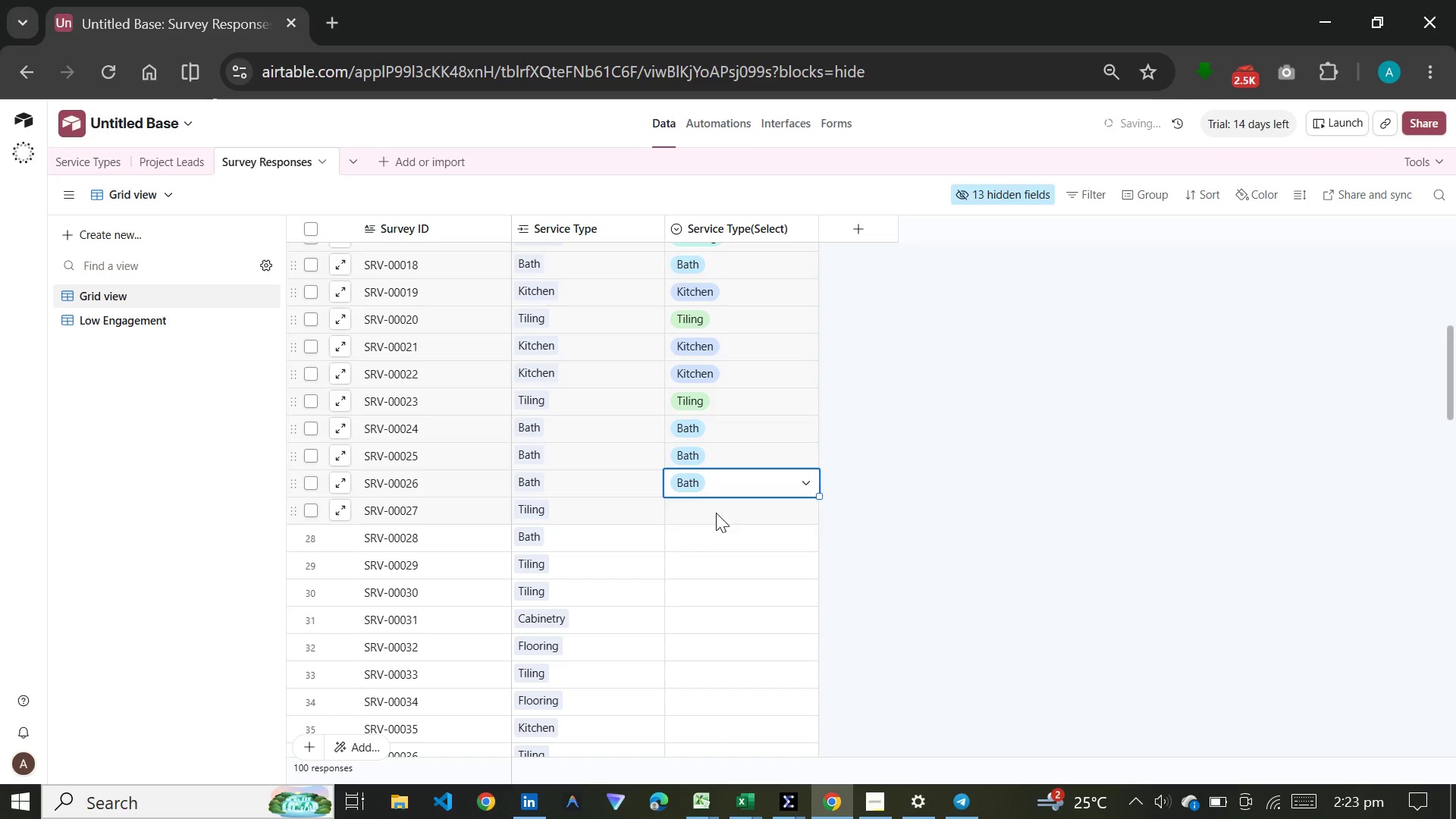 
double_click([716, 513])
 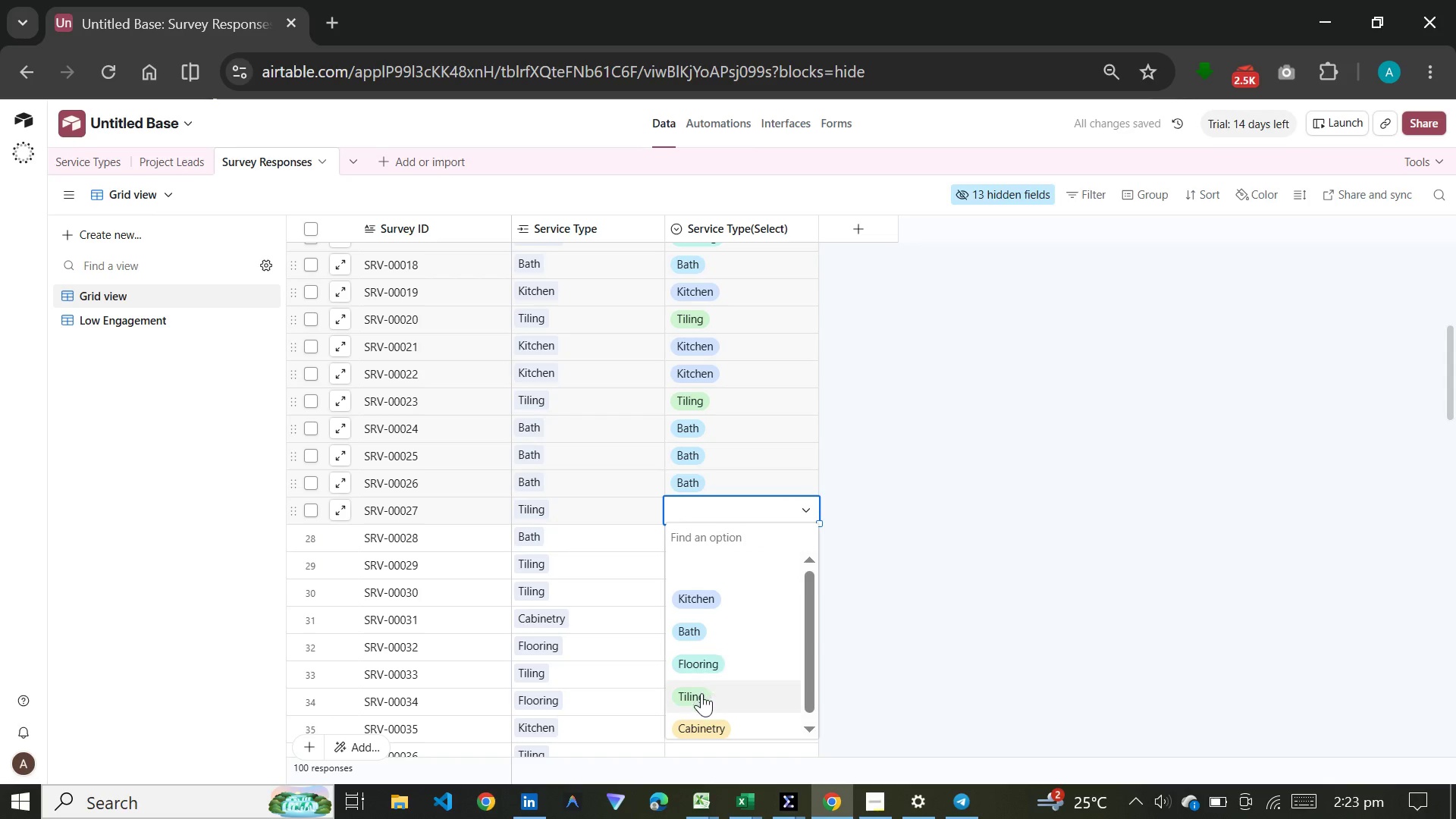 
left_click([701, 693])
 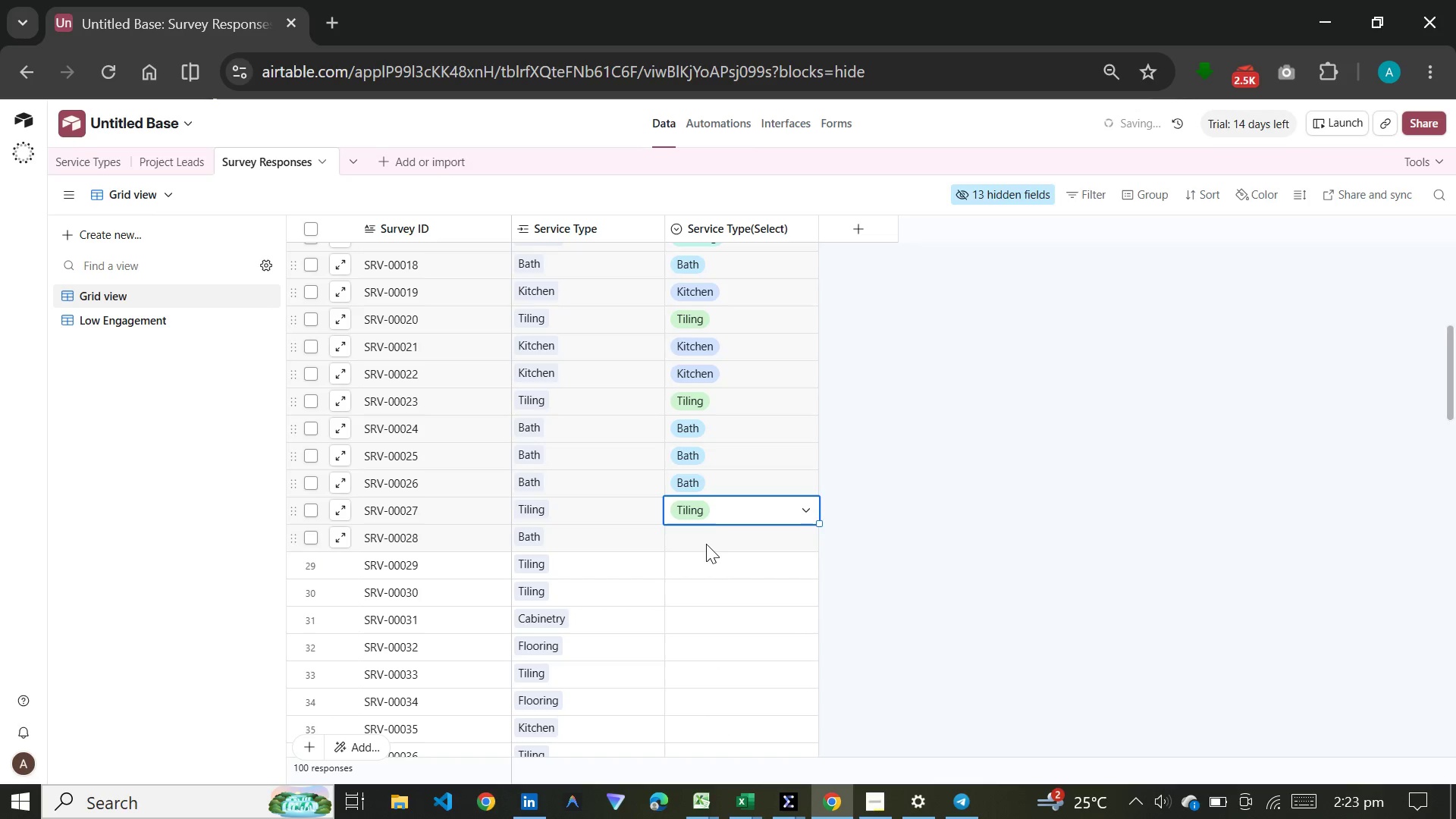 
double_click([706, 541])
 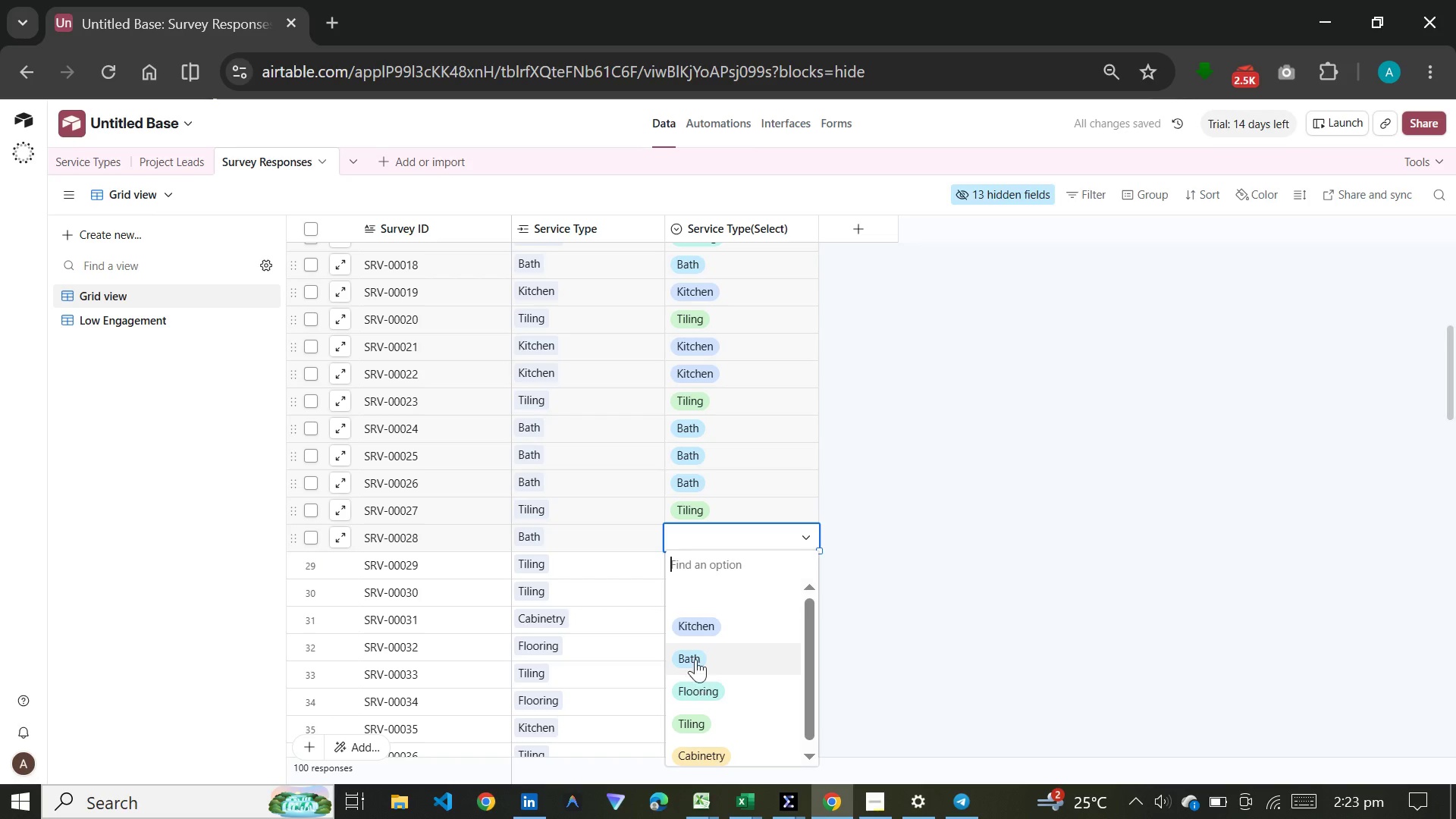 
left_click([692, 646])
 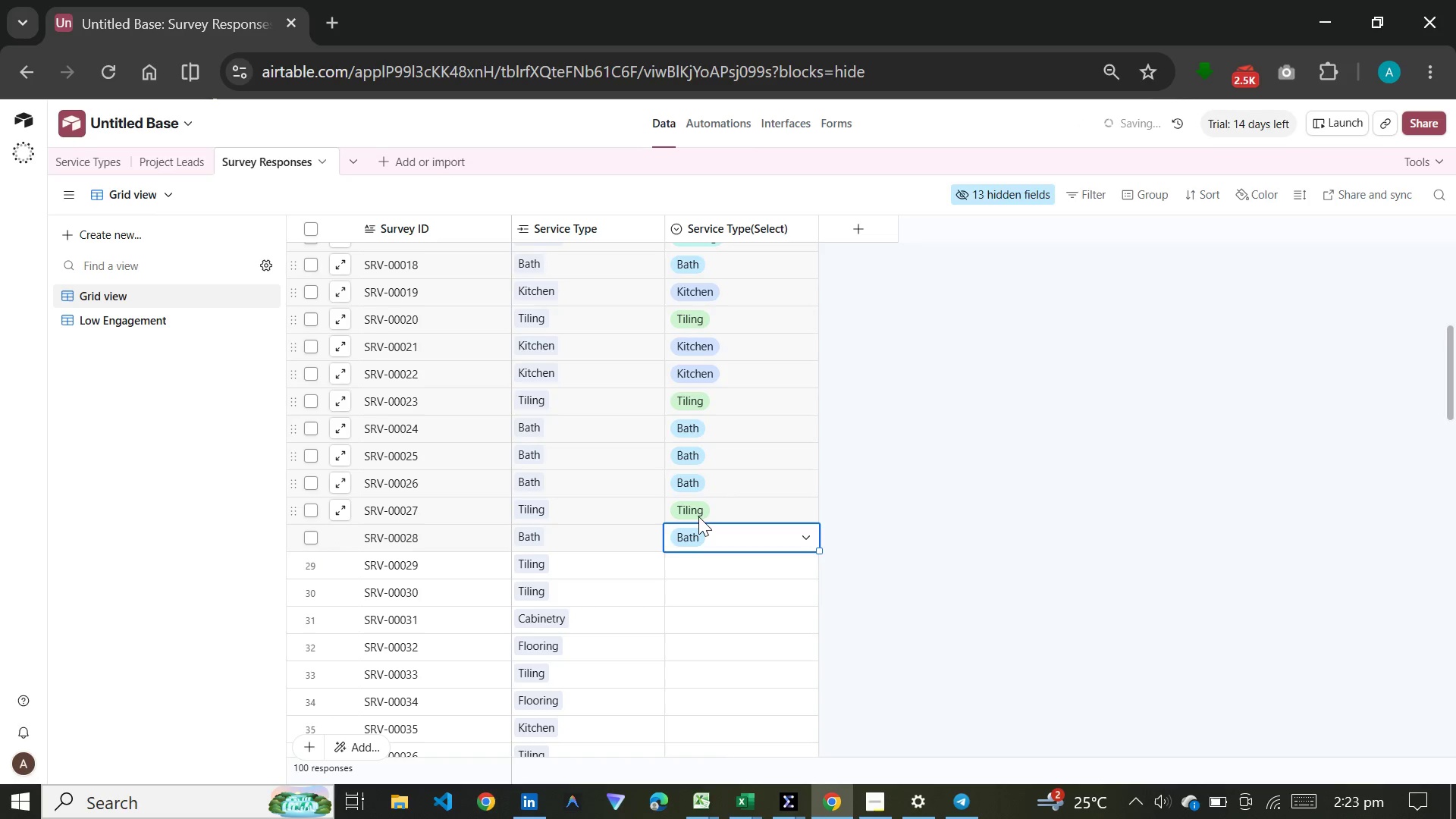 
scroll: coordinate [698, 516], scroll_direction: down, amount: 6.0
 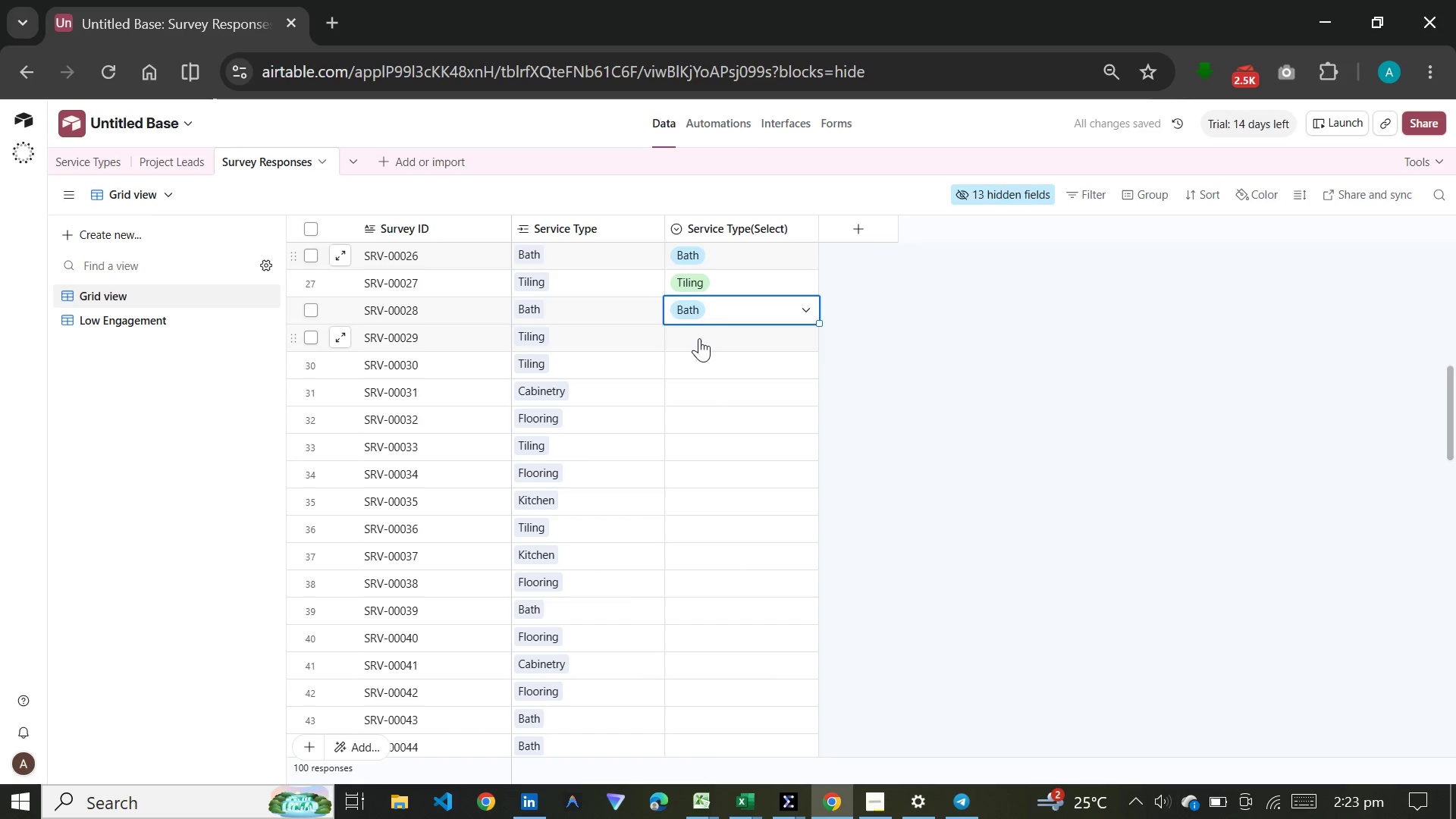 
double_click([699, 338])
 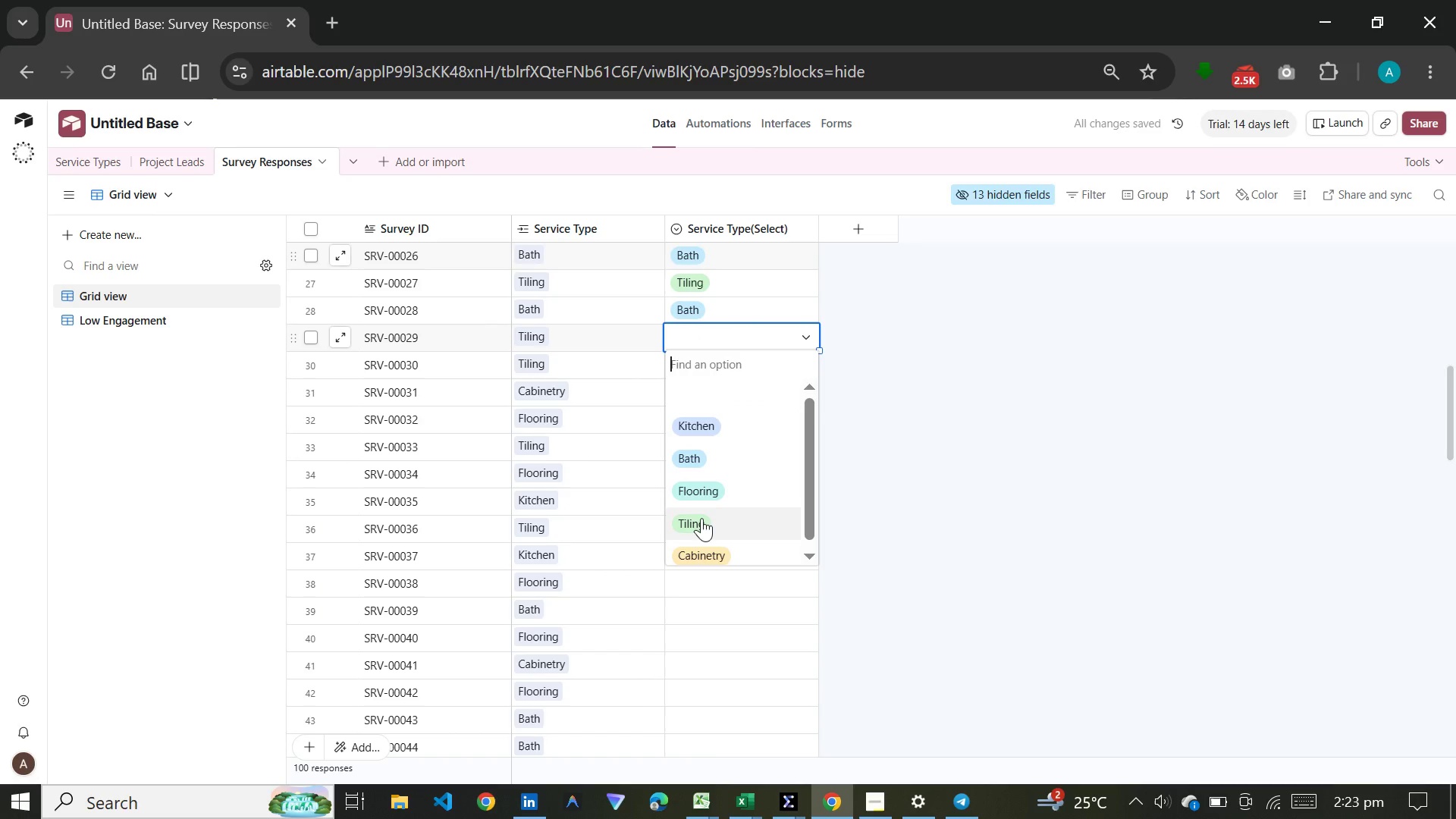 
left_click([701, 522])
 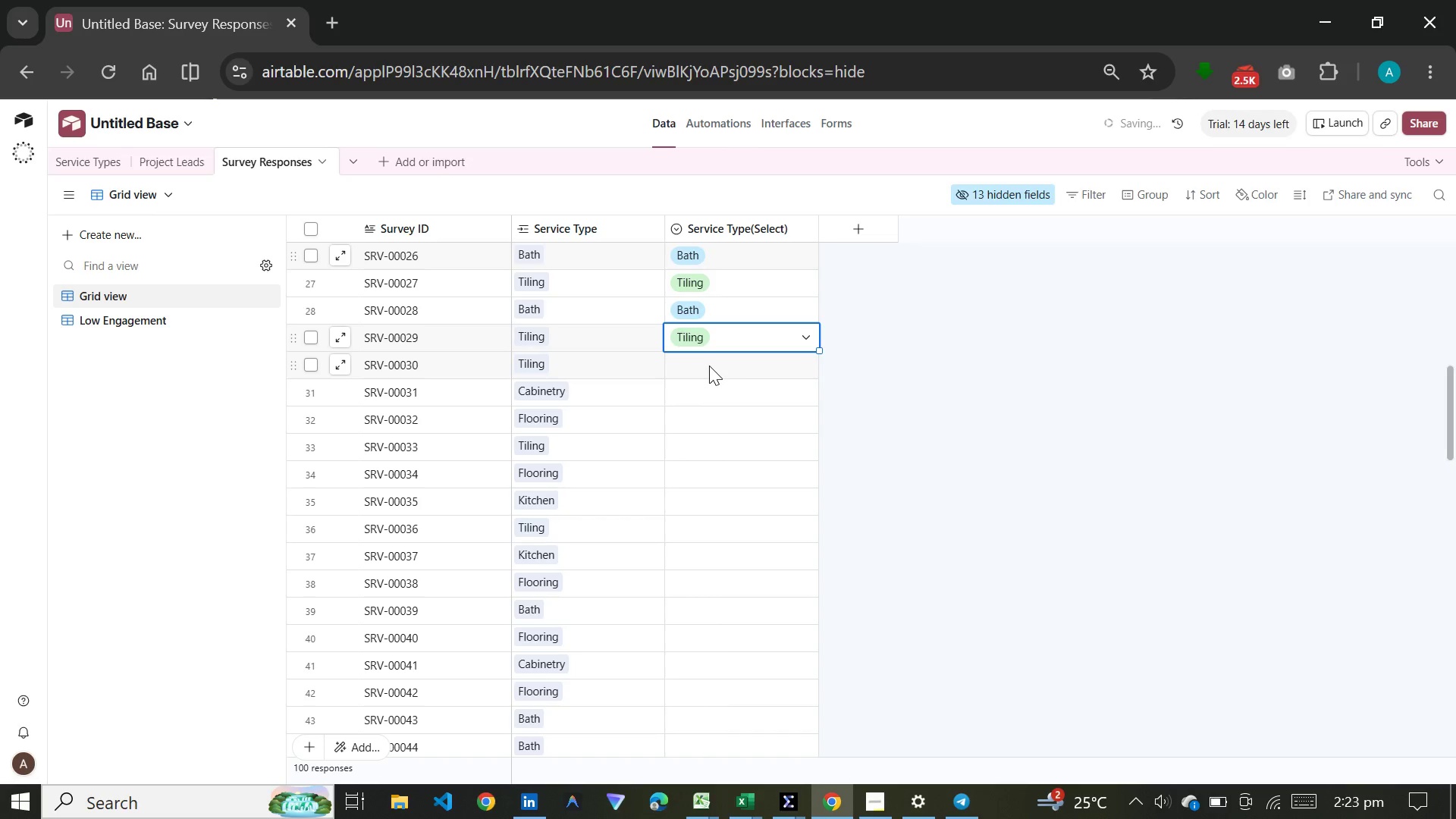 
double_click([709, 366])
 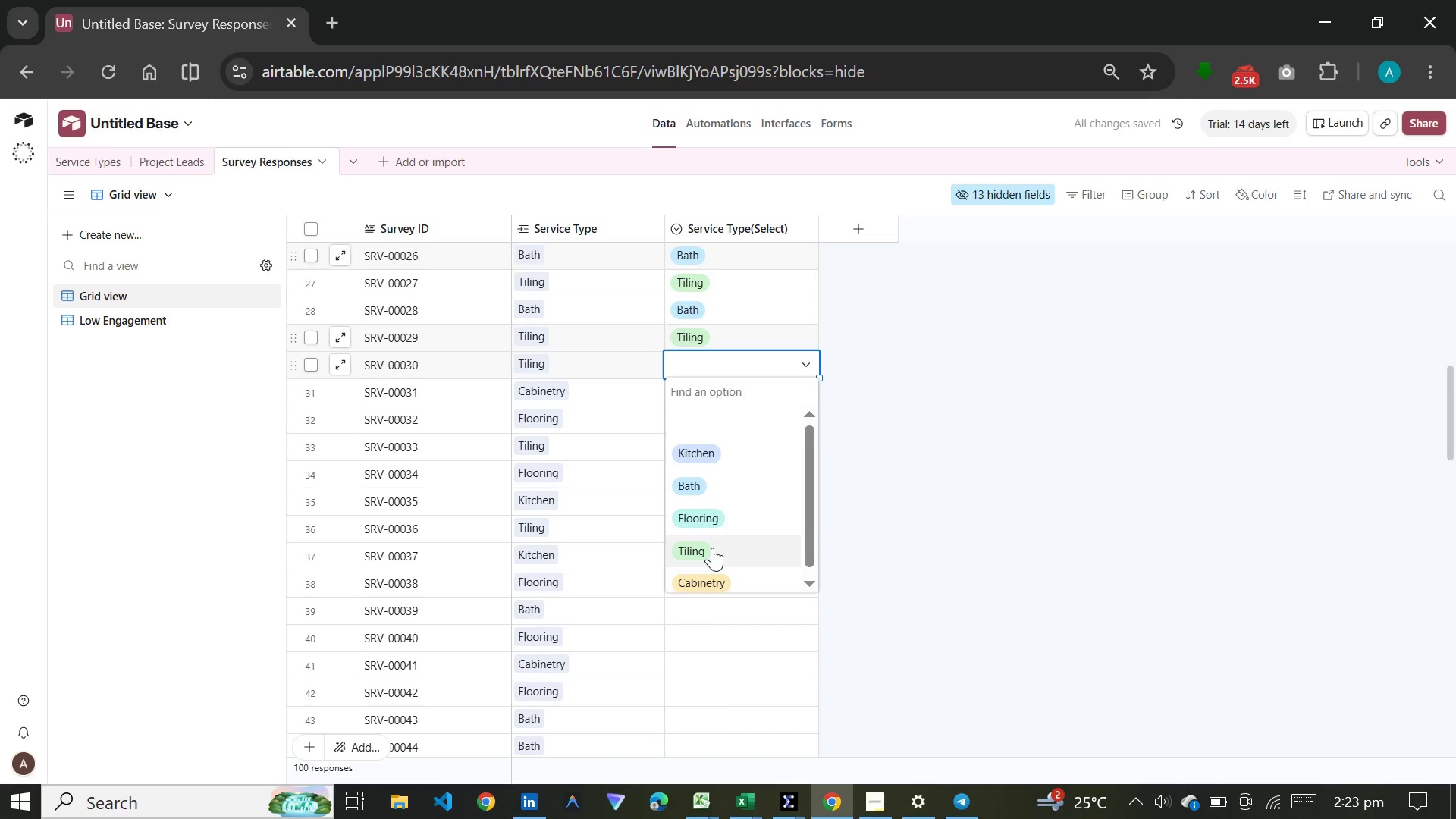 
left_click([712, 548])
 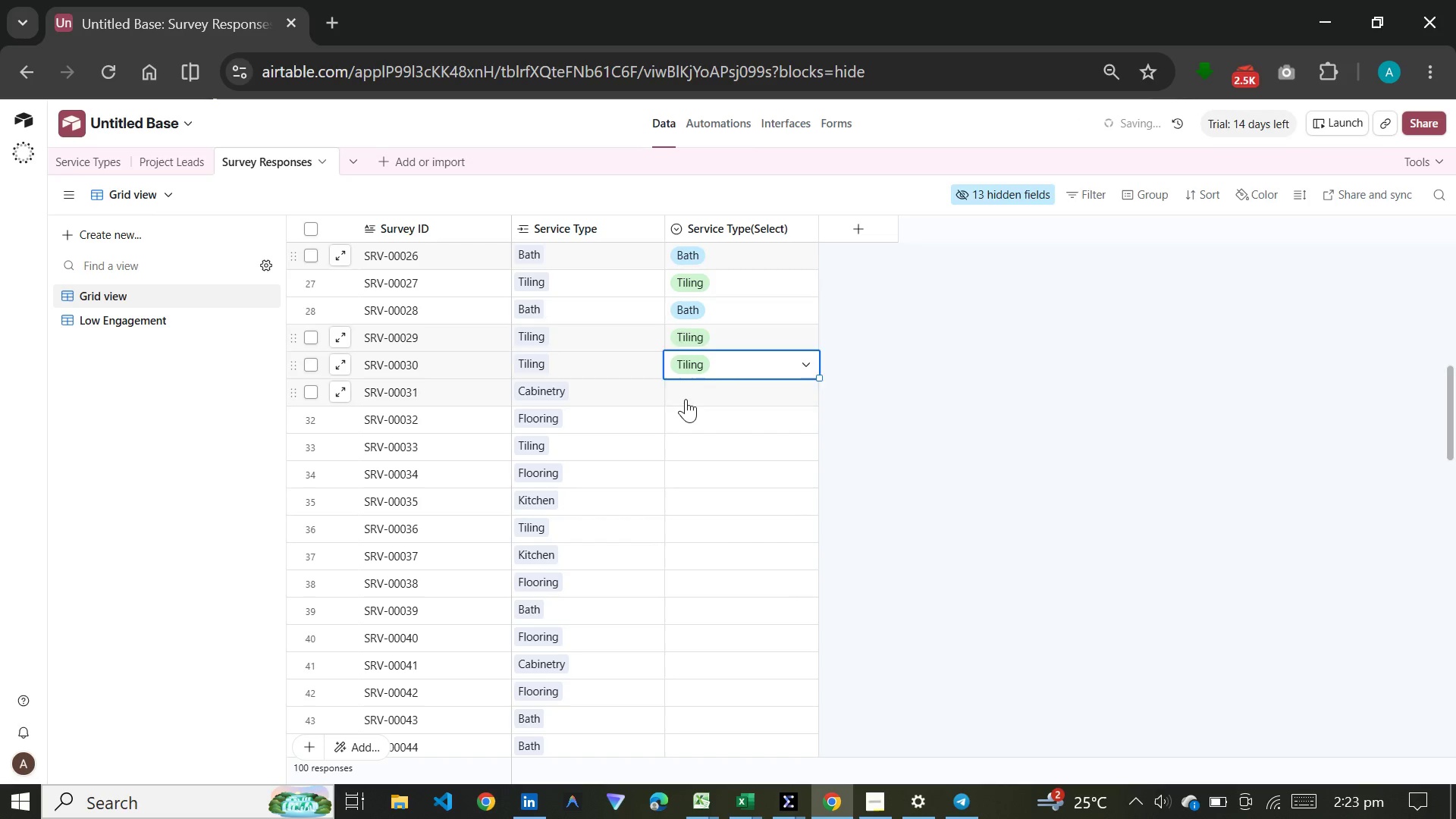 
double_click([686, 399])
 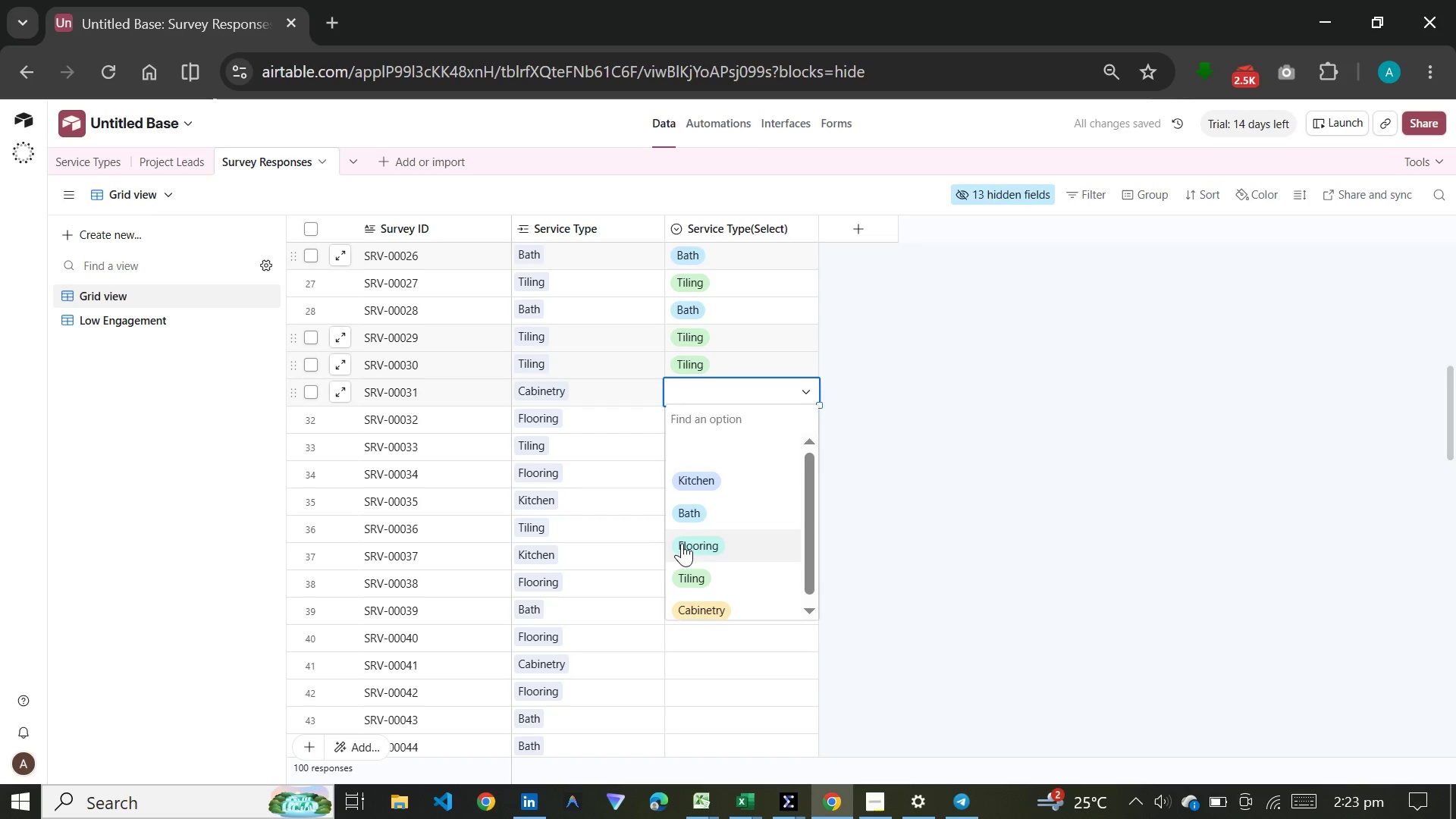 
mouse_move([686, 576])
 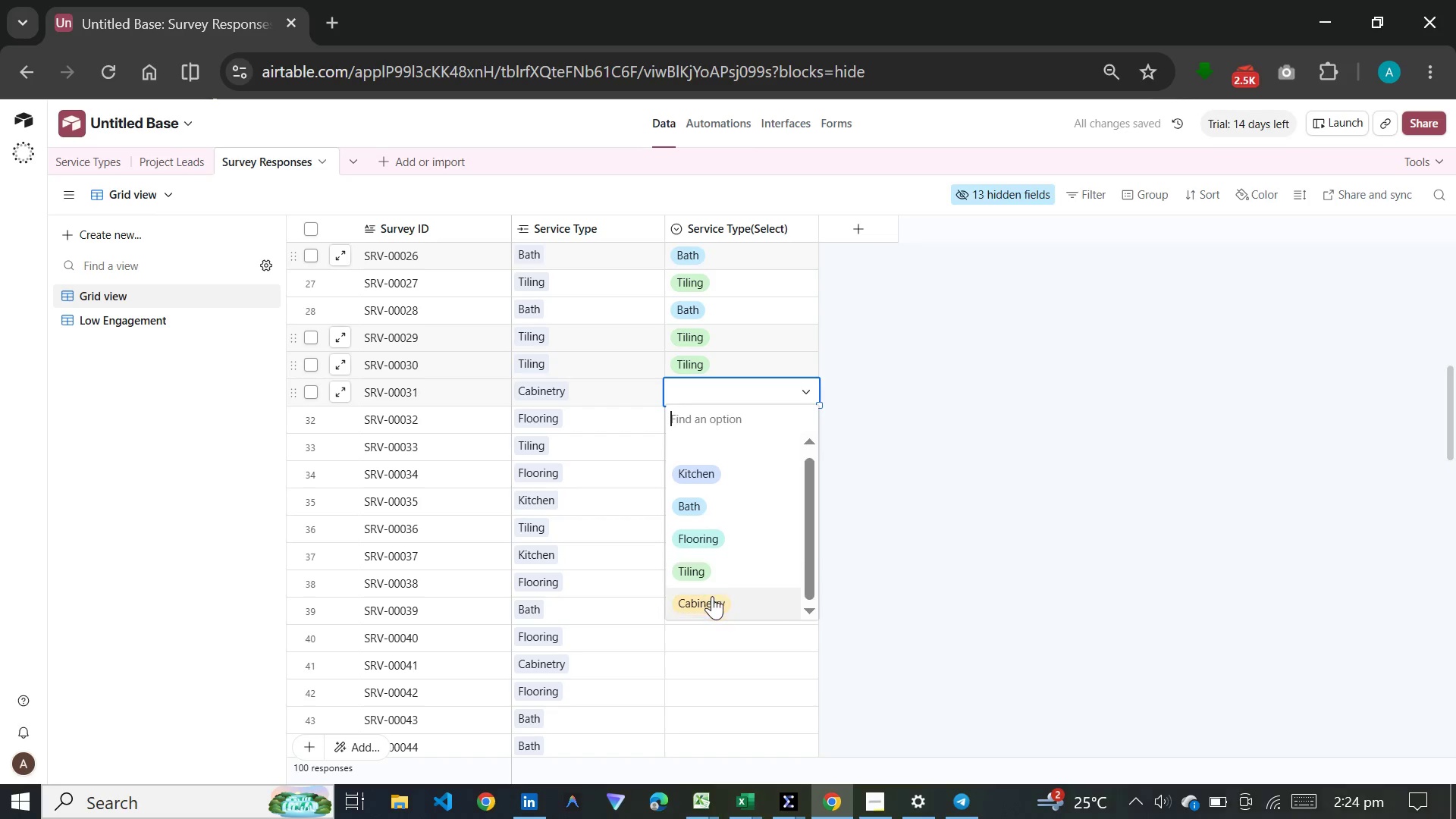 
left_click([712, 596])
 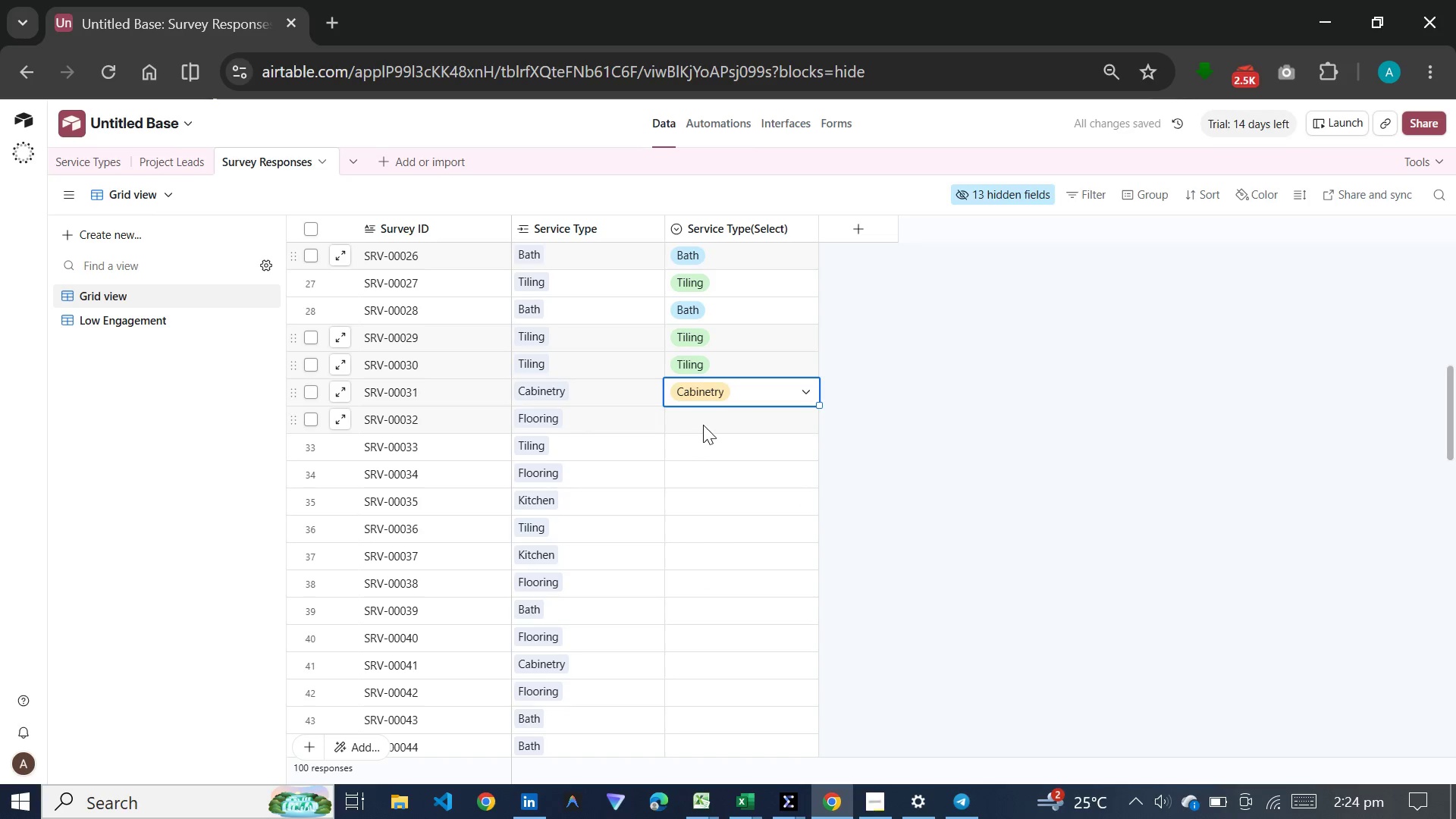 
double_click([703, 423])
 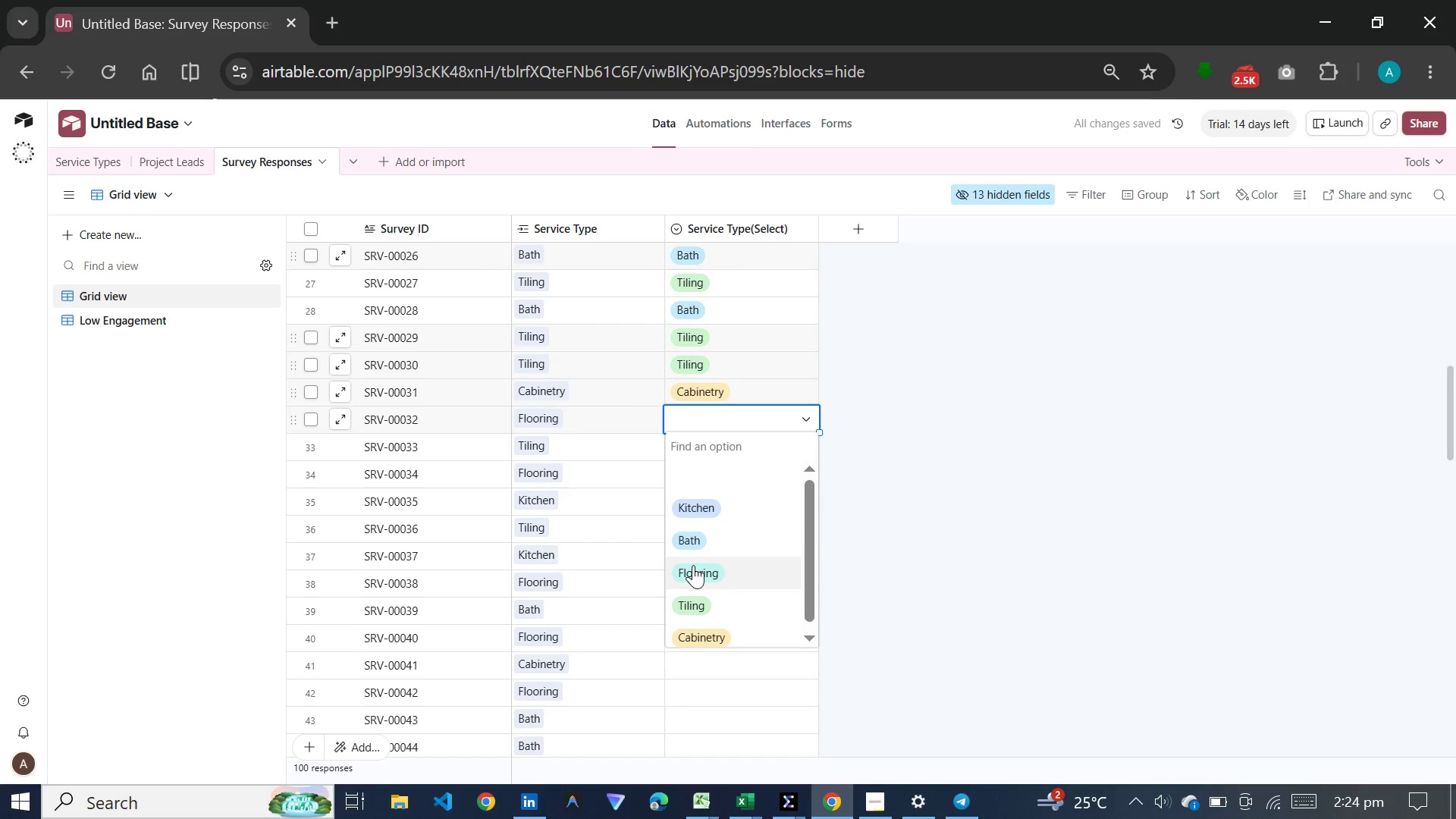 
left_click([693, 567])
 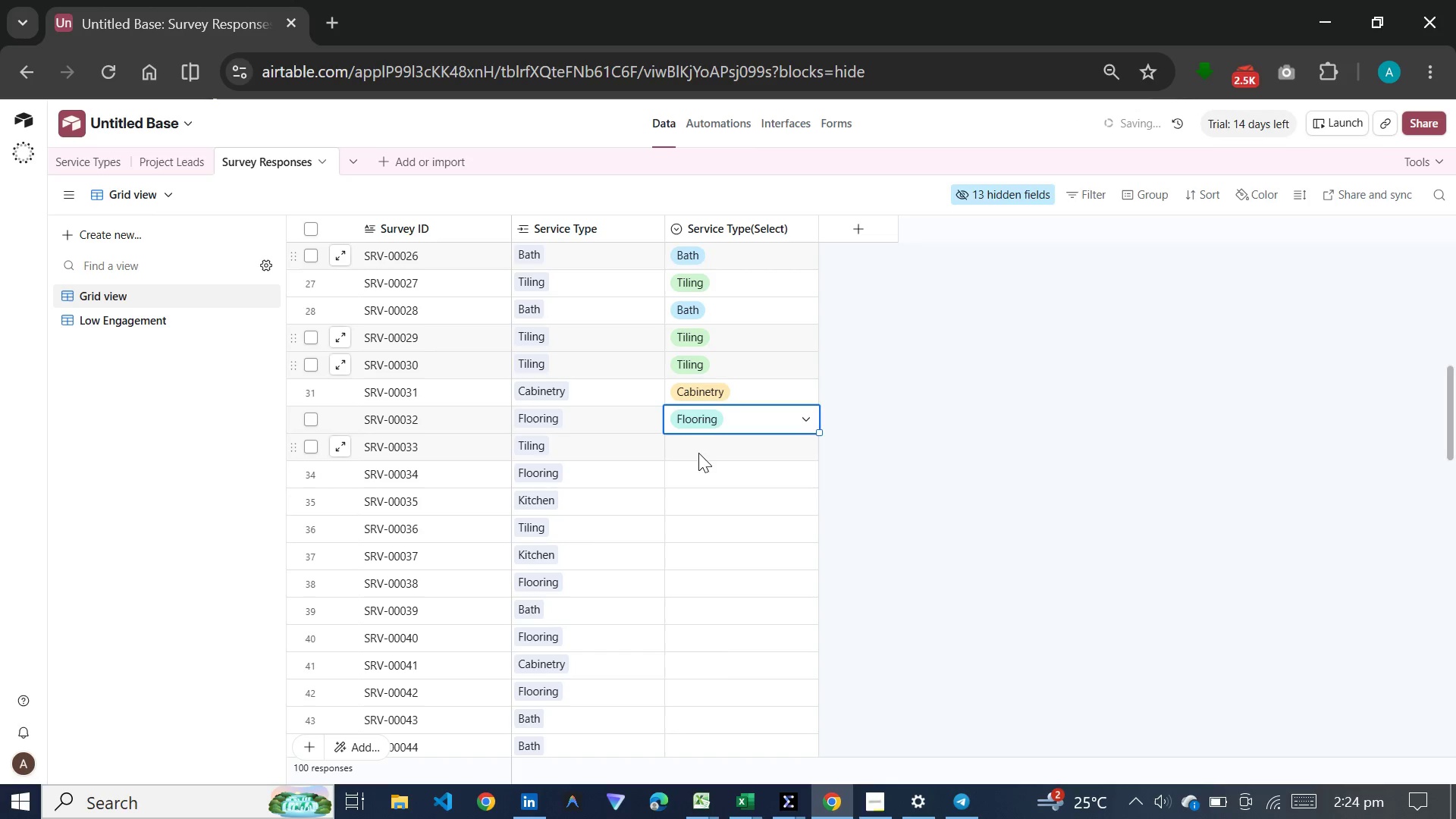 
double_click([698, 453])
 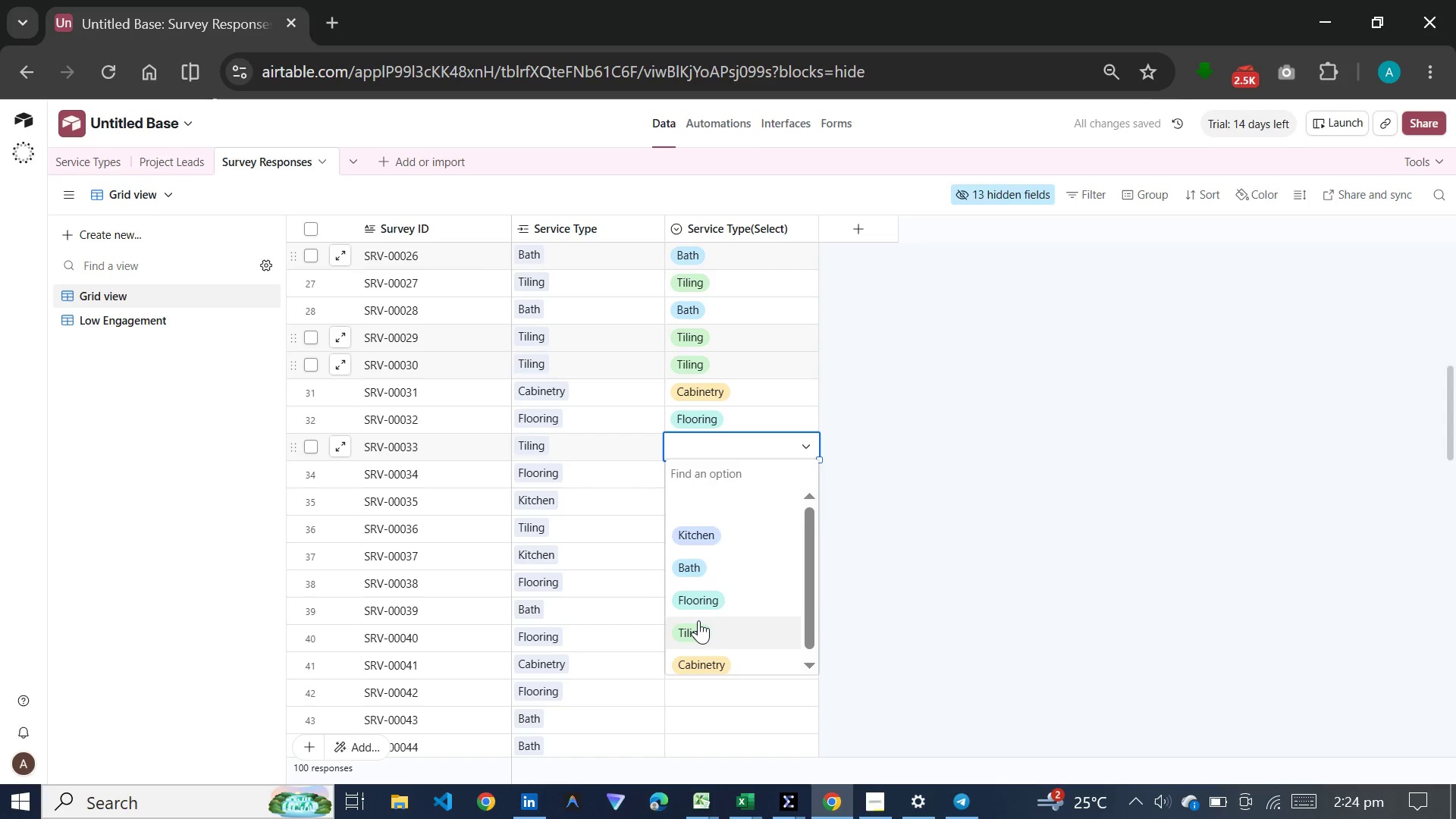 
left_click([698, 623])
 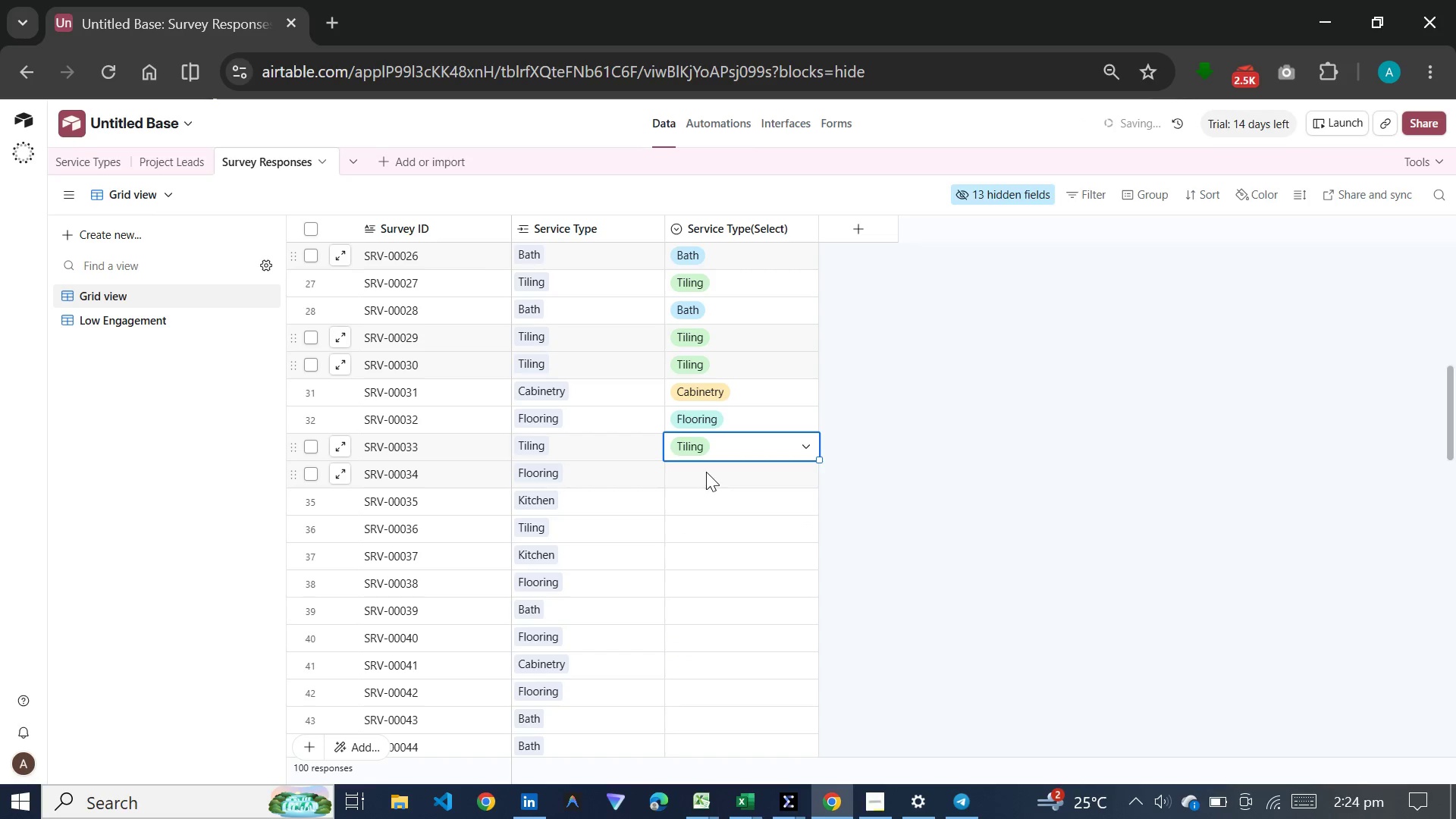 
double_click([706, 472])
 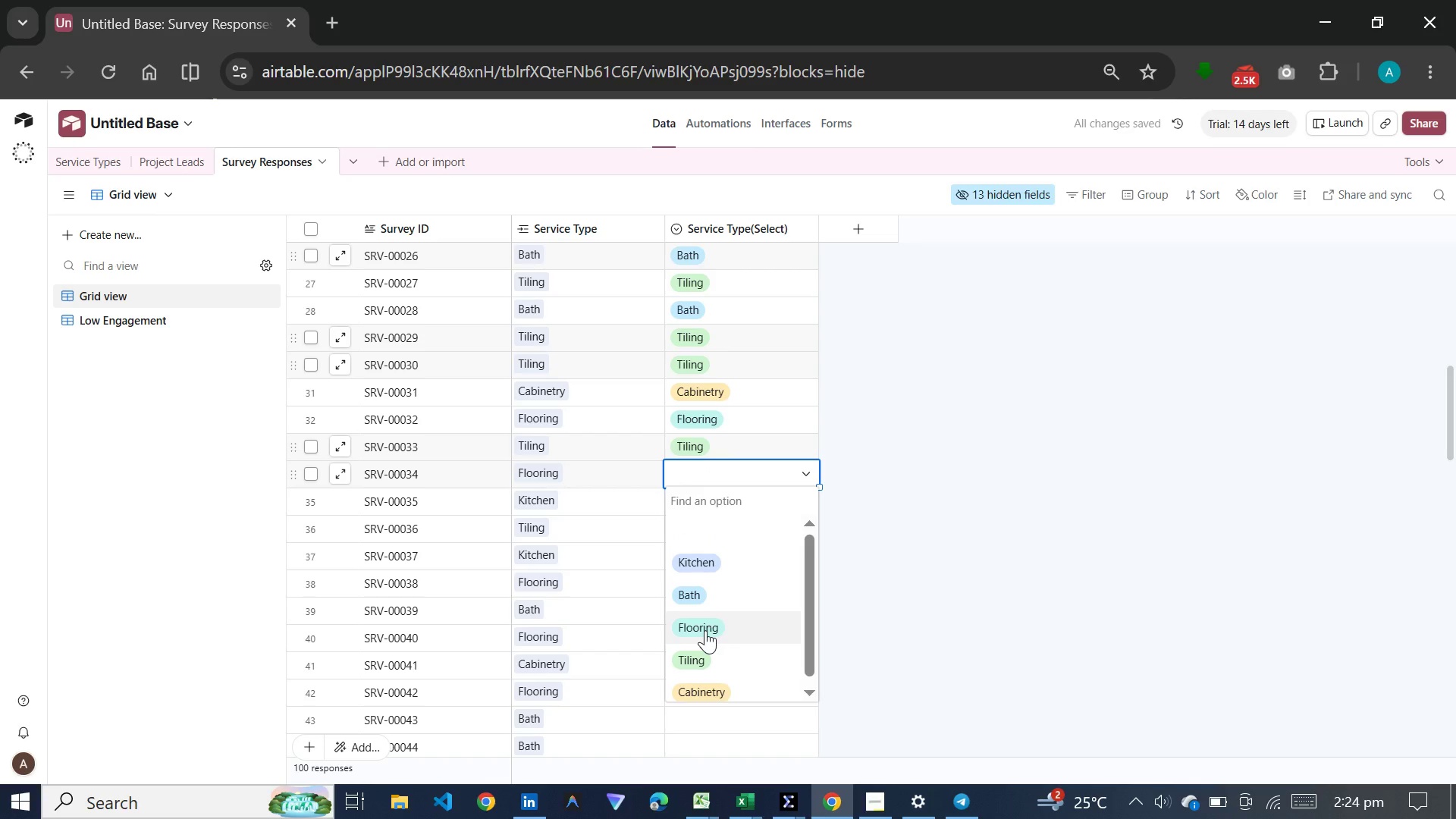 
left_click([705, 630])
 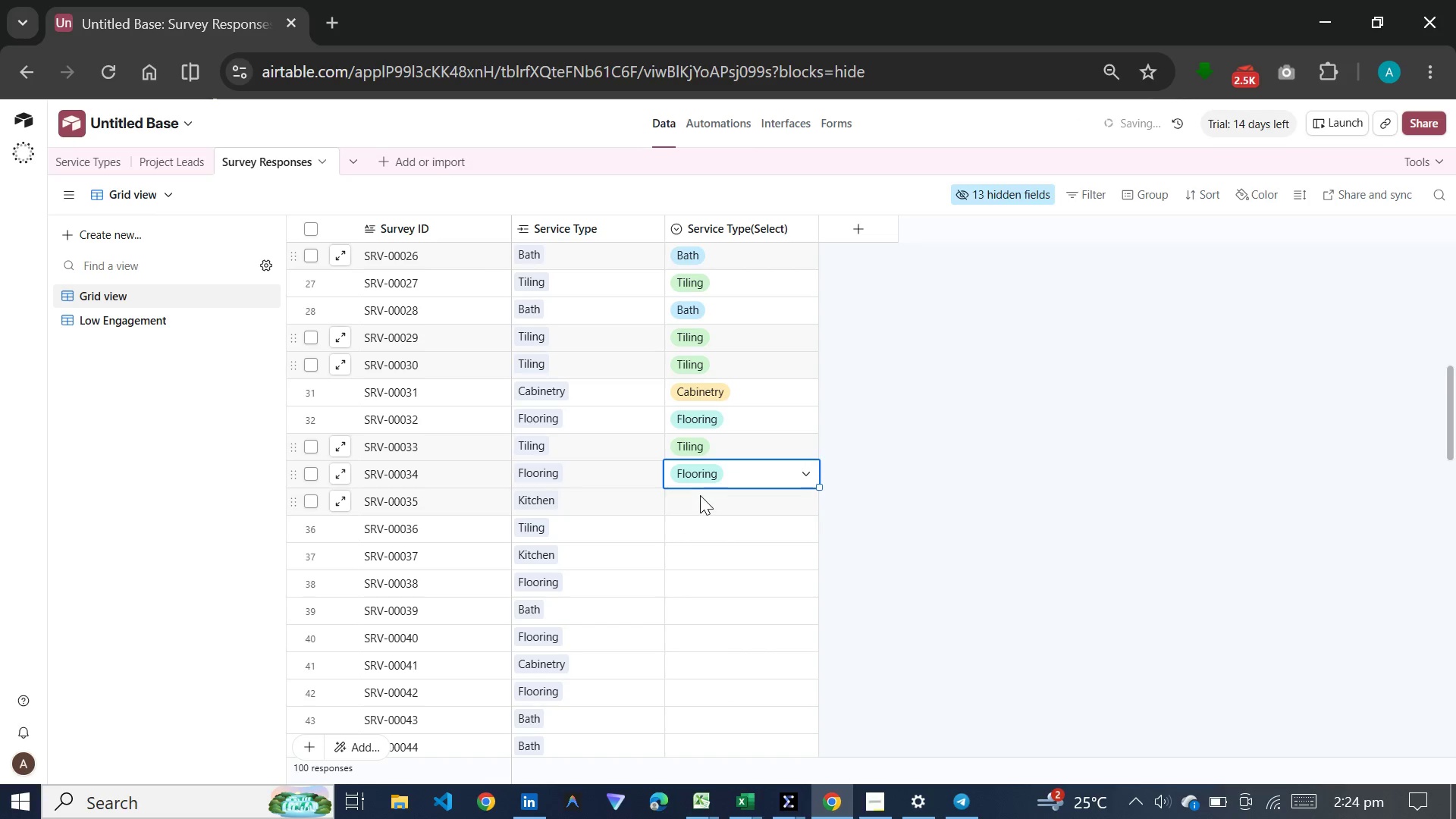 
double_click([700, 495])
 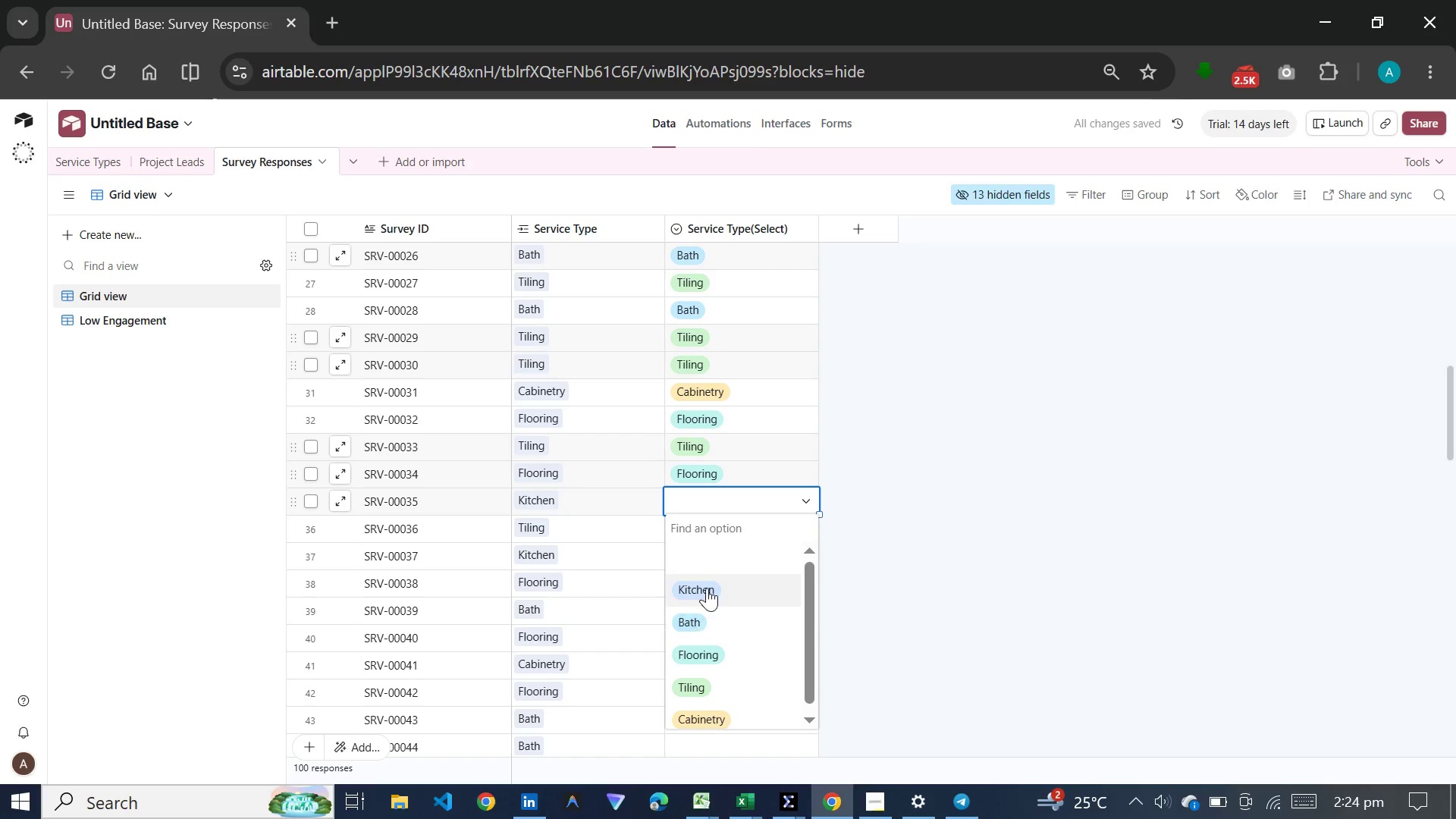 
left_click([707, 588])
 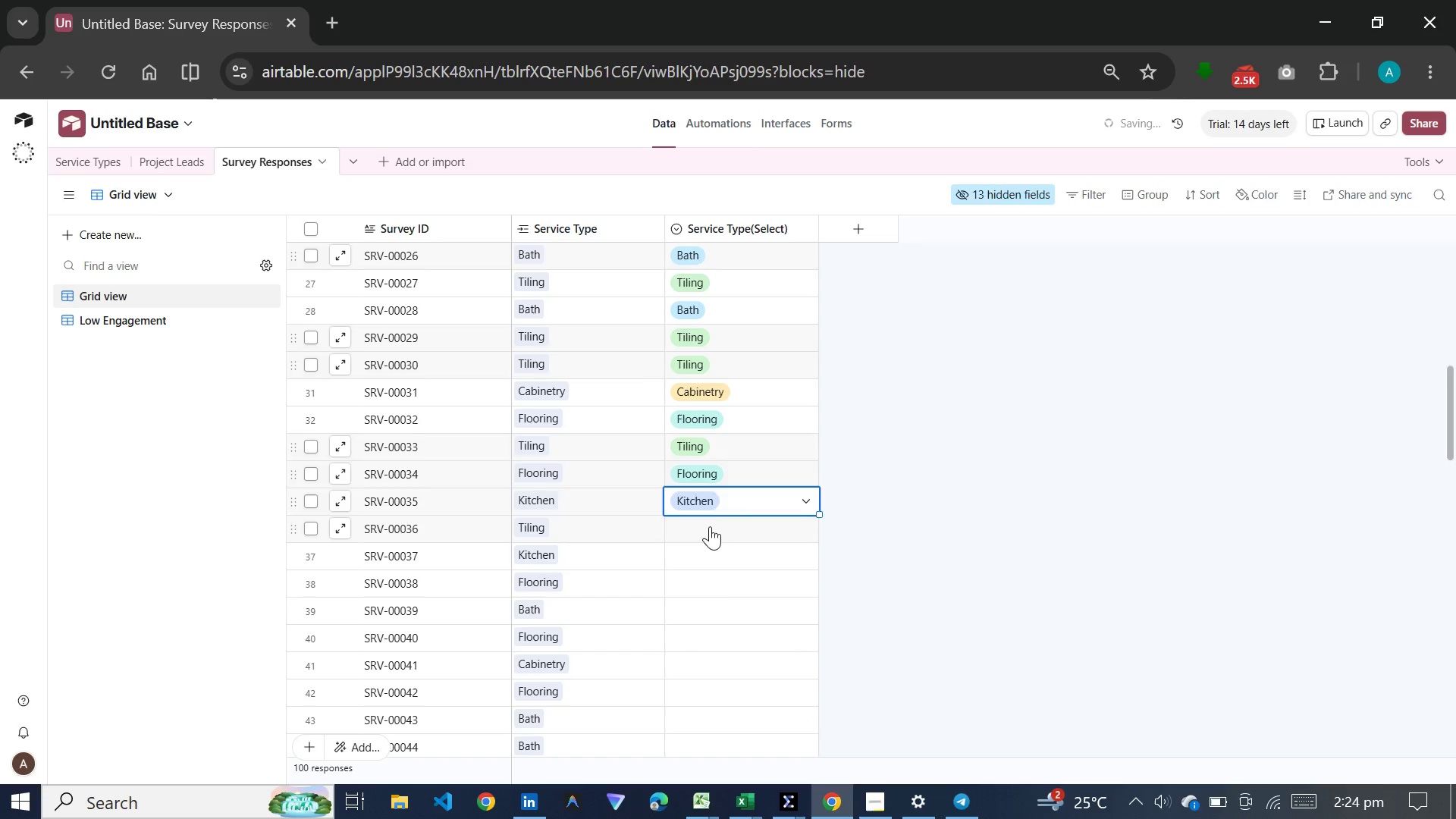 
double_click([710, 526])
 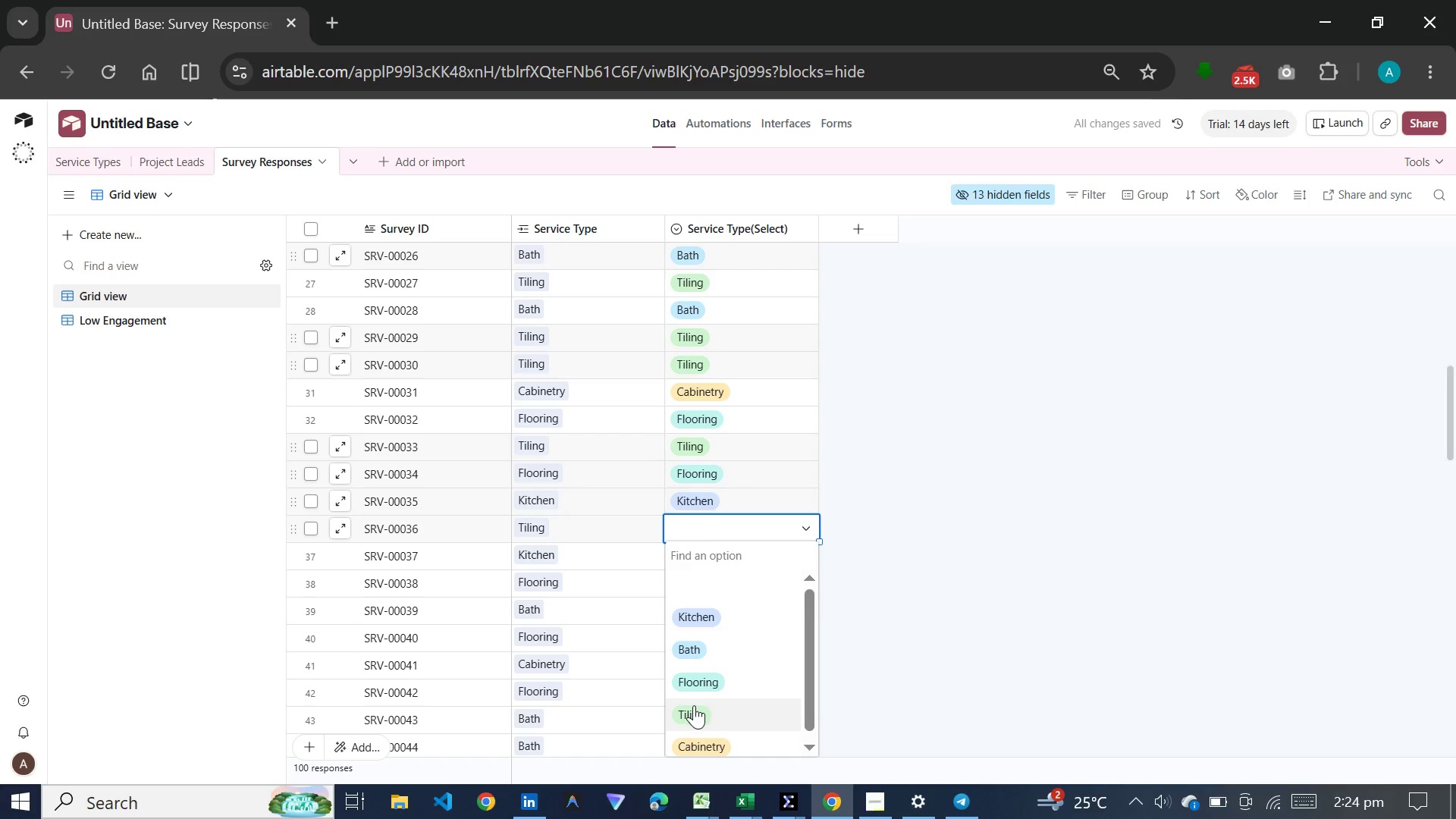 
left_click([694, 705])
 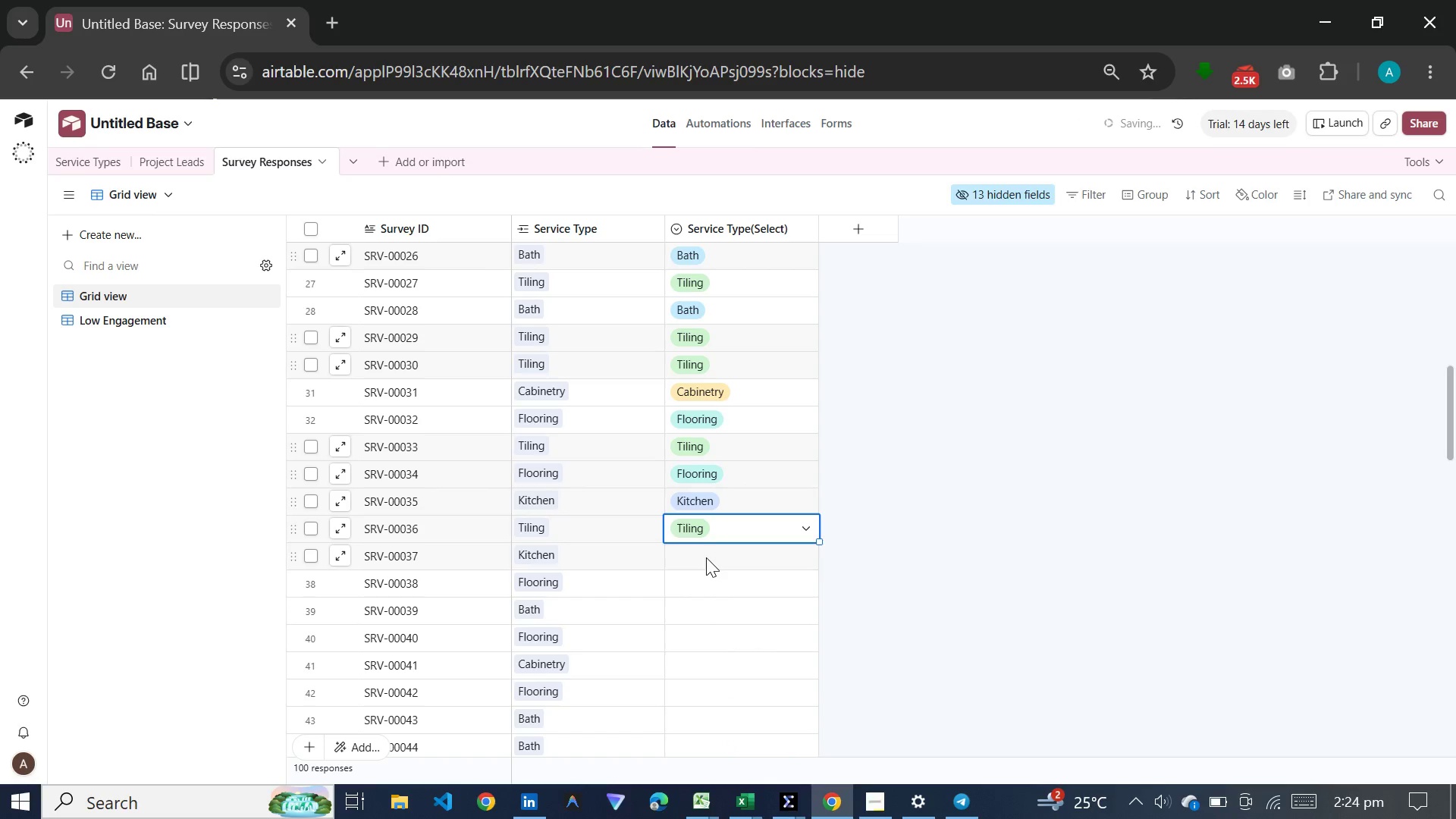 
double_click([706, 557])
 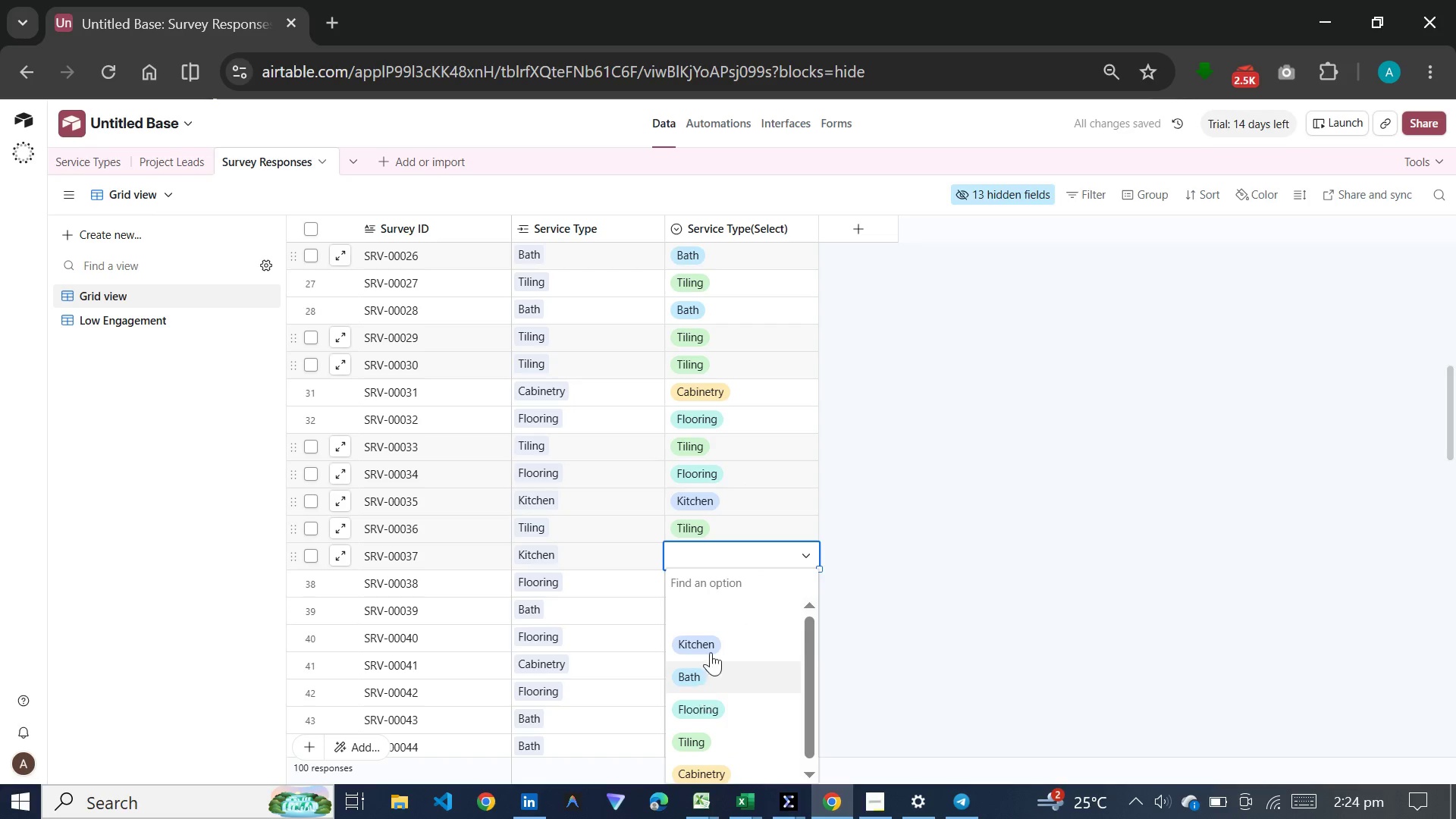 
left_click([715, 639])
 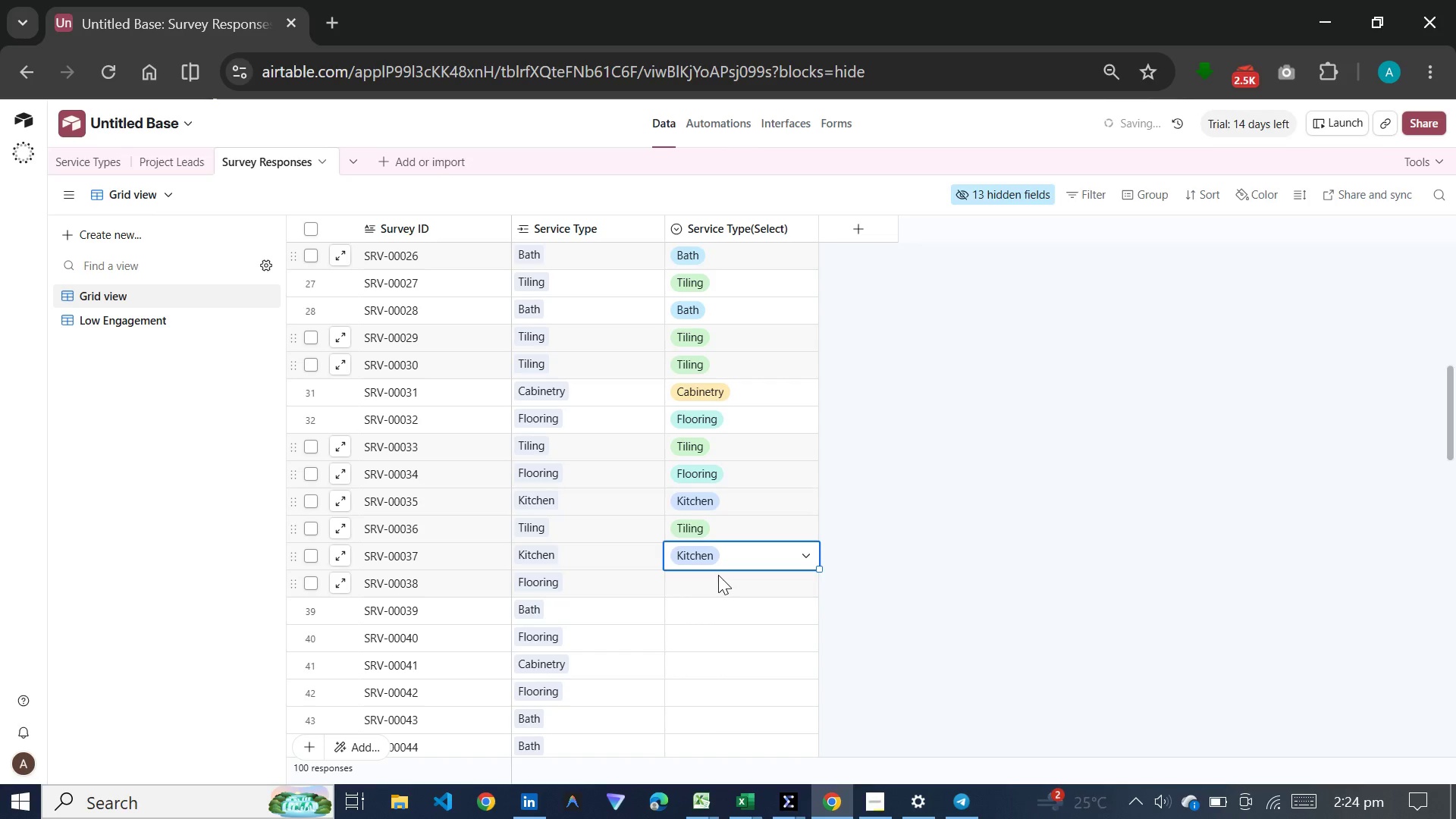 
scroll: coordinate [718, 575], scroll_direction: down, amount: 3.0
 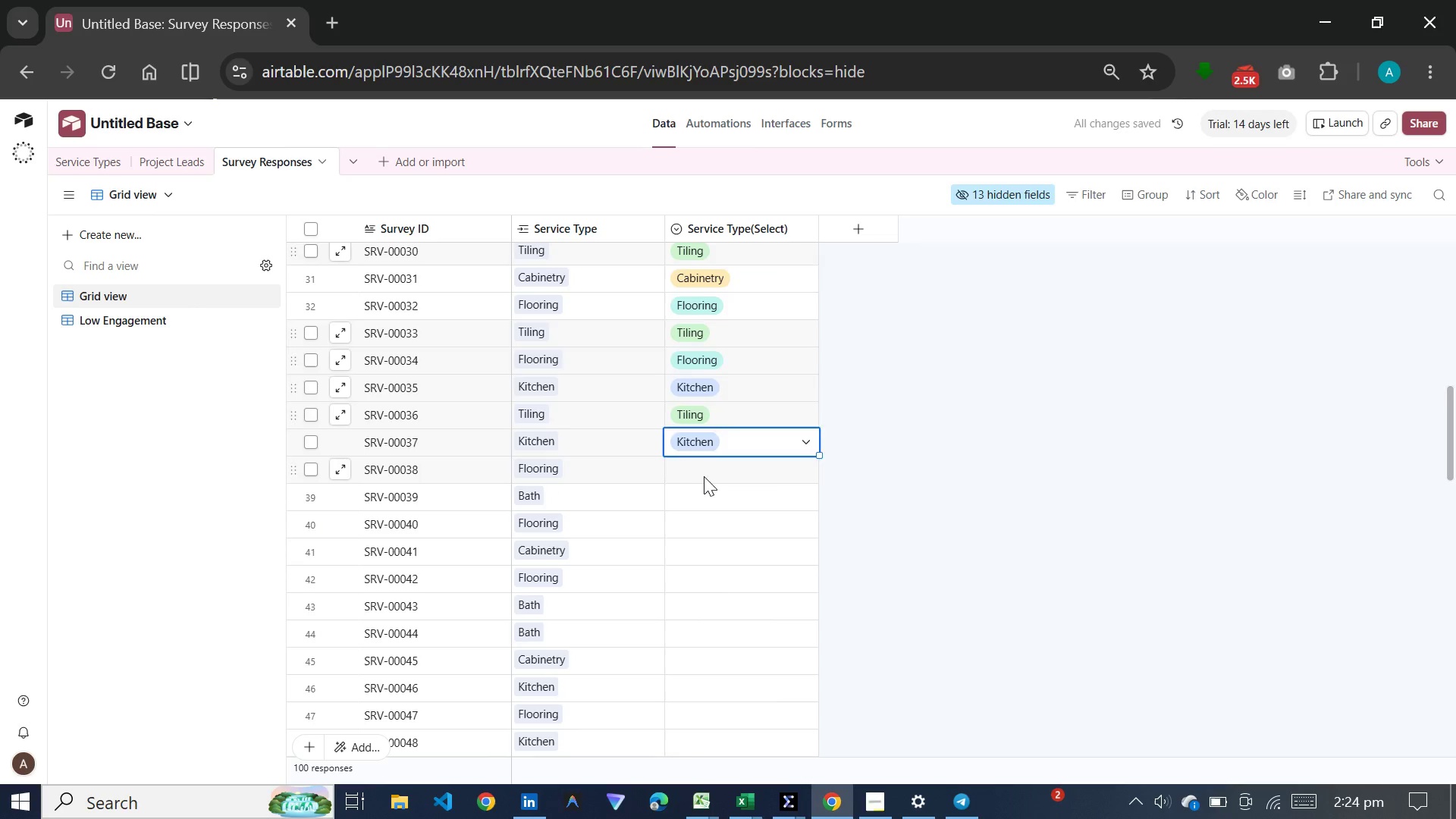 
double_click([704, 476])
 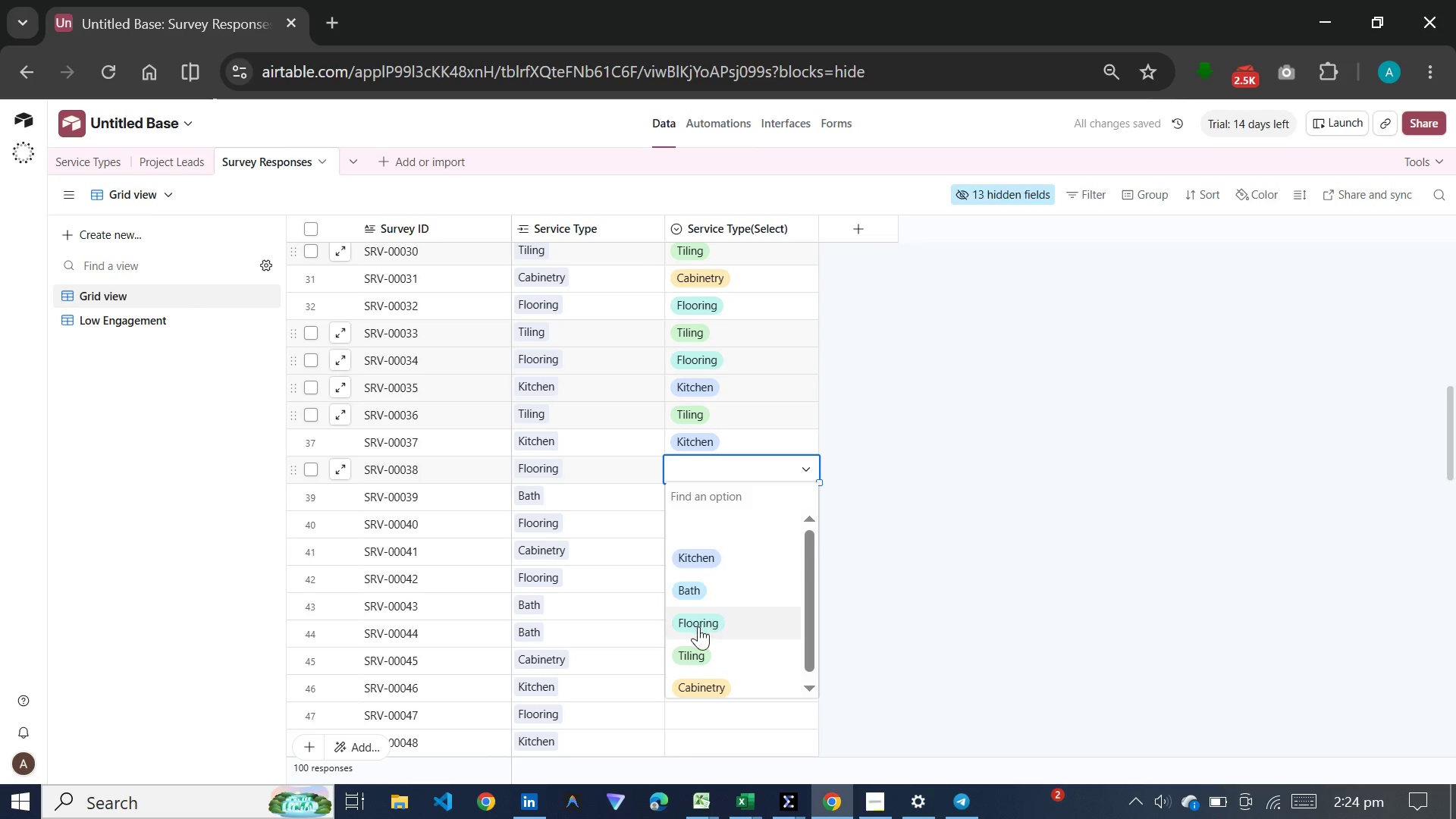 
left_click([698, 626])
 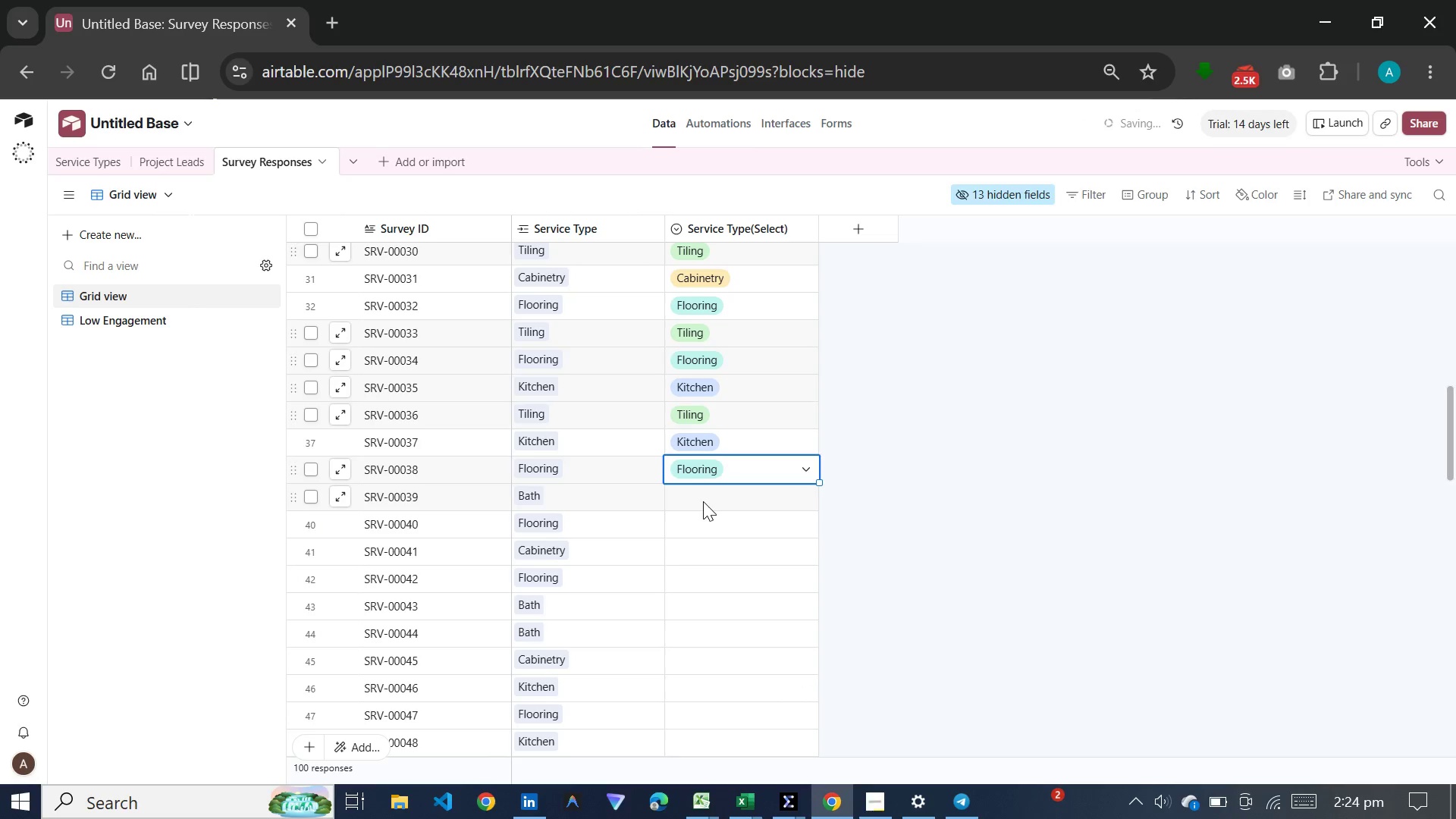 
double_click([703, 501])
 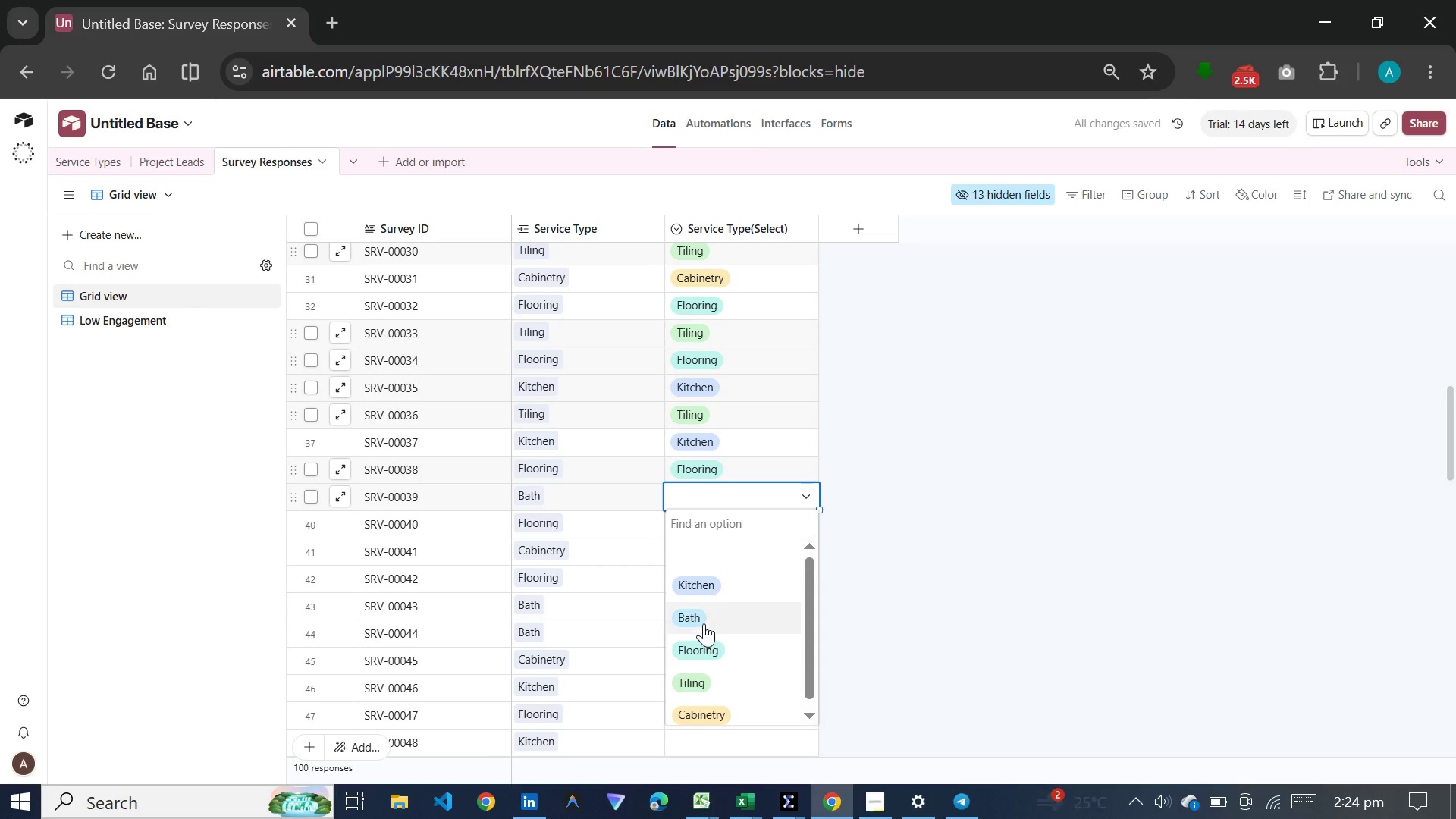 
left_click([704, 623])
 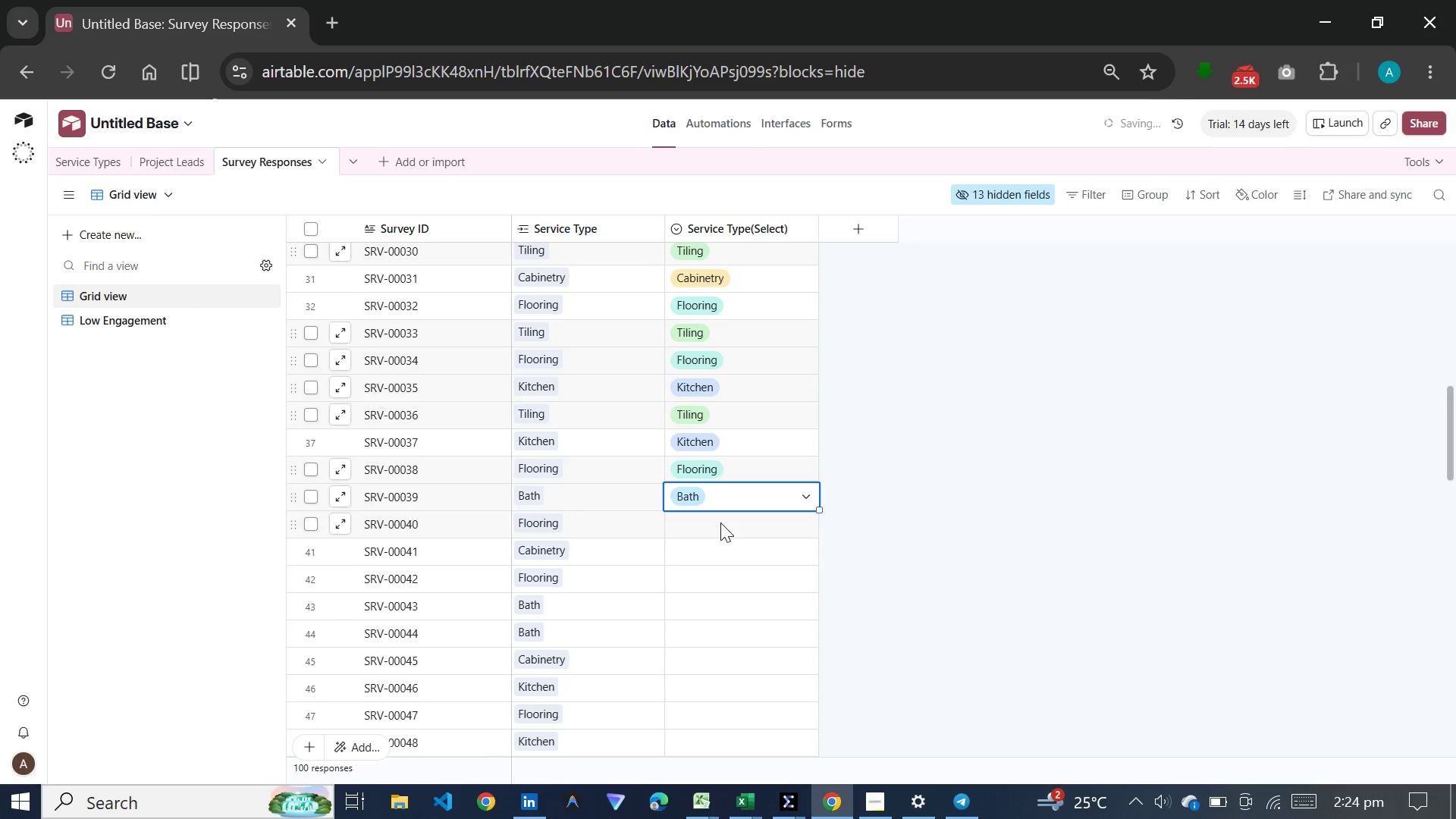 
double_click([720, 522])
 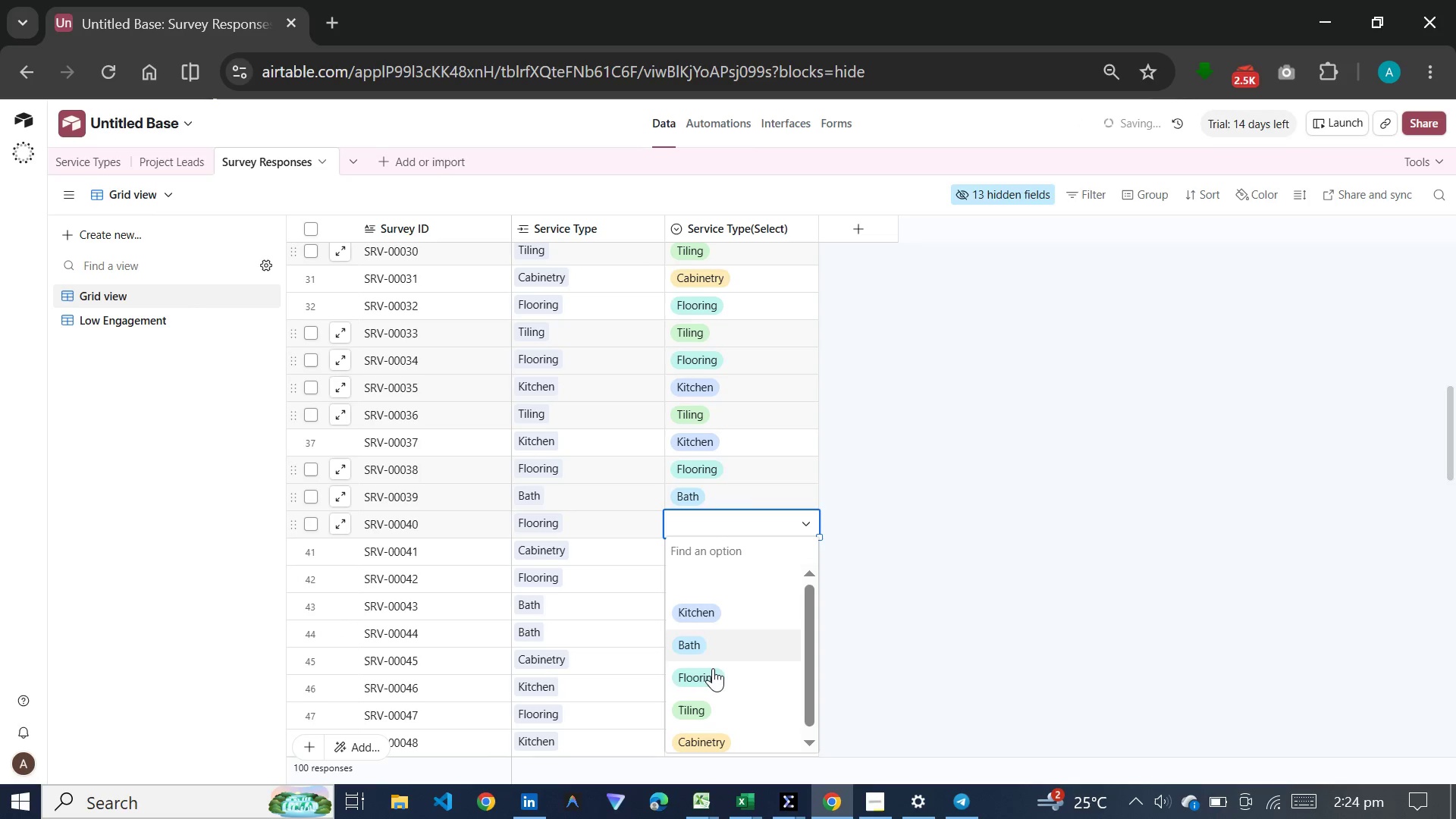 
left_click([713, 670])
 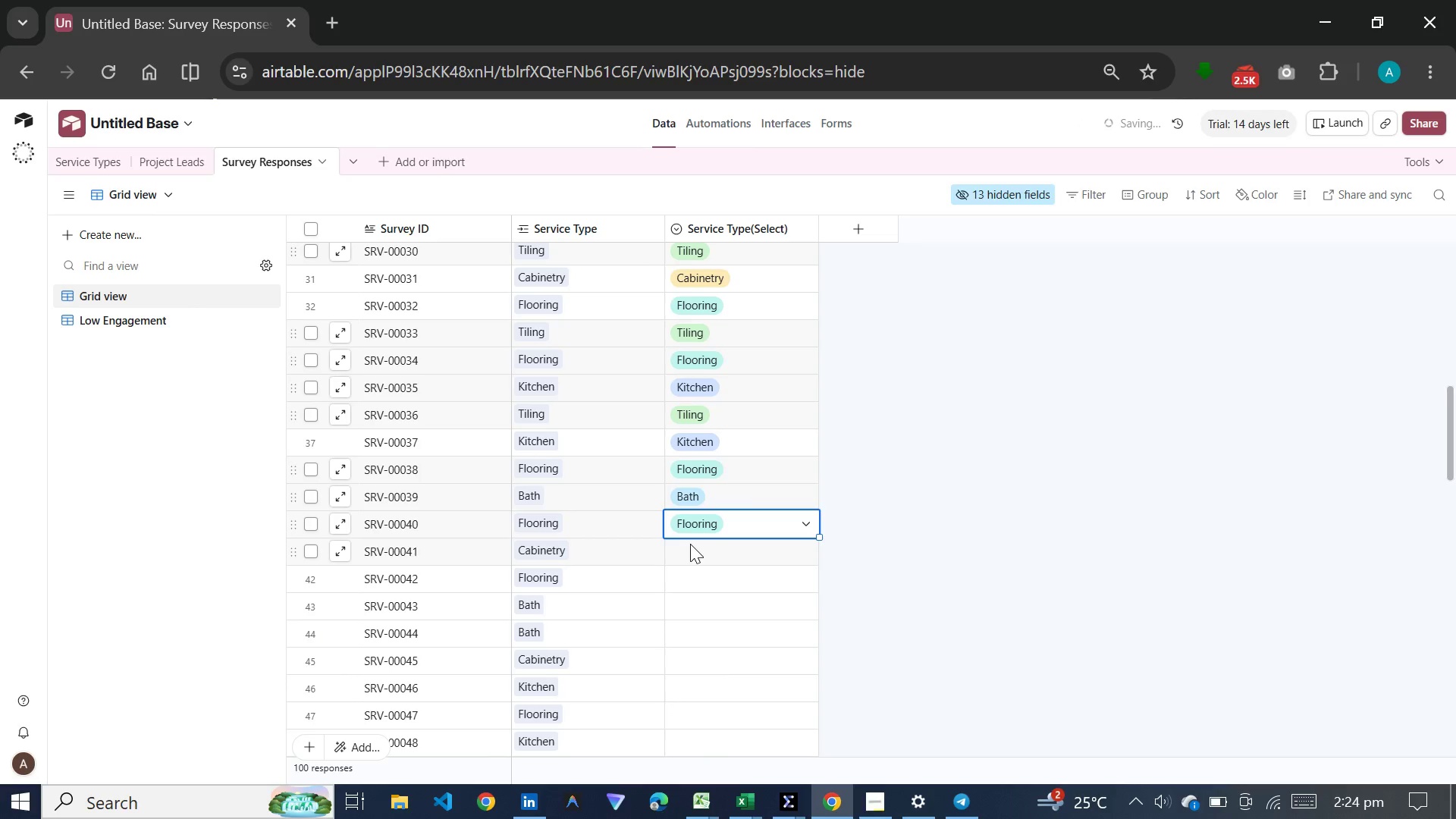 
double_click([690, 544])
 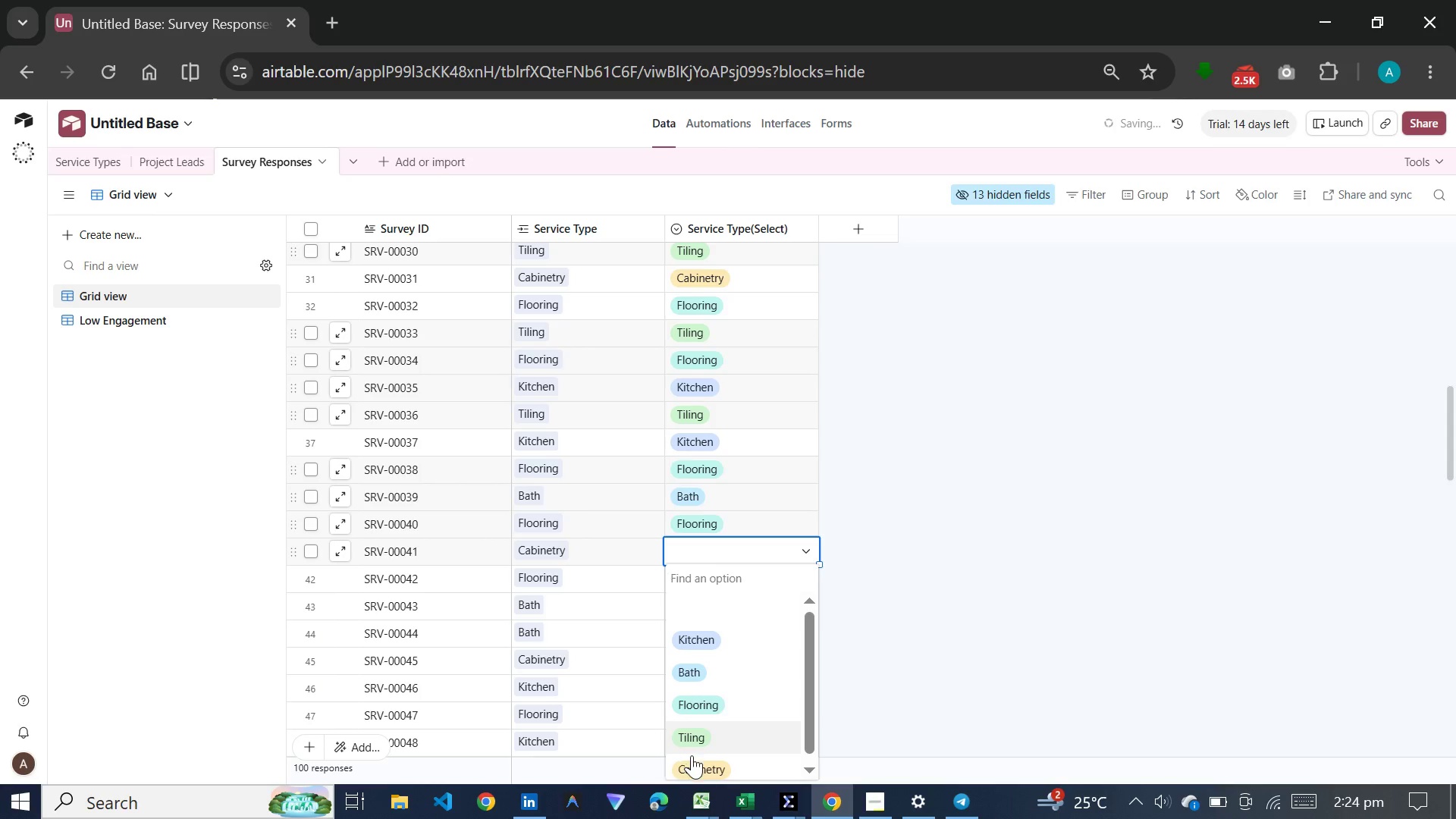 
left_click([692, 755])
 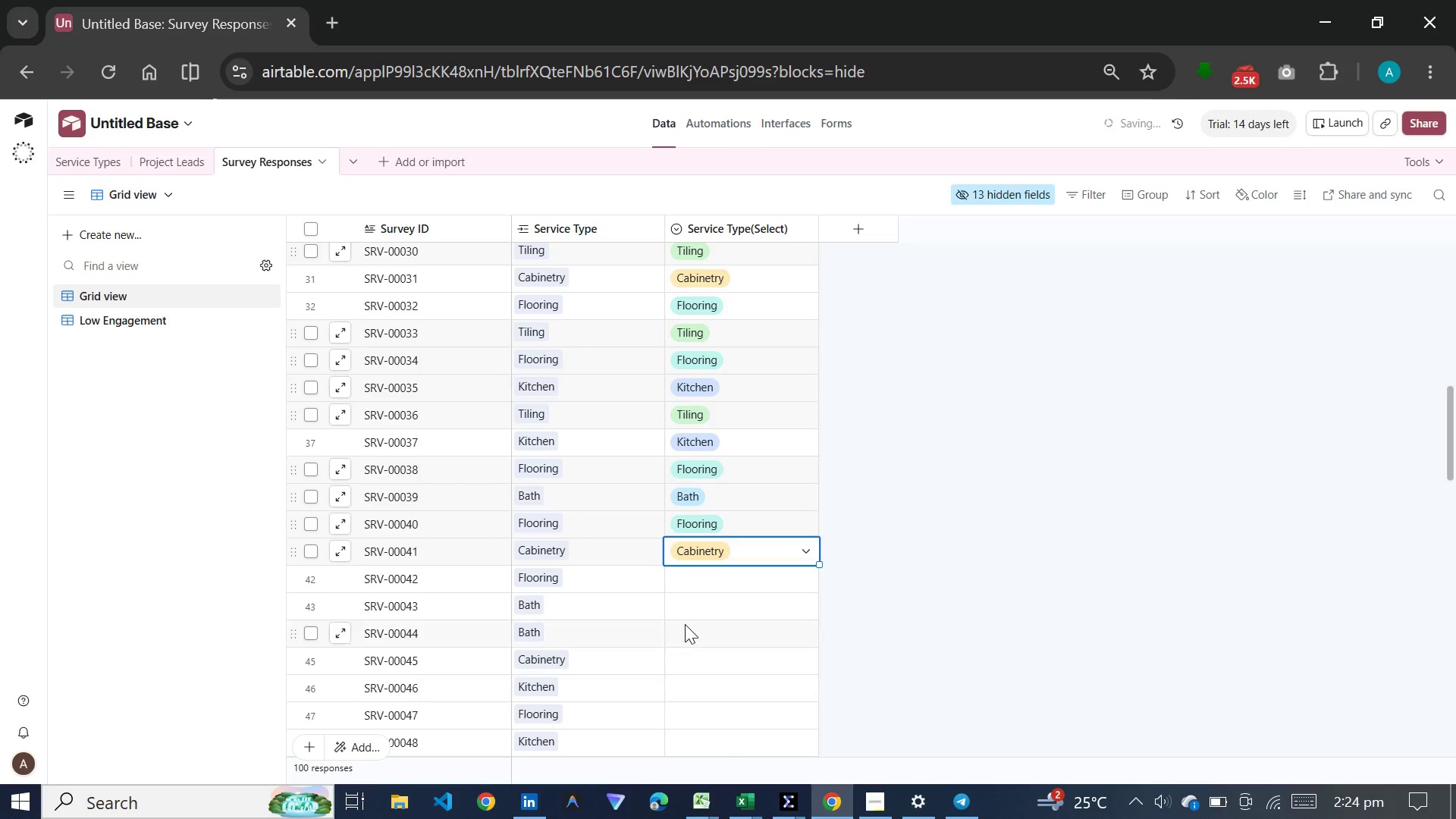 
scroll: coordinate [685, 598], scroll_direction: down, amount: 4.0
 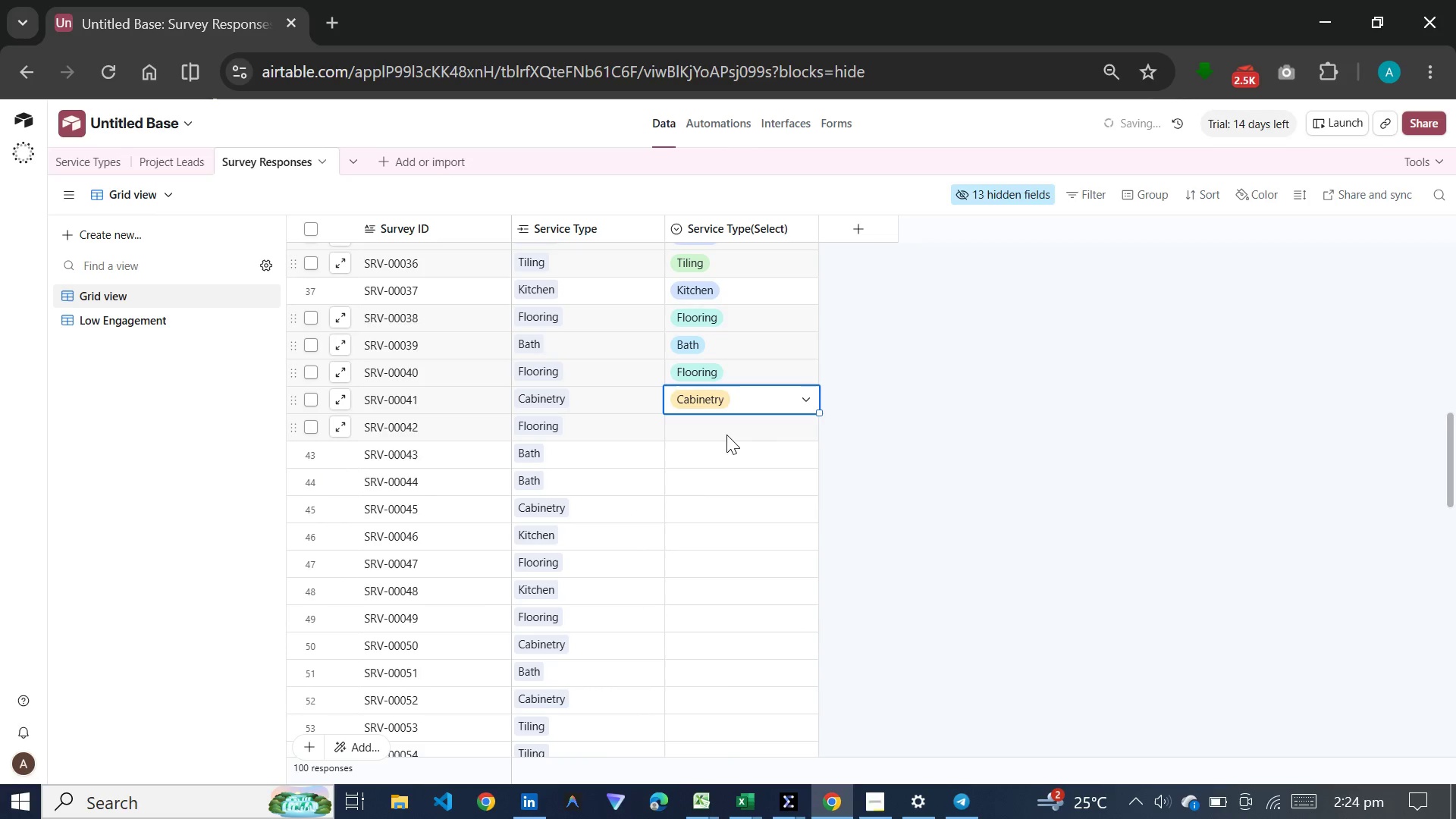 
double_click([726, 435])
 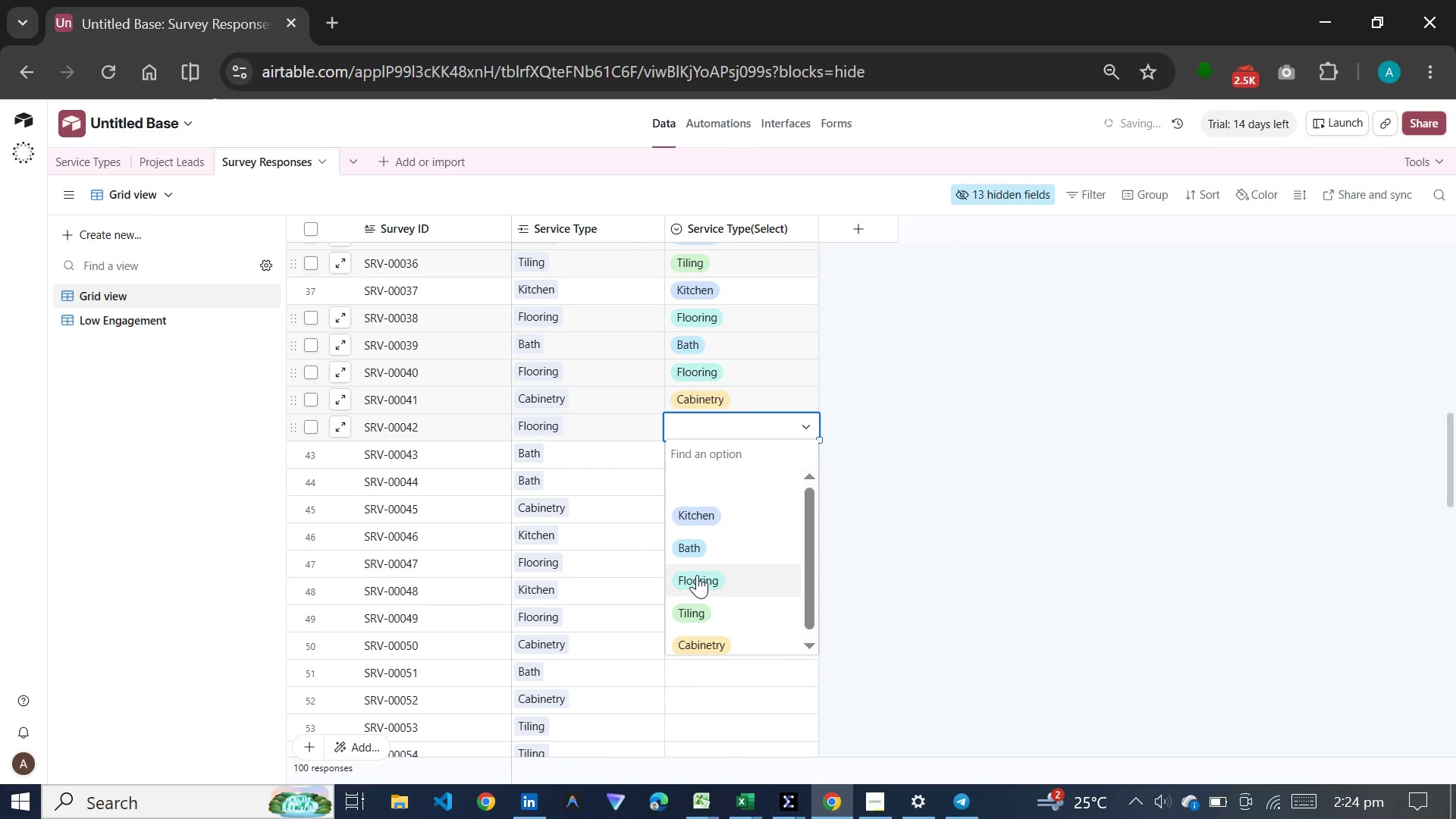 
left_click([697, 575])
 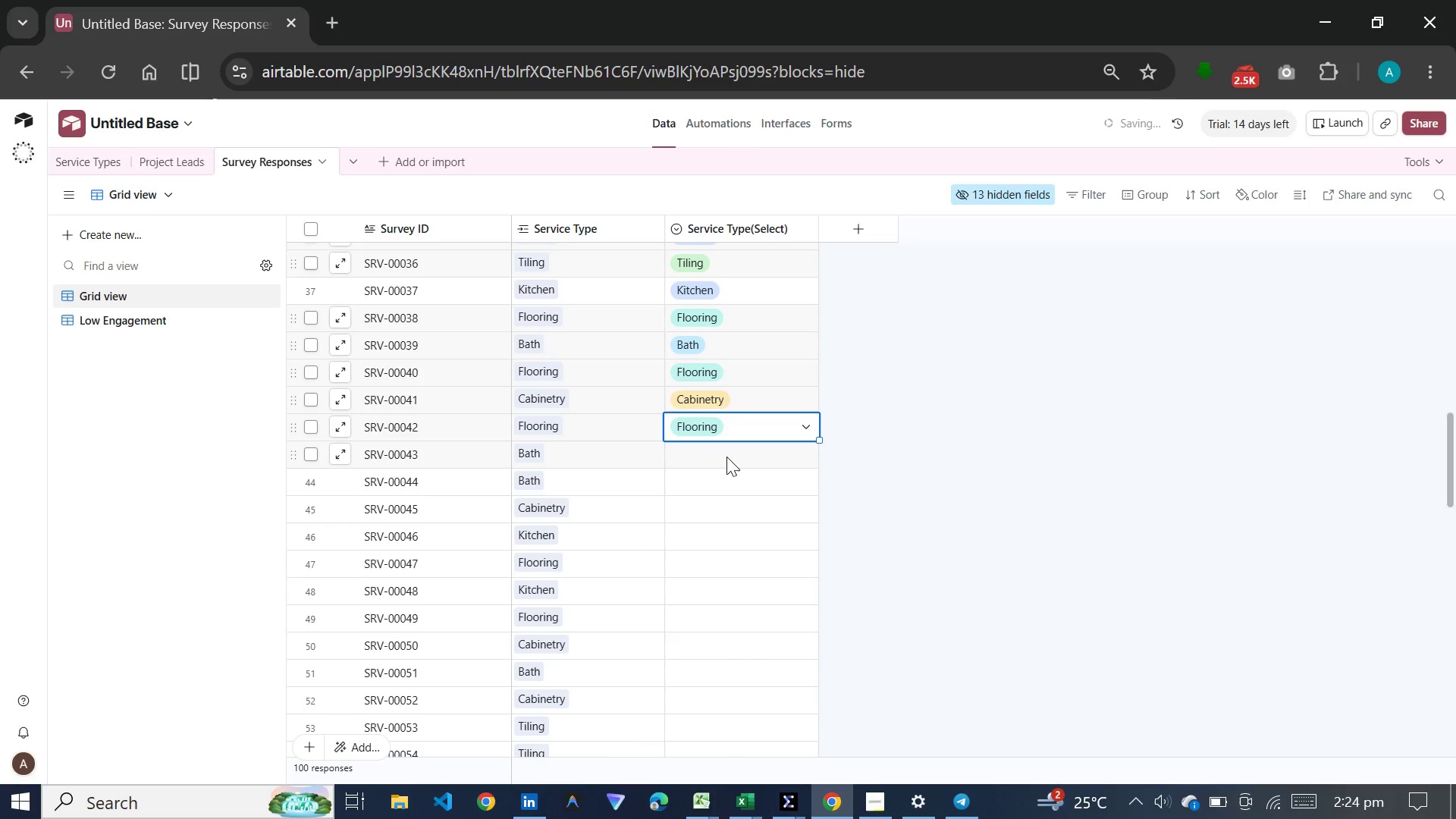 
double_click([726, 457])
 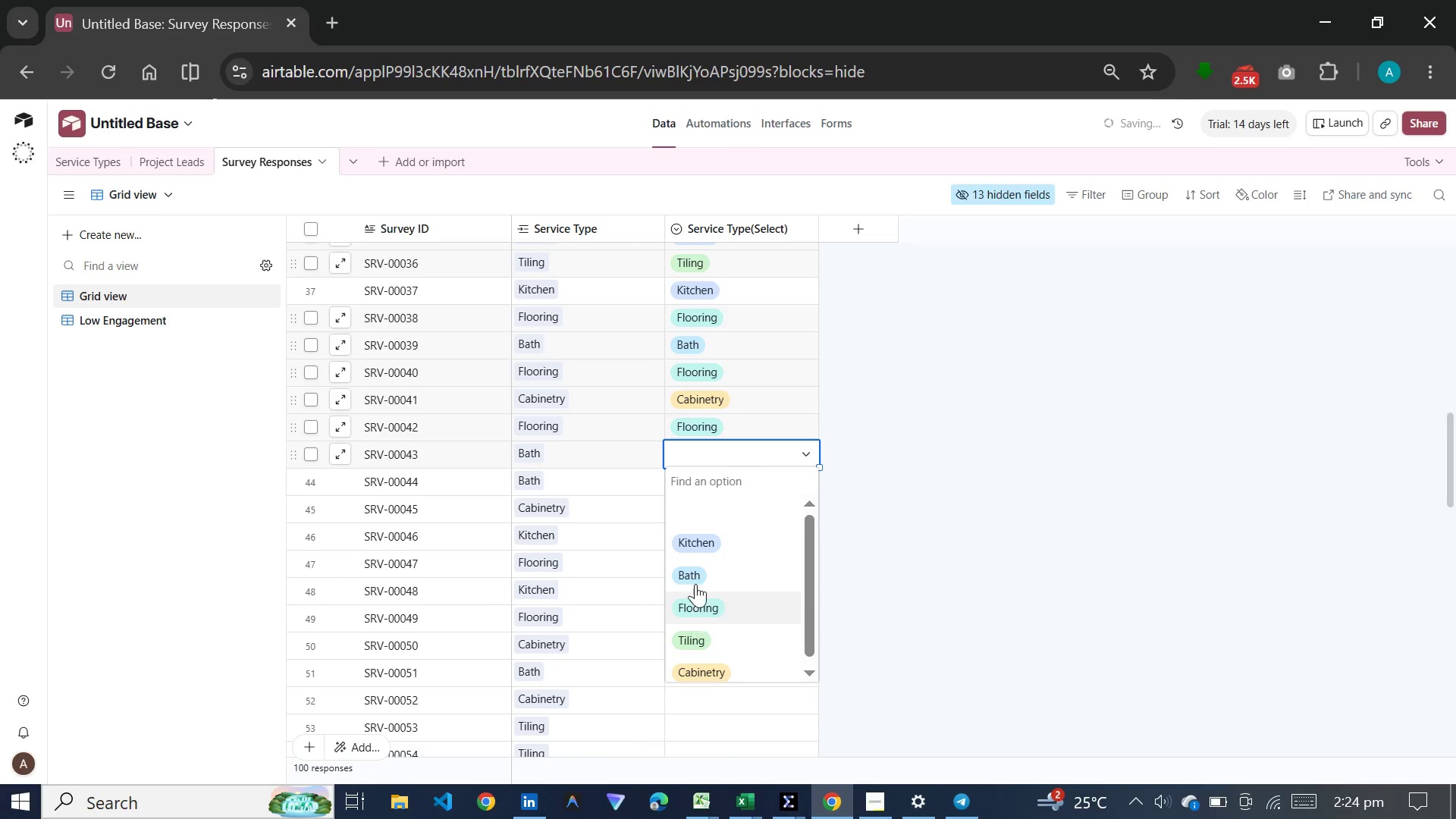 
left_click([695, 568])
 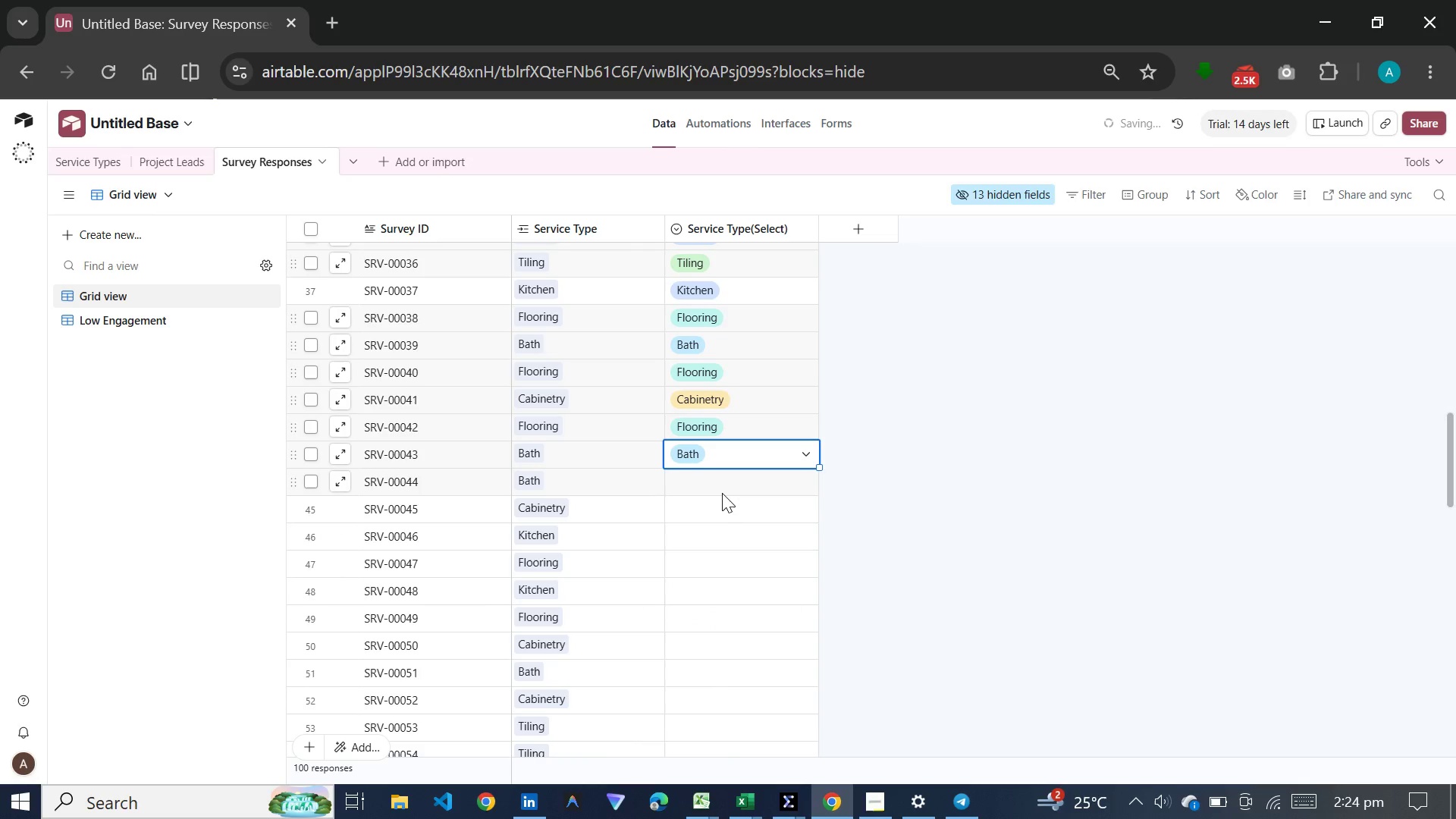 
left_click([722, 493])
 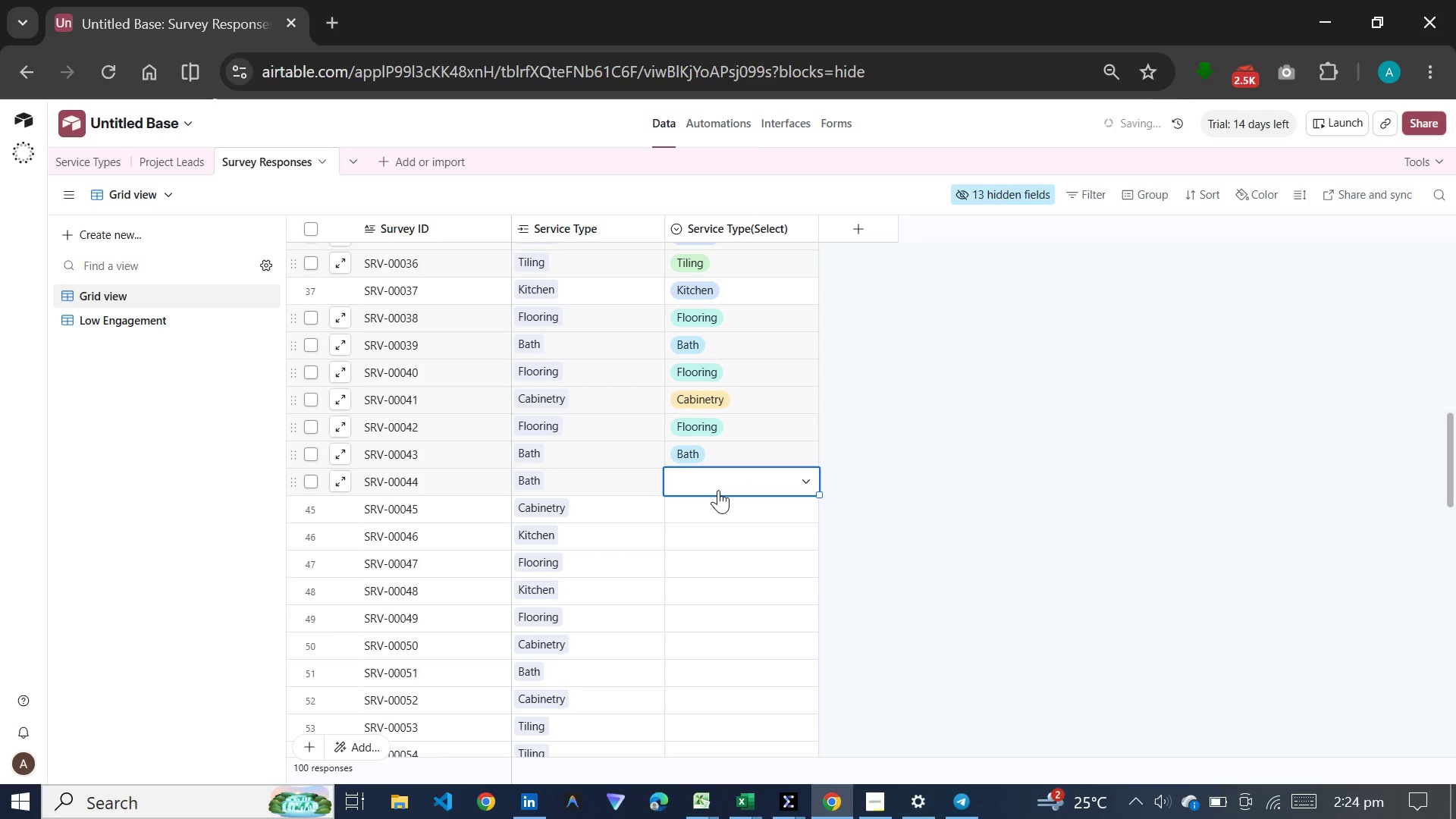 
left_click([718, 488])
 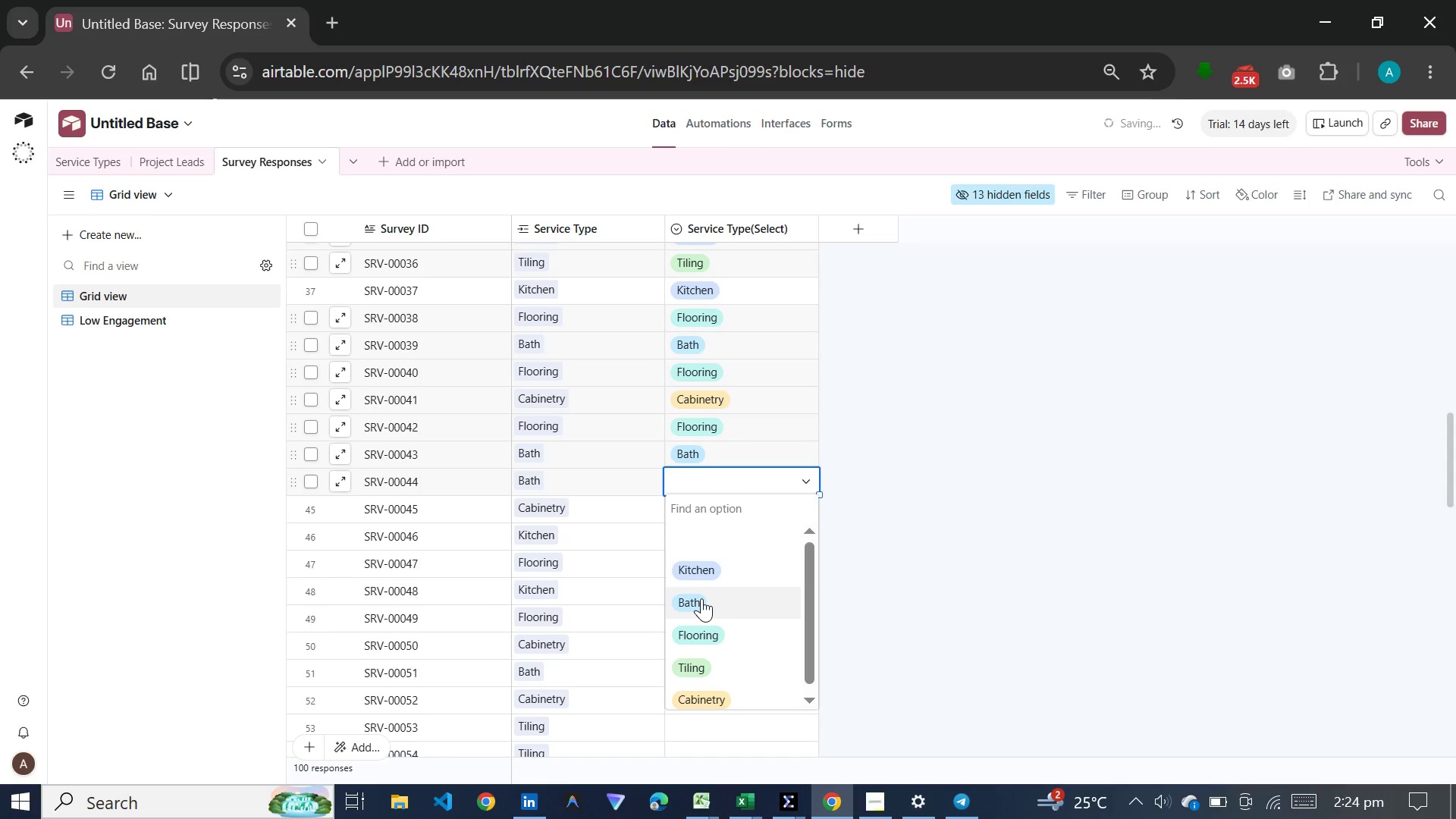 
left_click([701, 598])
 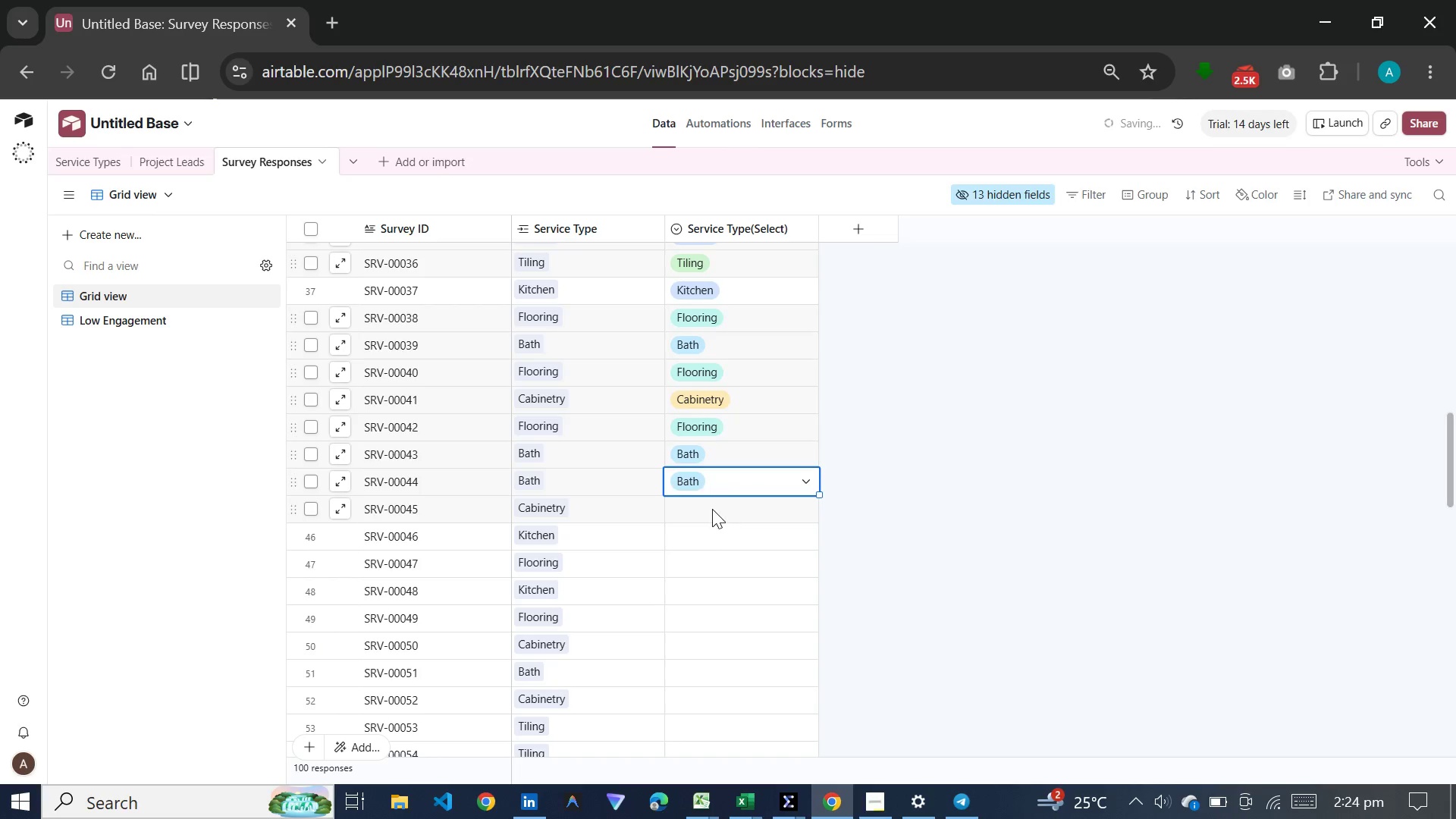 
double_click([712, 509])
 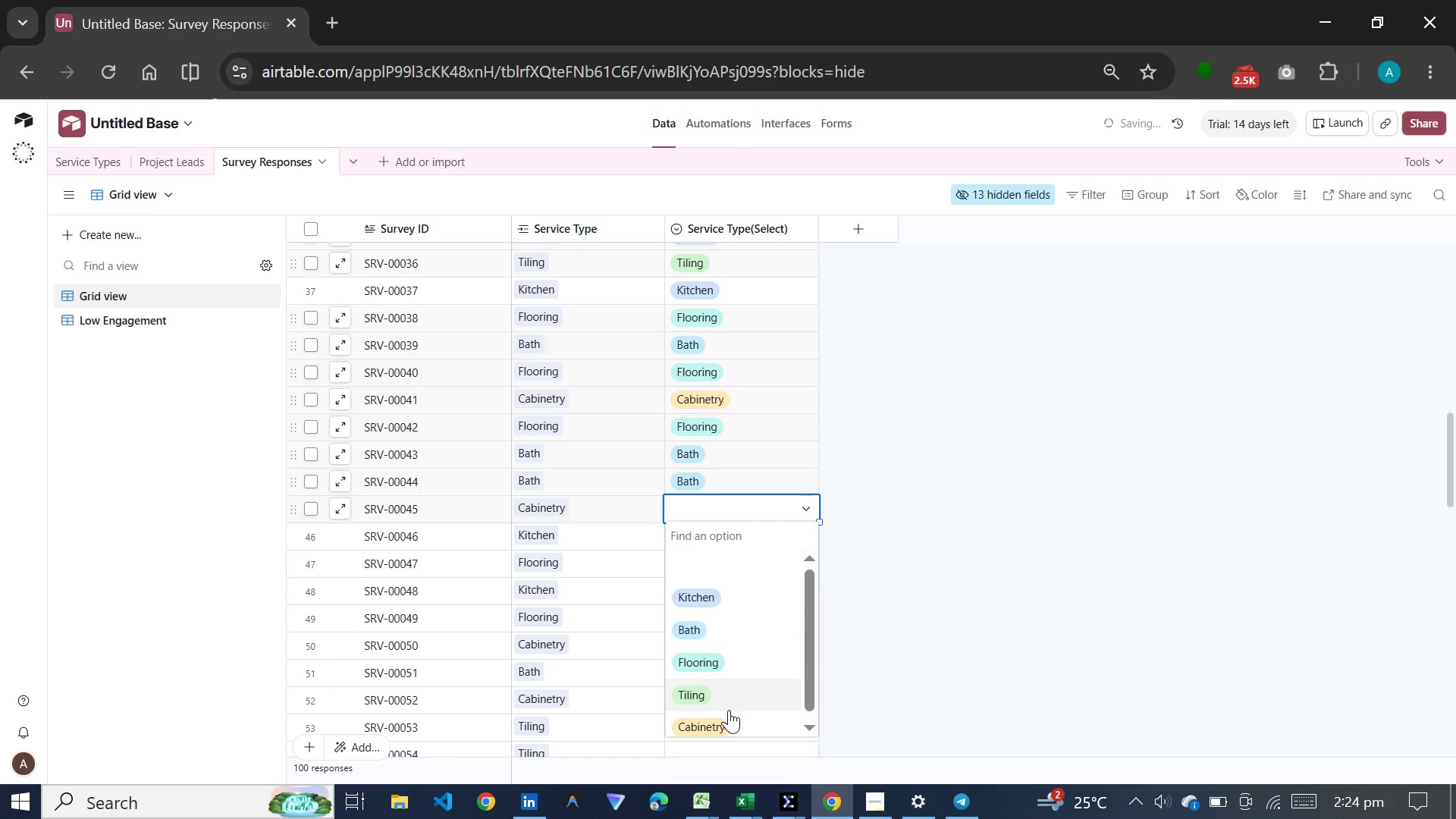 
left_click([729, 713])
 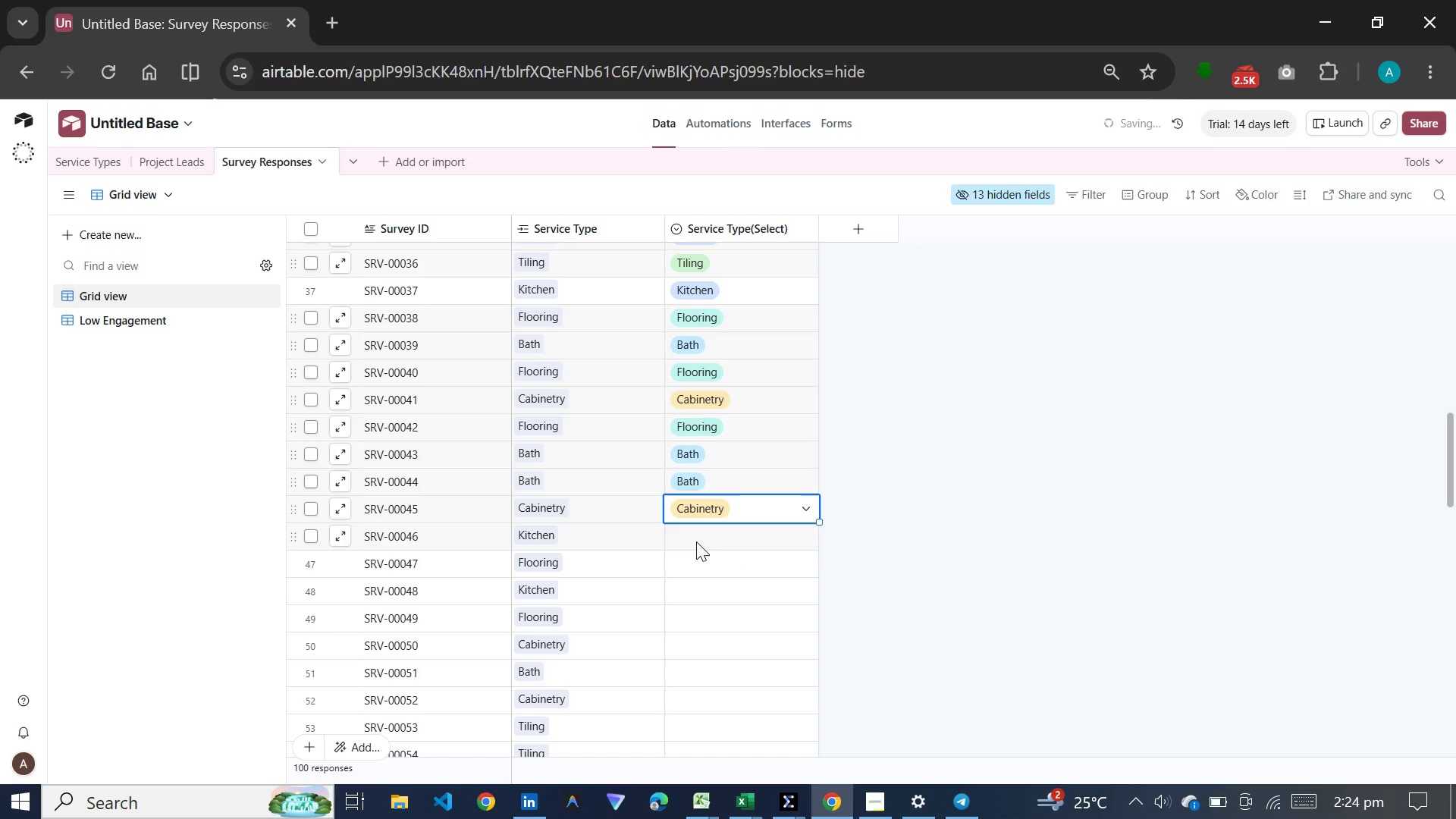 
double_click([696, 541])
 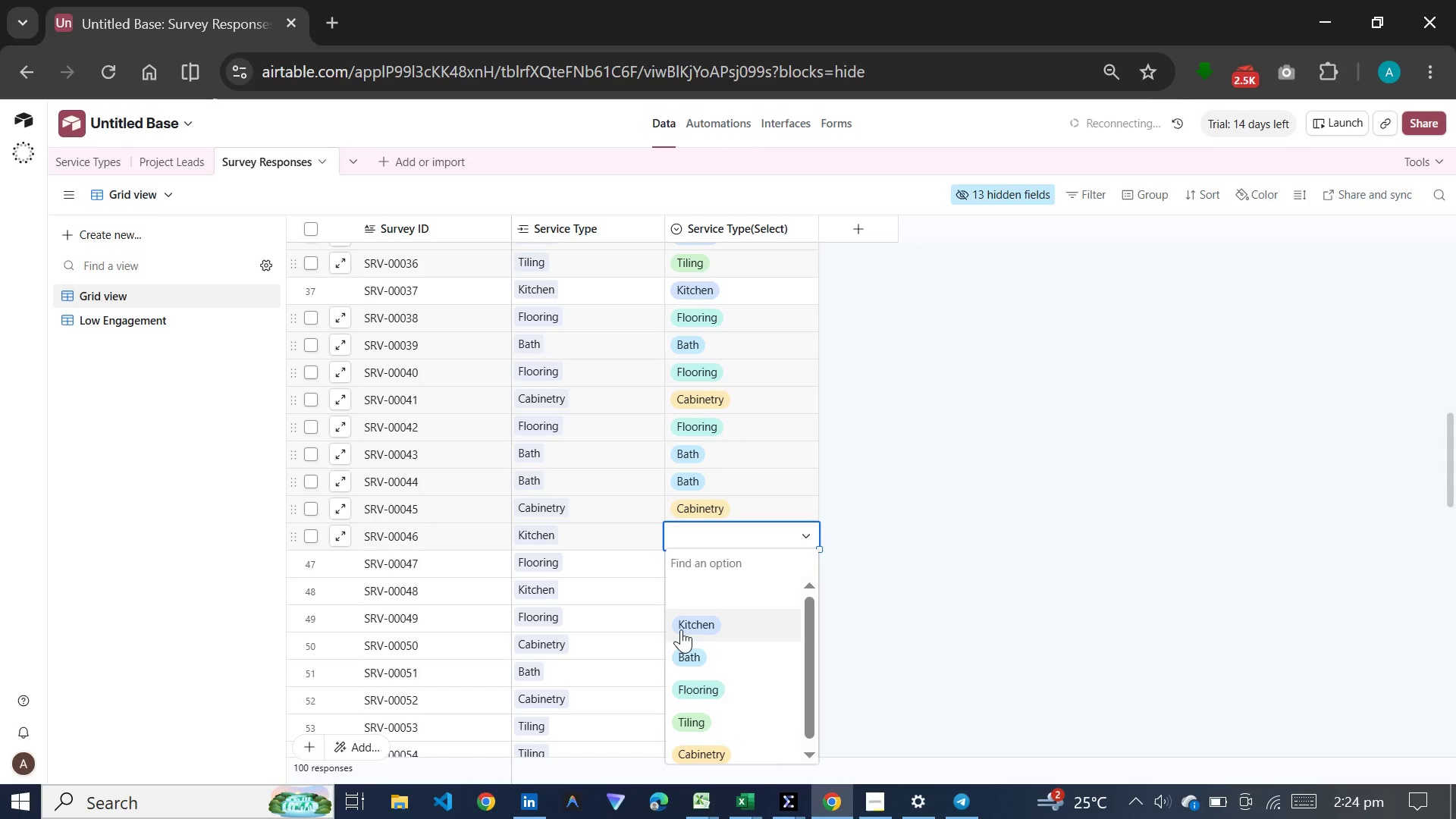 
left_click([681, 629])
 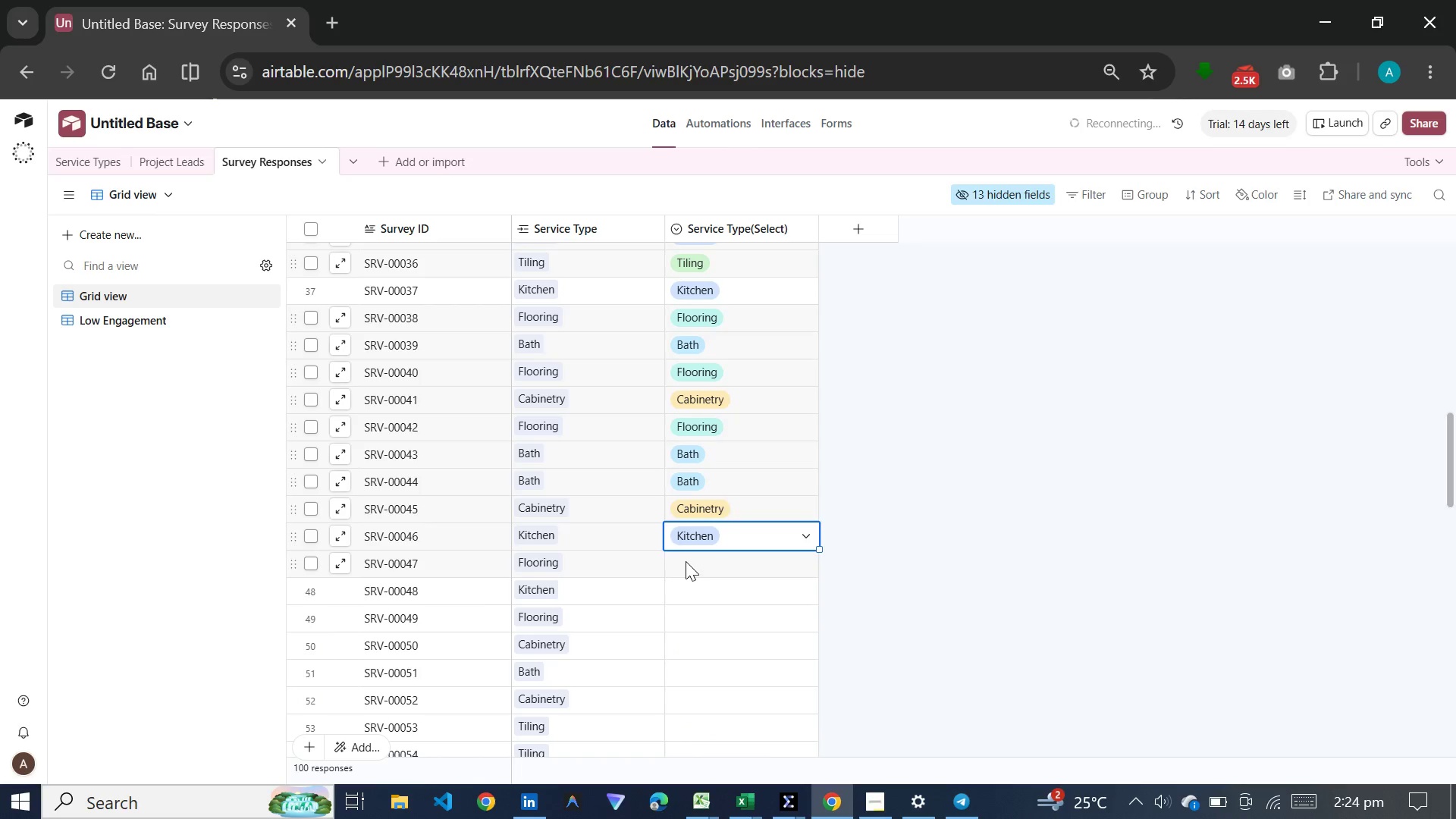 
double_click([686, 561])
 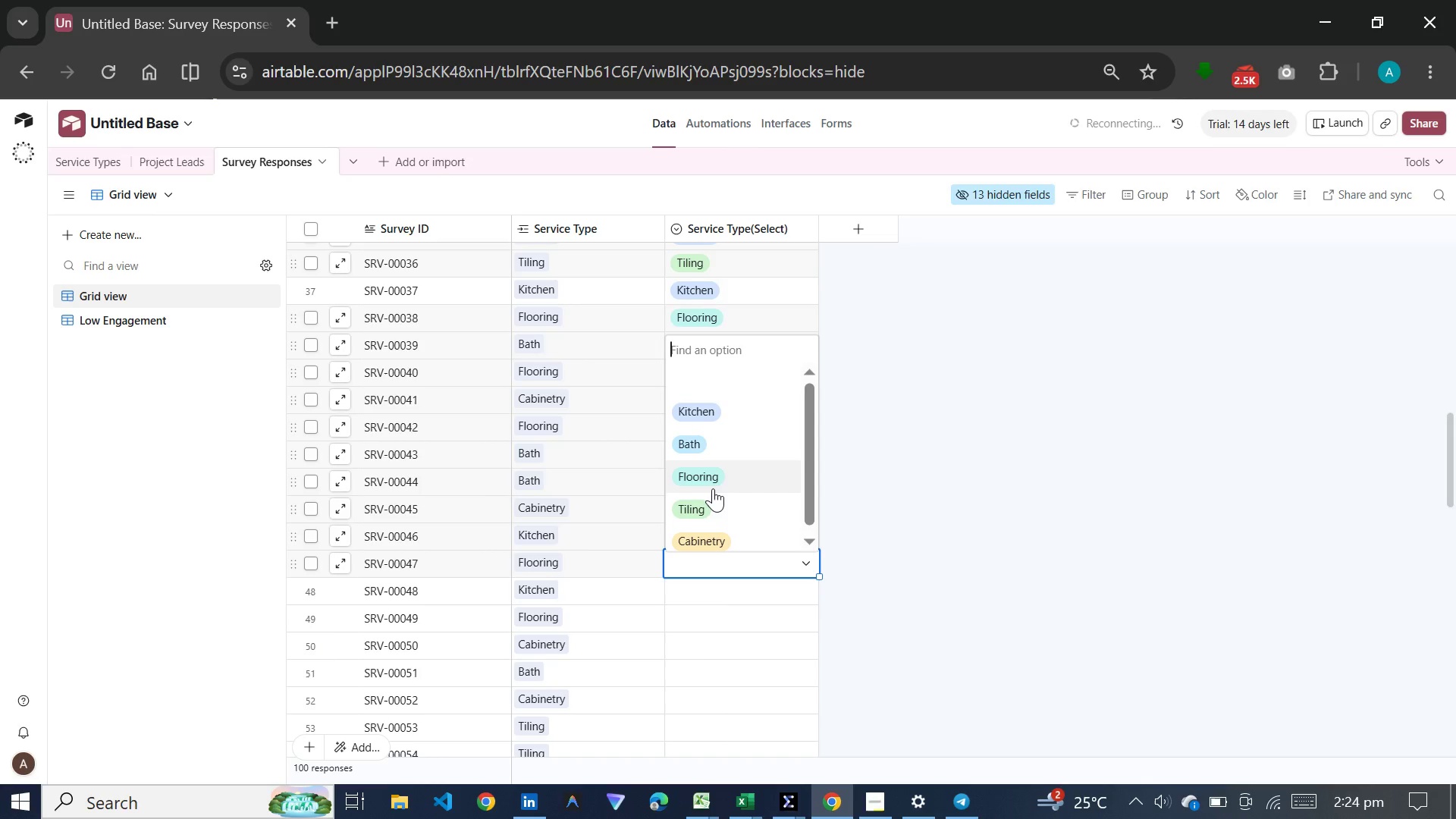 
left_click([713, 488])
 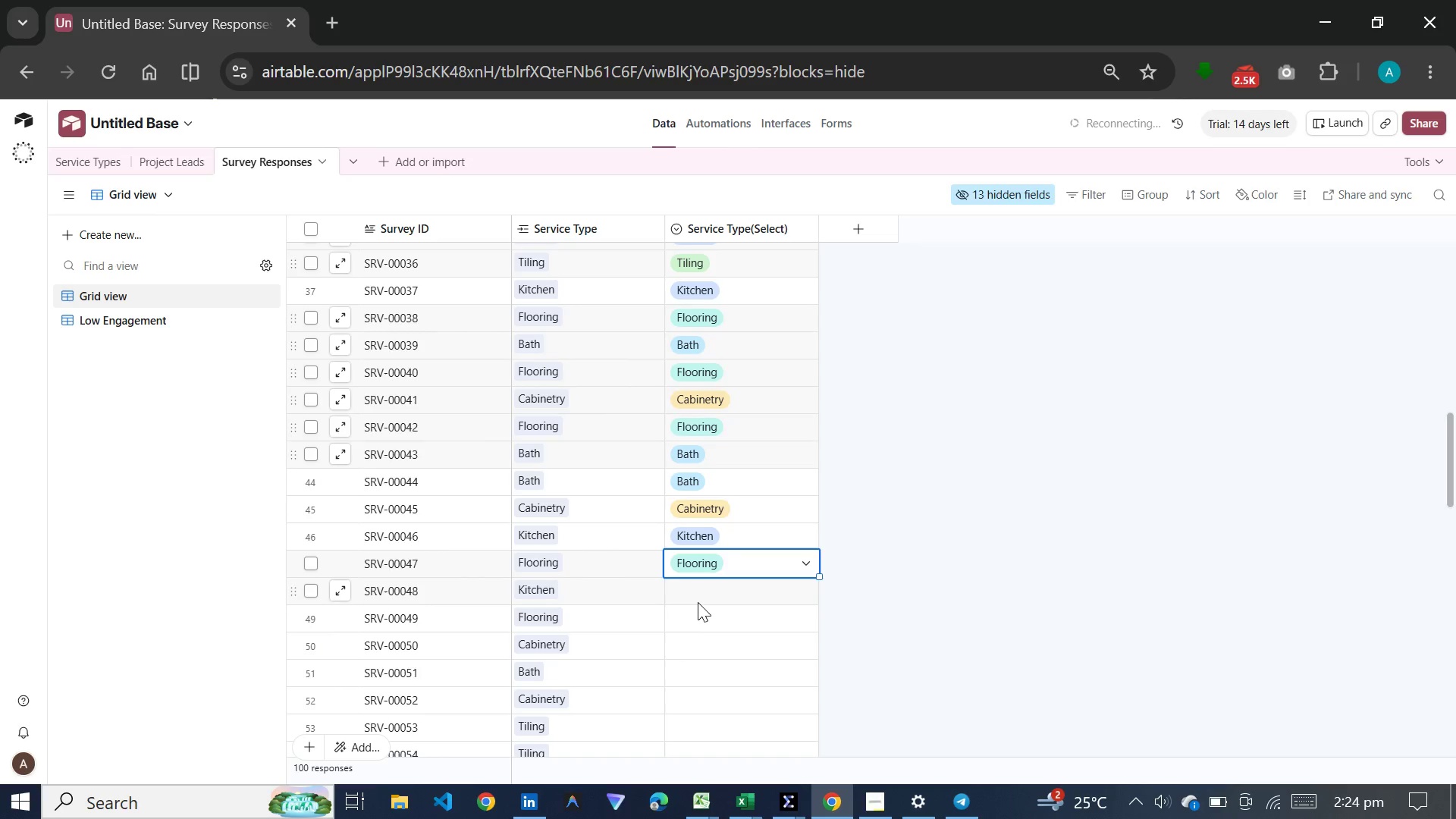 
double_click([698, 602])
 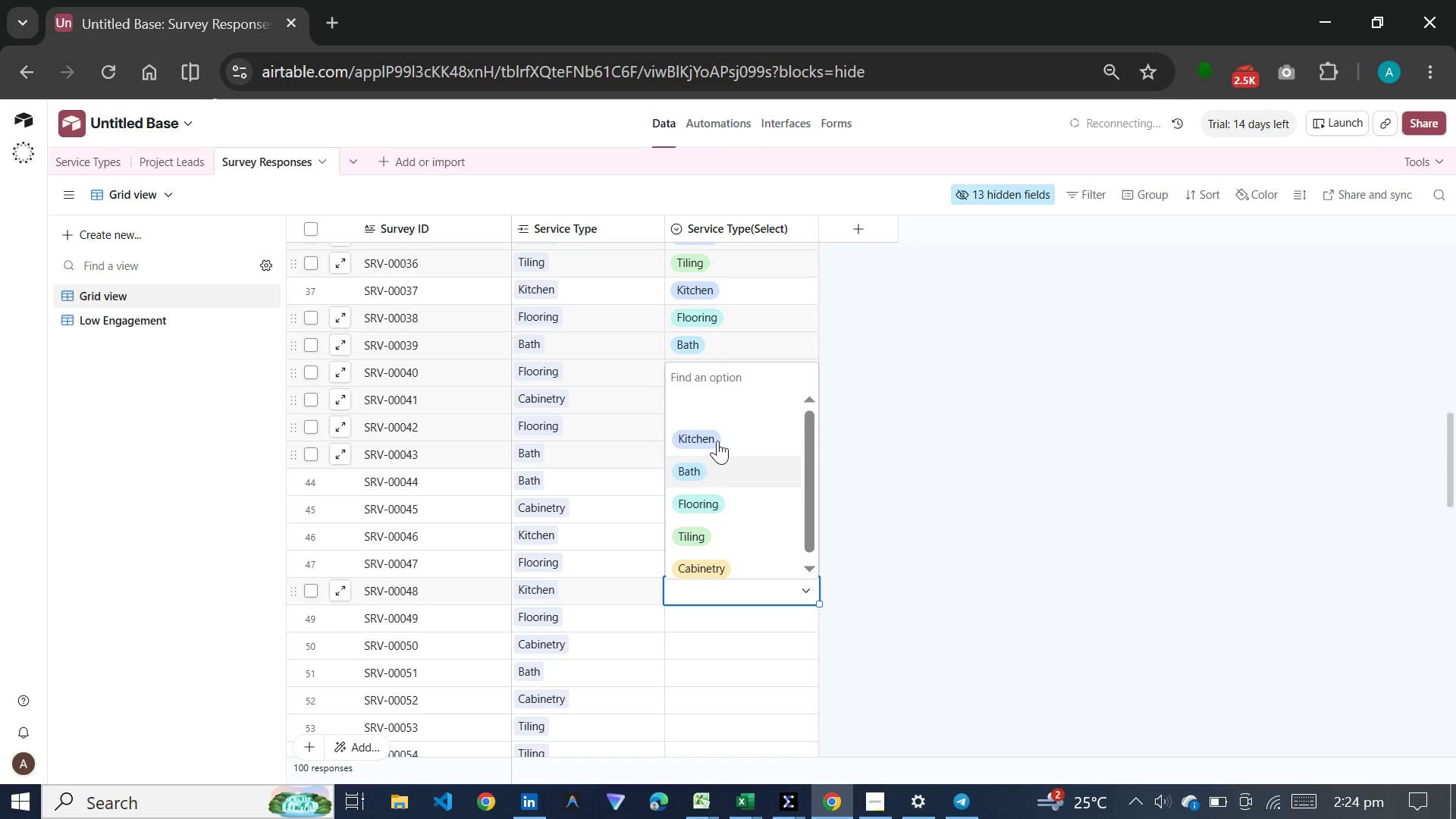 
left_click([717, 441])
 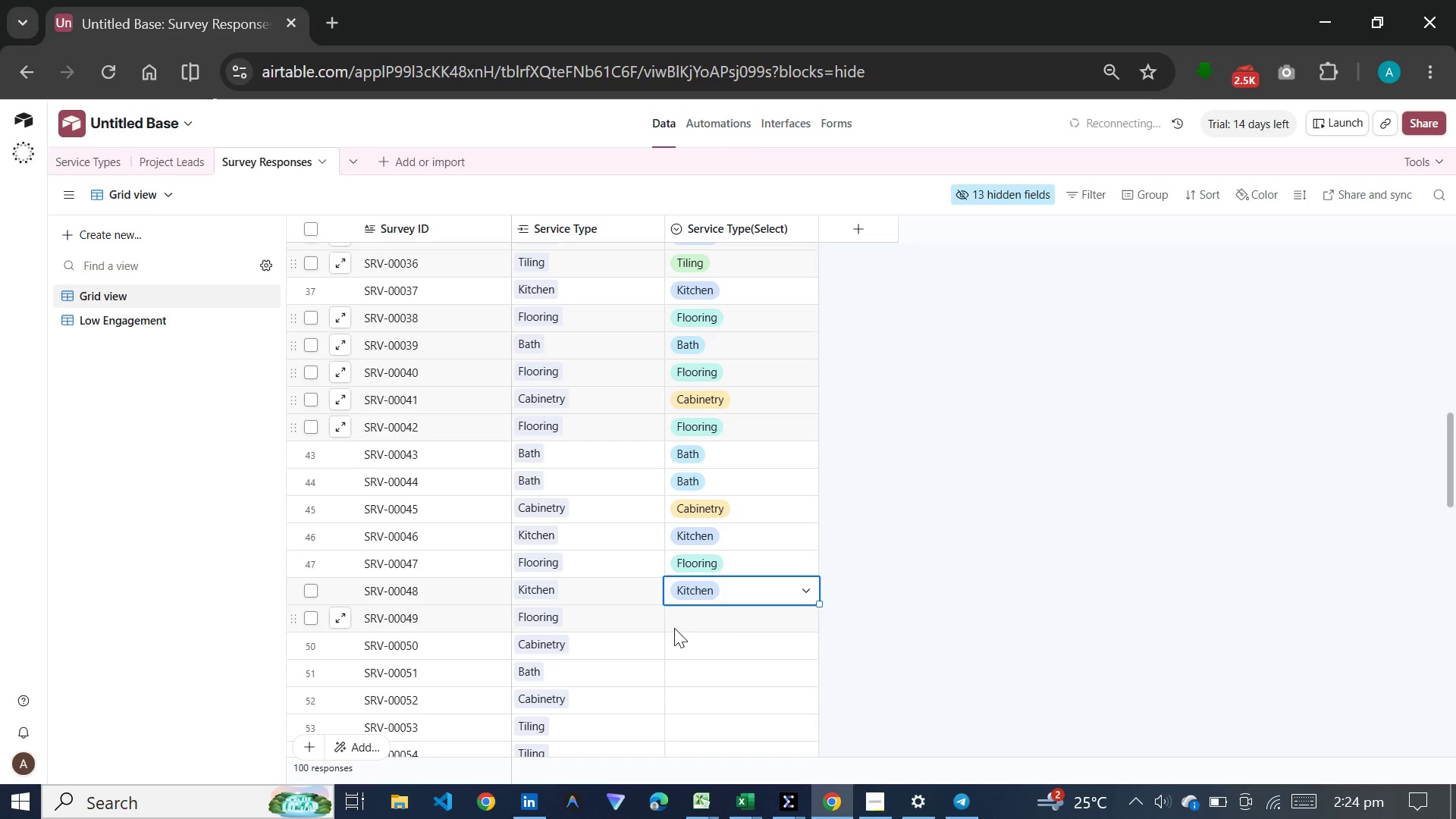 
double_click([674, 628])
 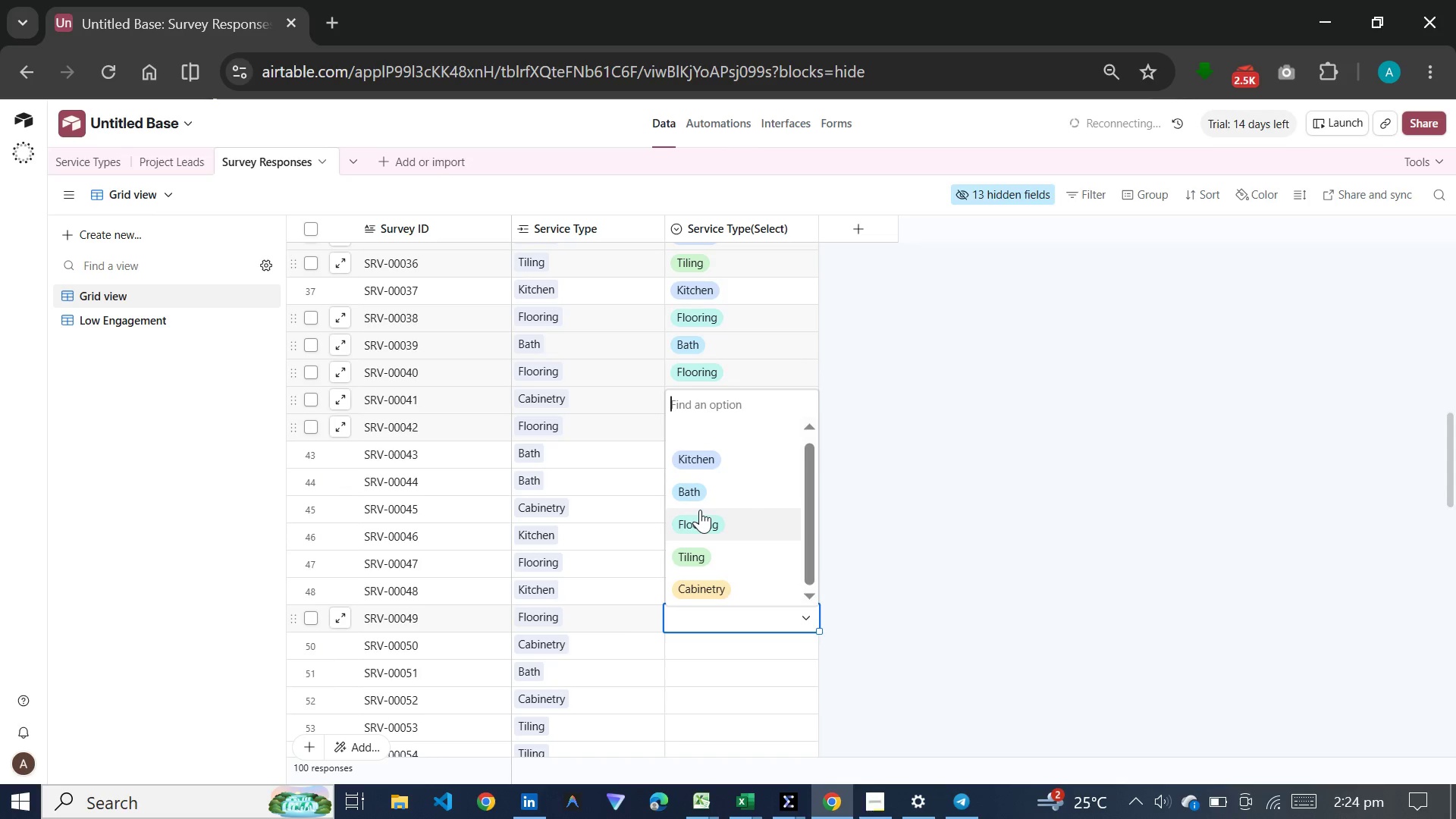 
left_click([700, 532])
 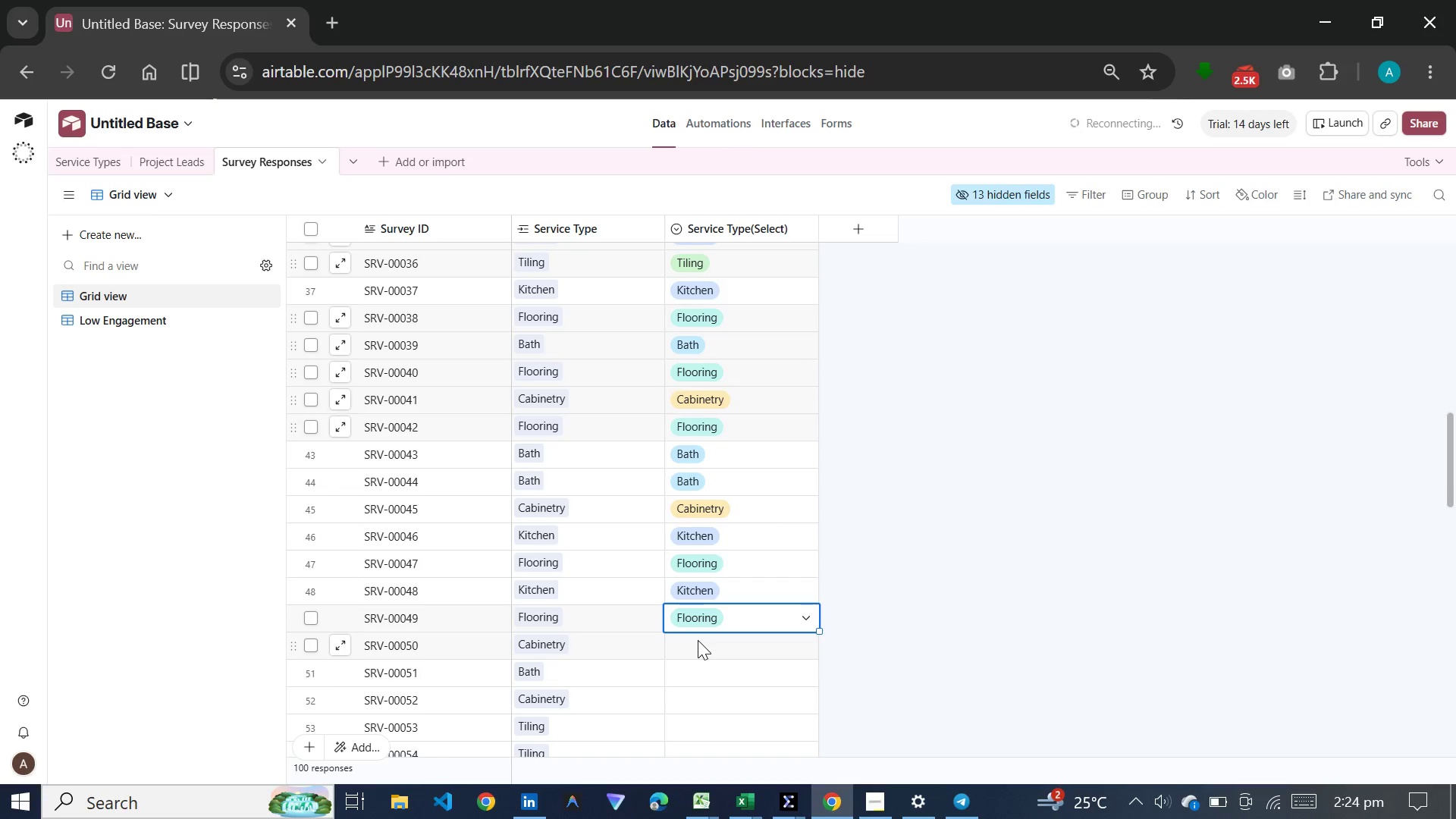 
scroll: coordinate [698, 638], scroll_direction: down, amount: 3.0
 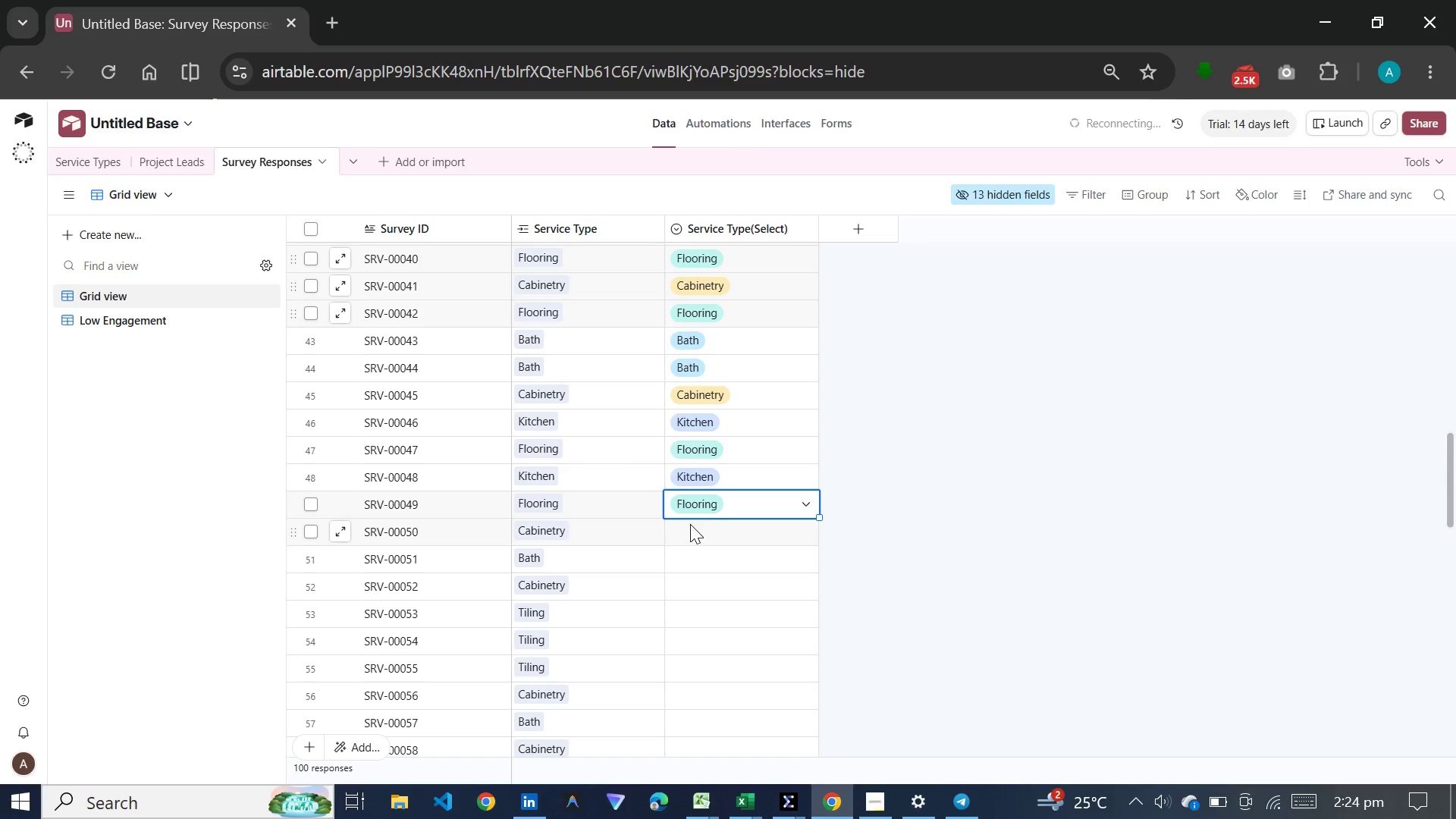 
double_click([690, 524])
 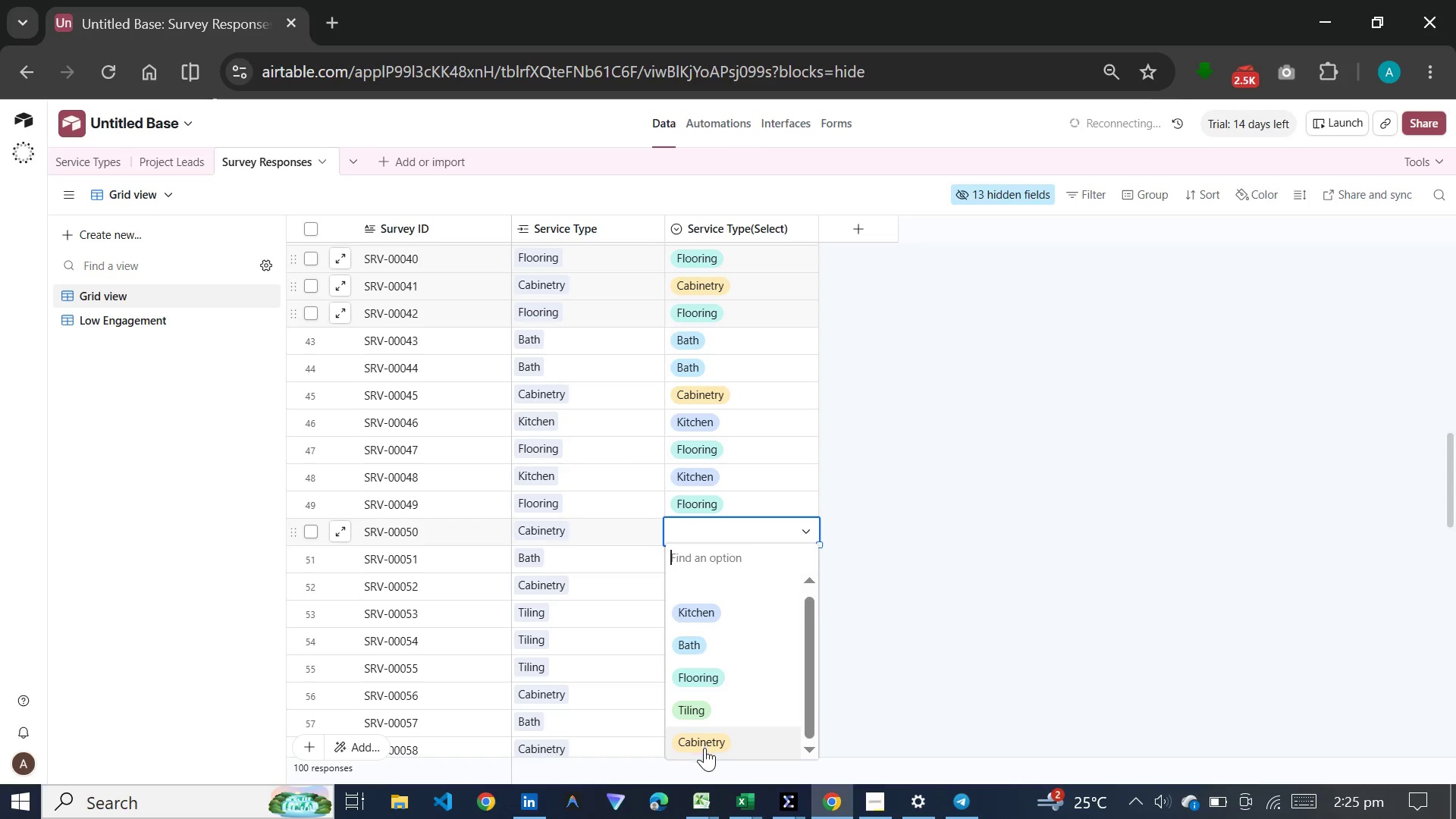 
left_click([704, 748])
 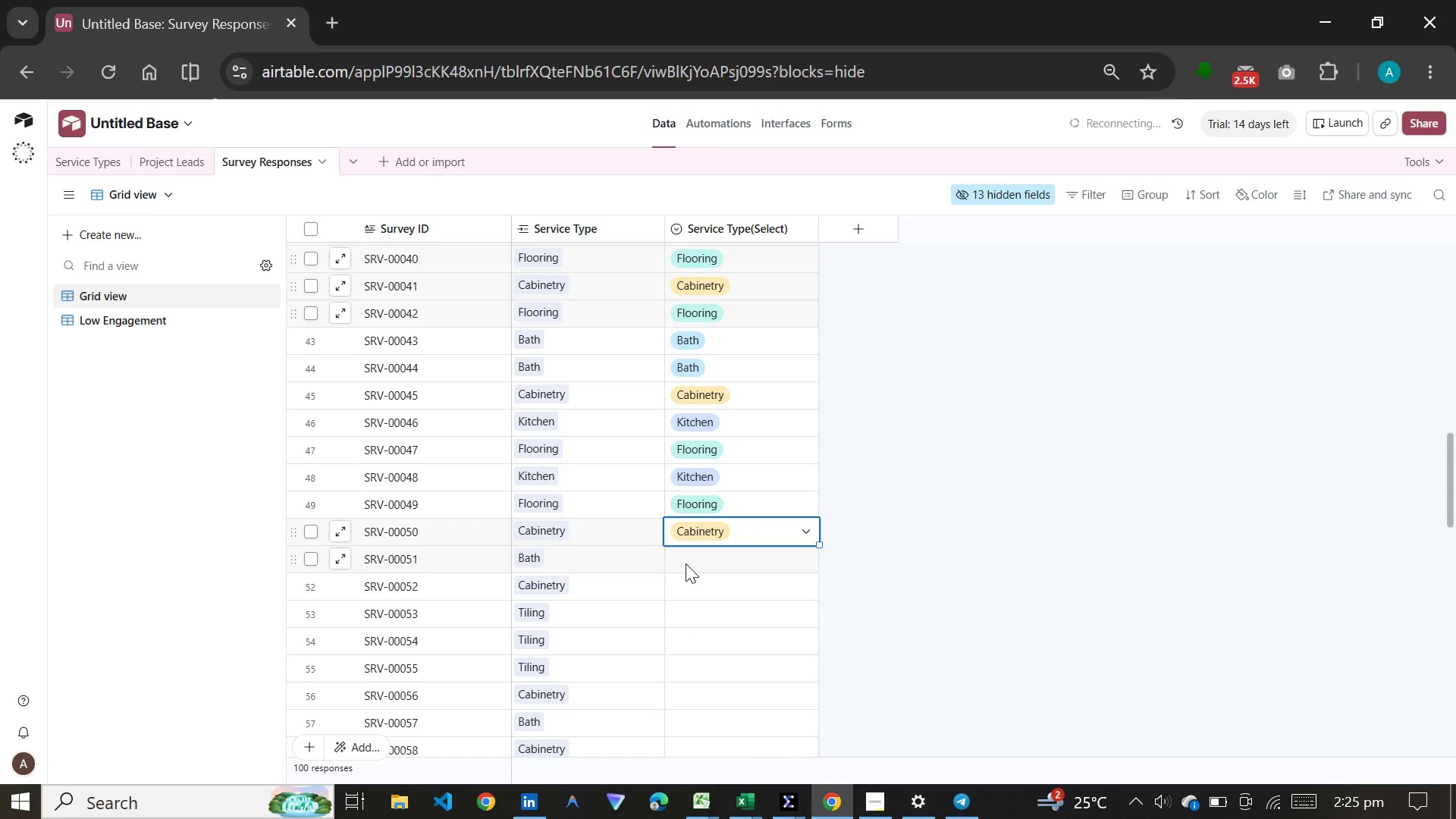 
double_click([688, 563])
 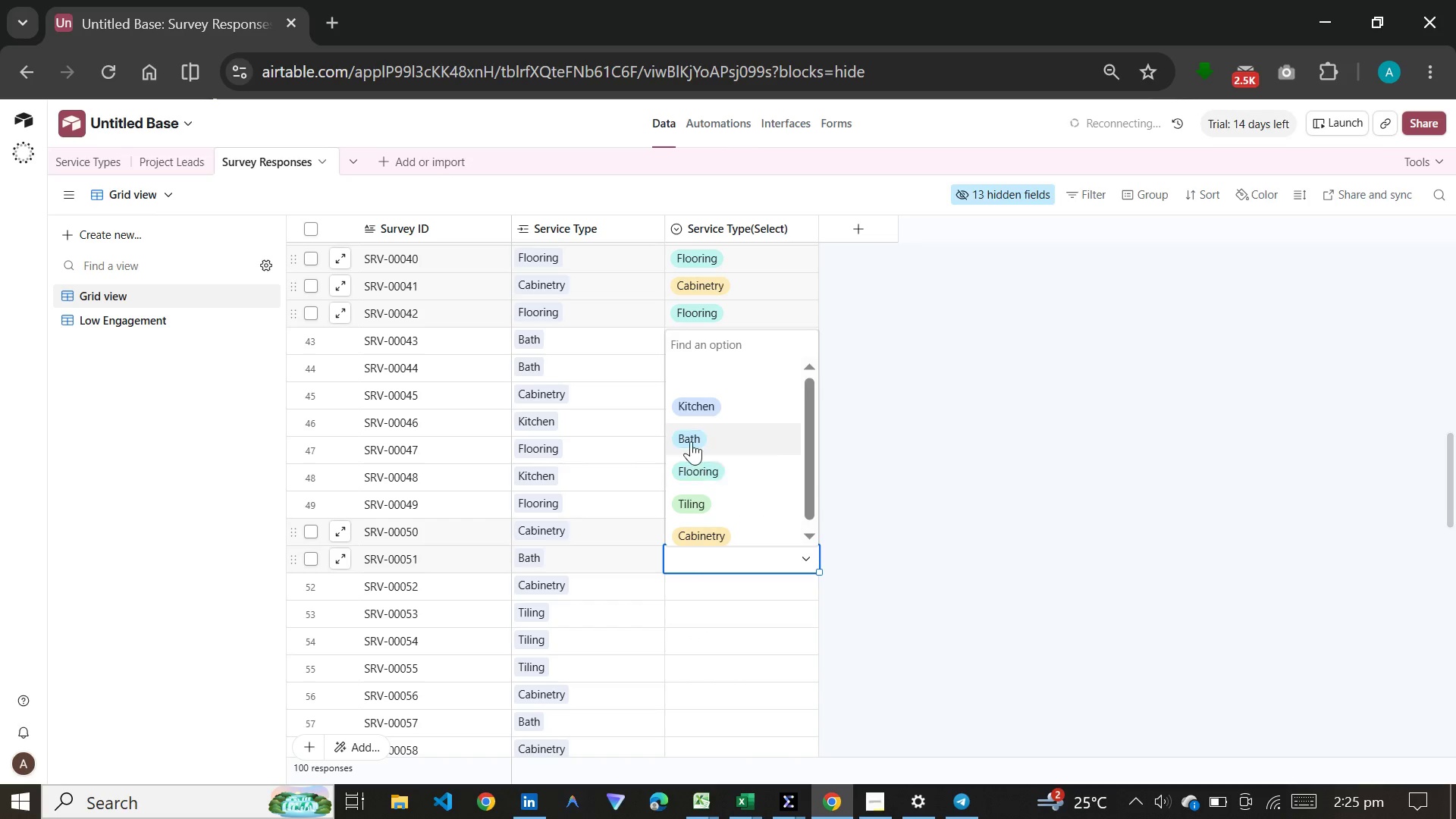 
left_click([691, 433])
 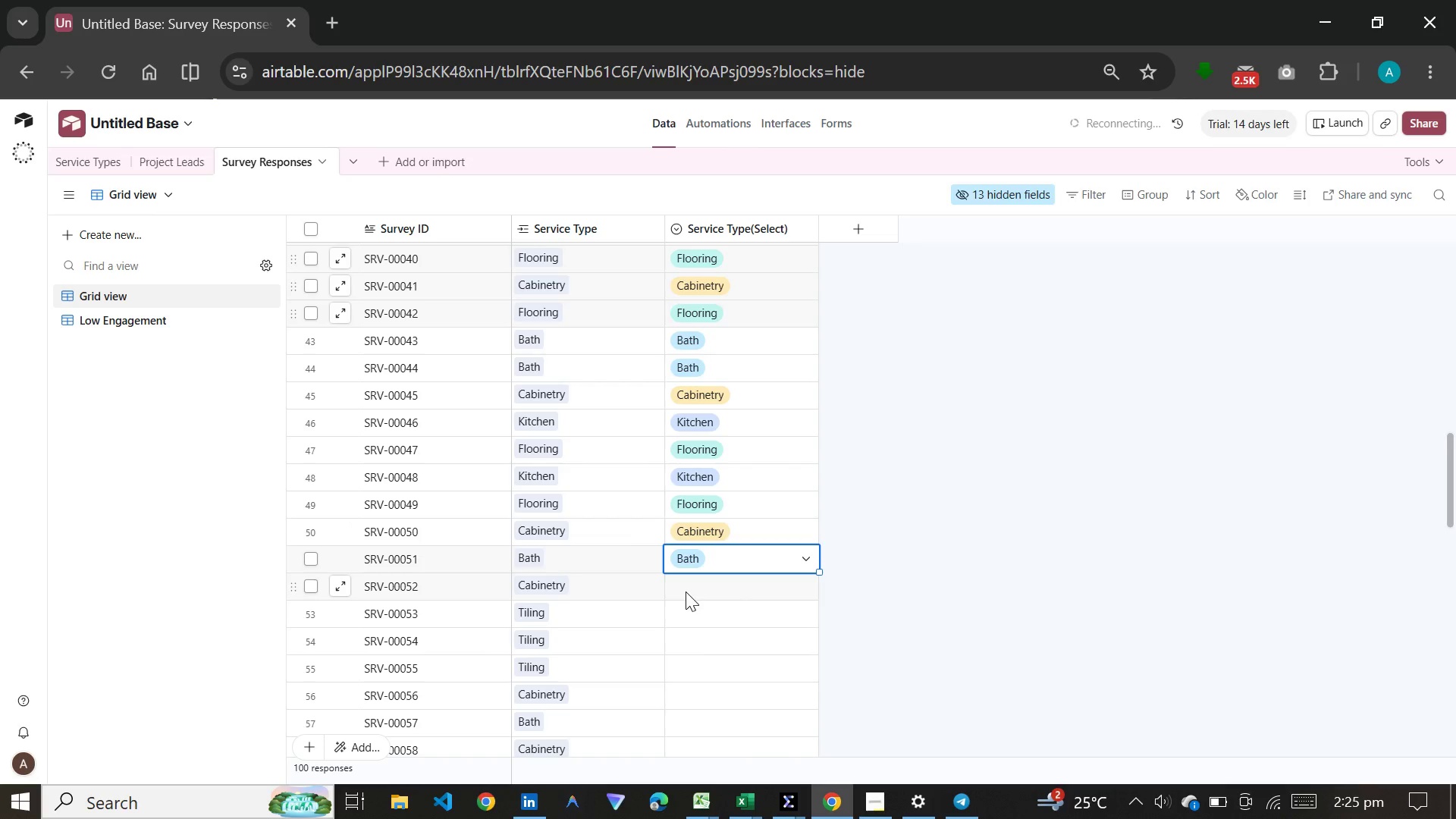 
double_click([686, 592])
 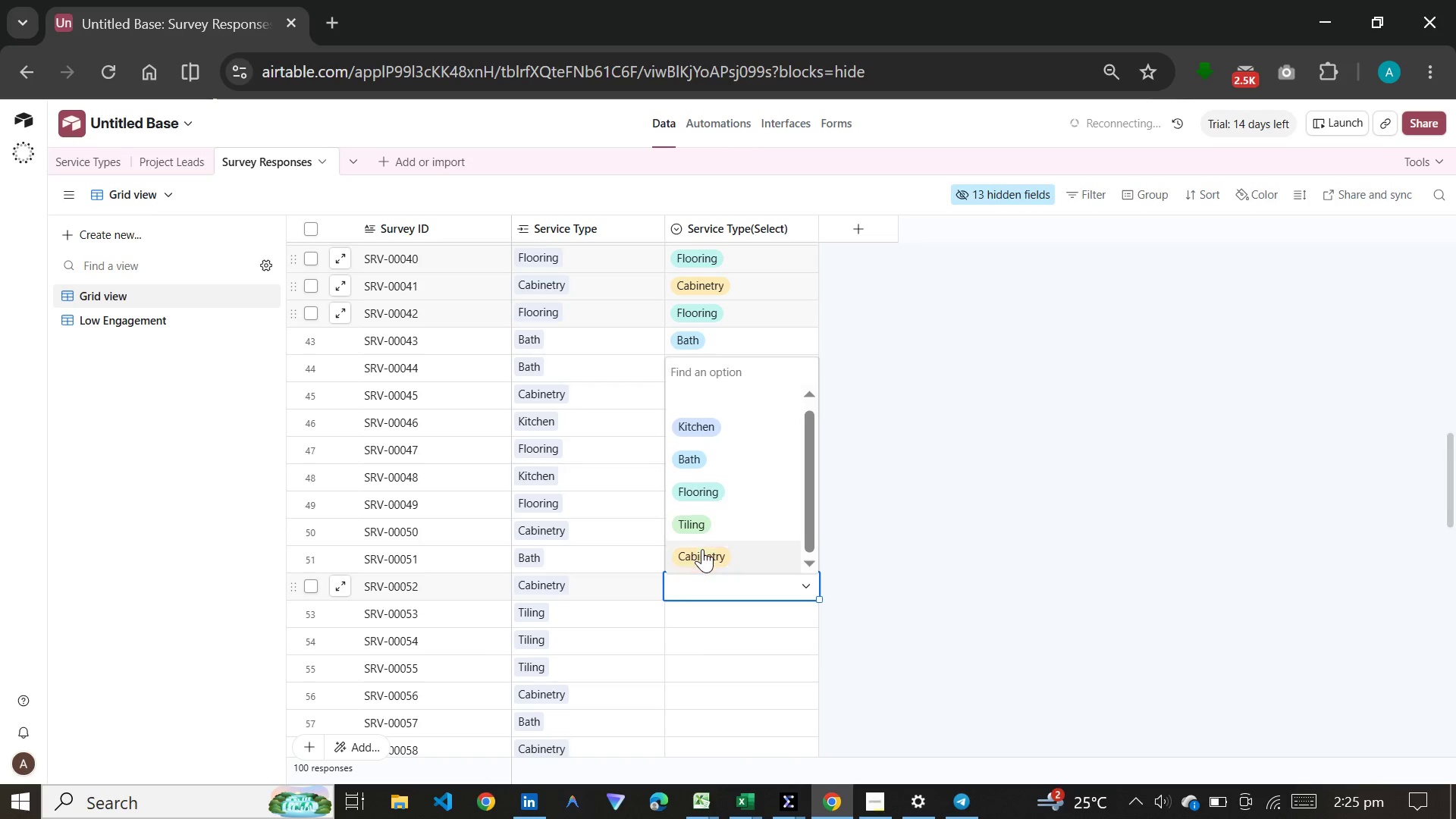 
left_click([702, 549])
 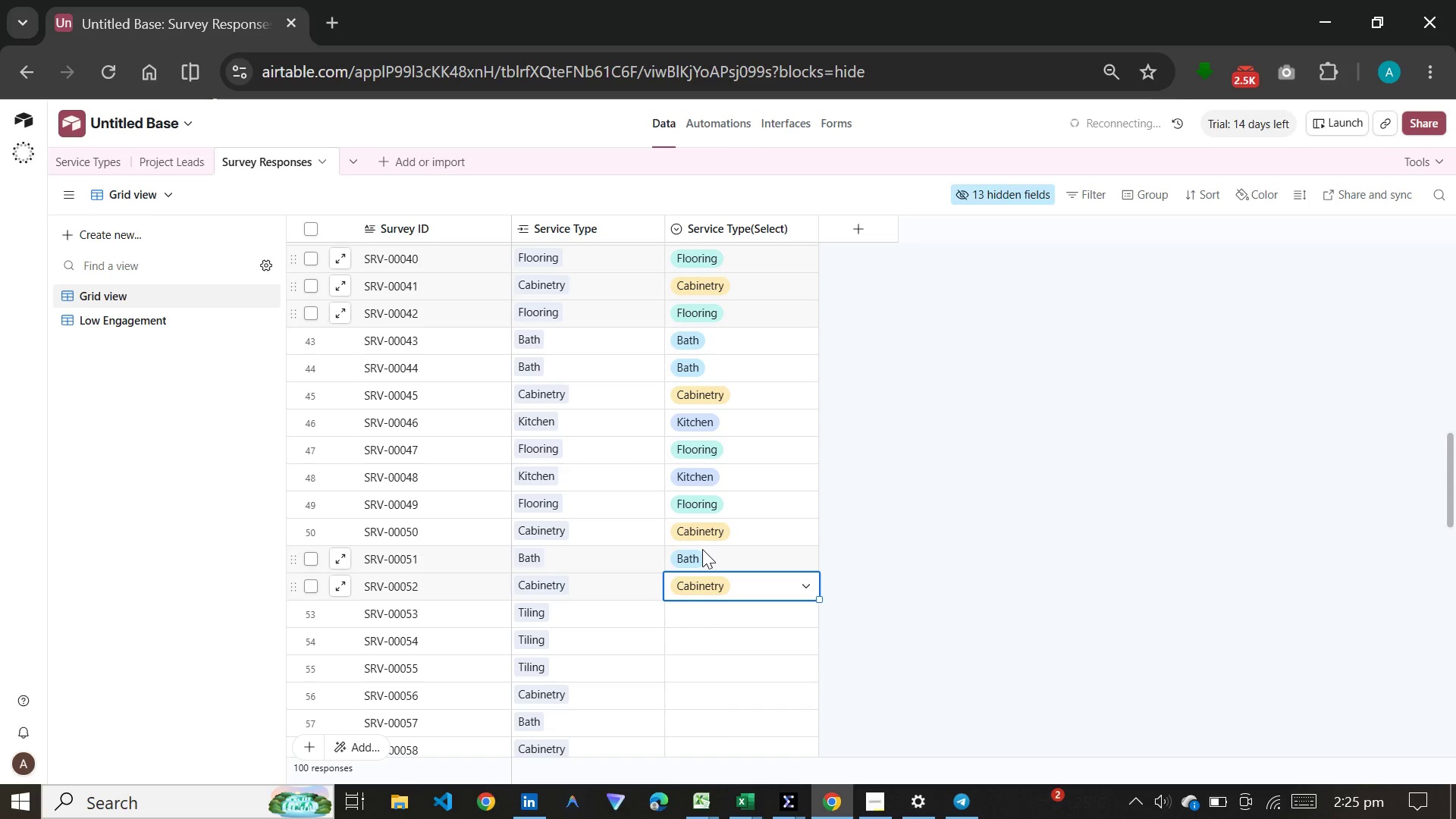 
wait(18.31)
 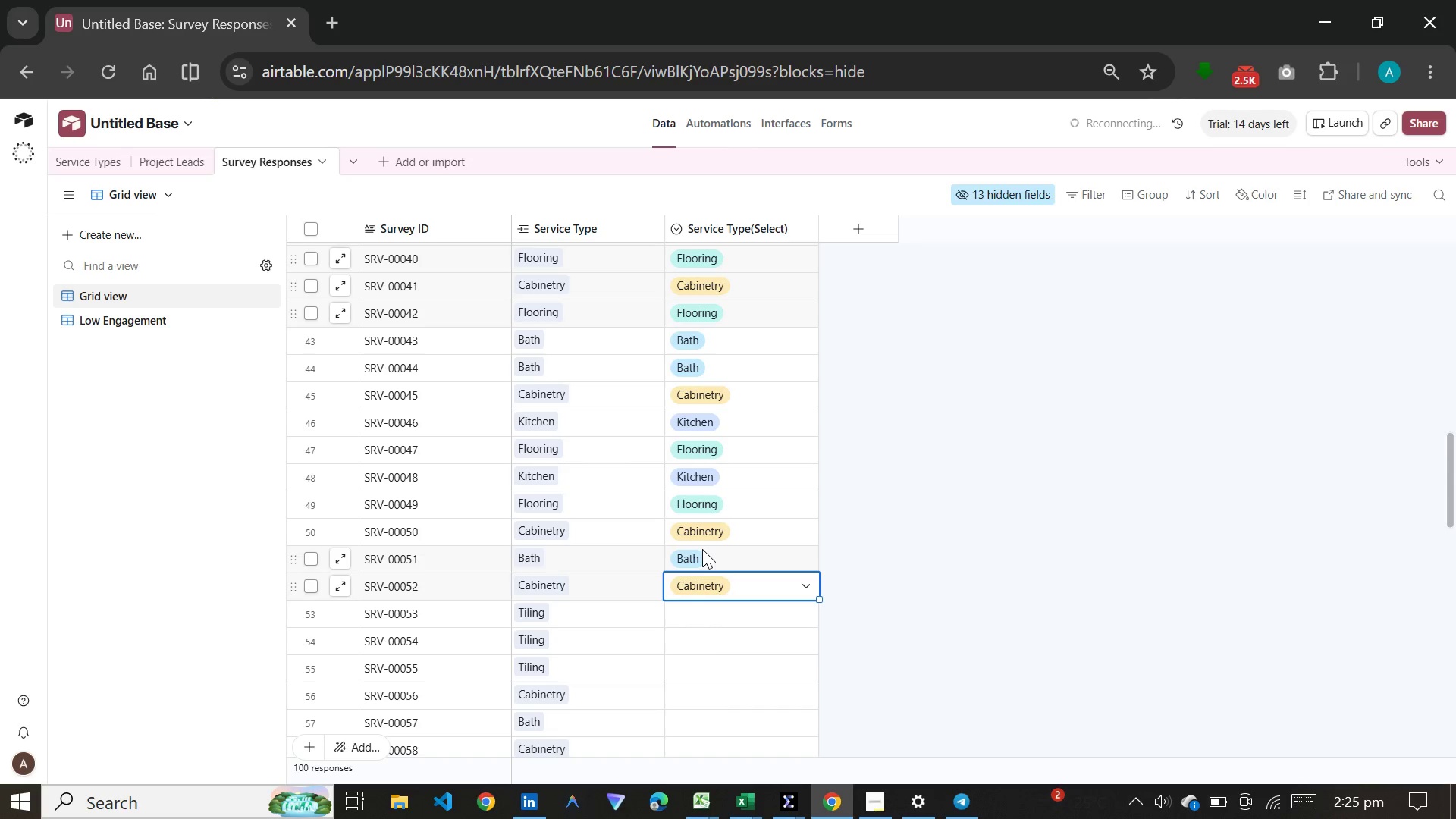 
left_click([711, 620])
 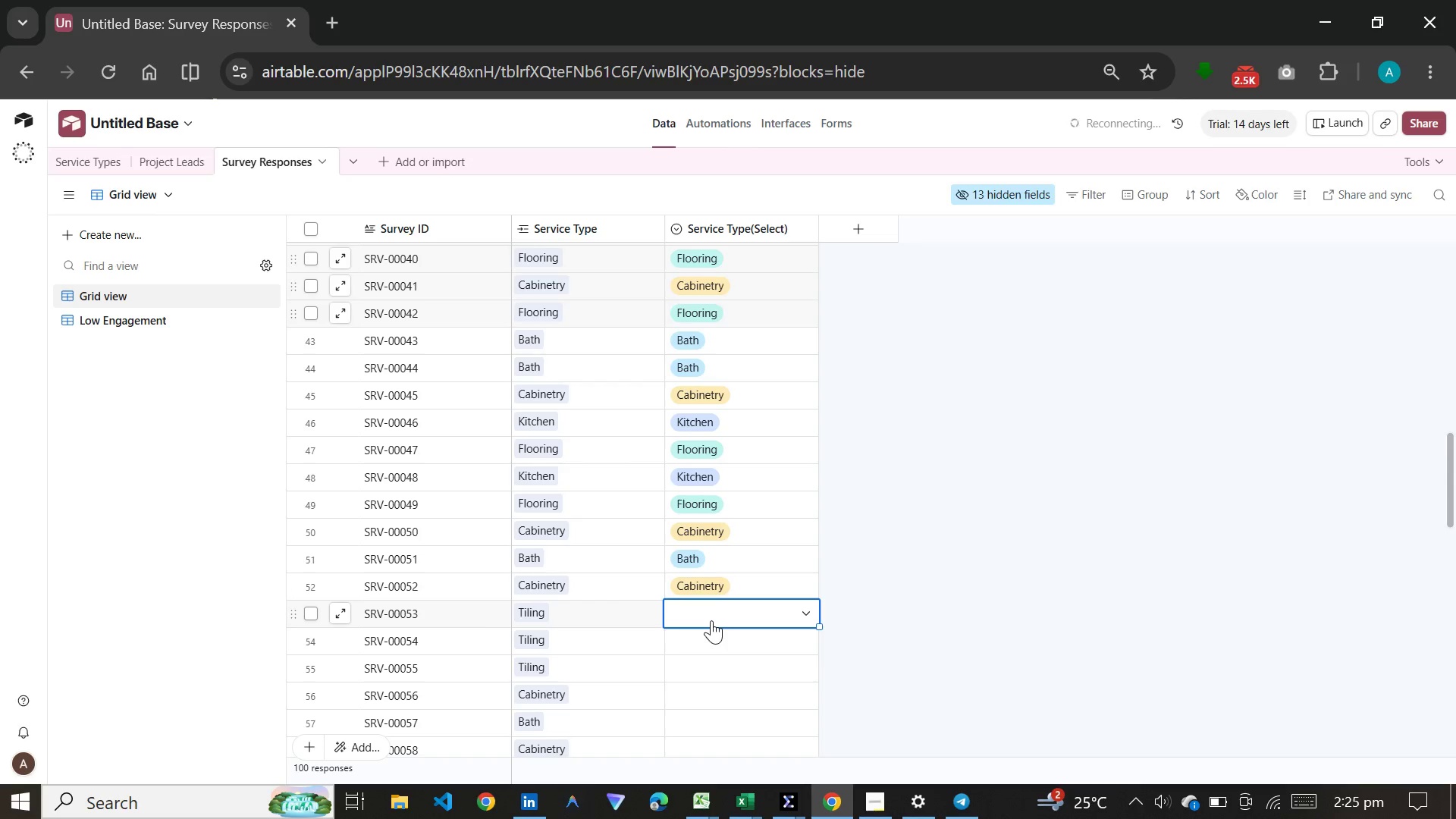 
left_click([711, 620])
 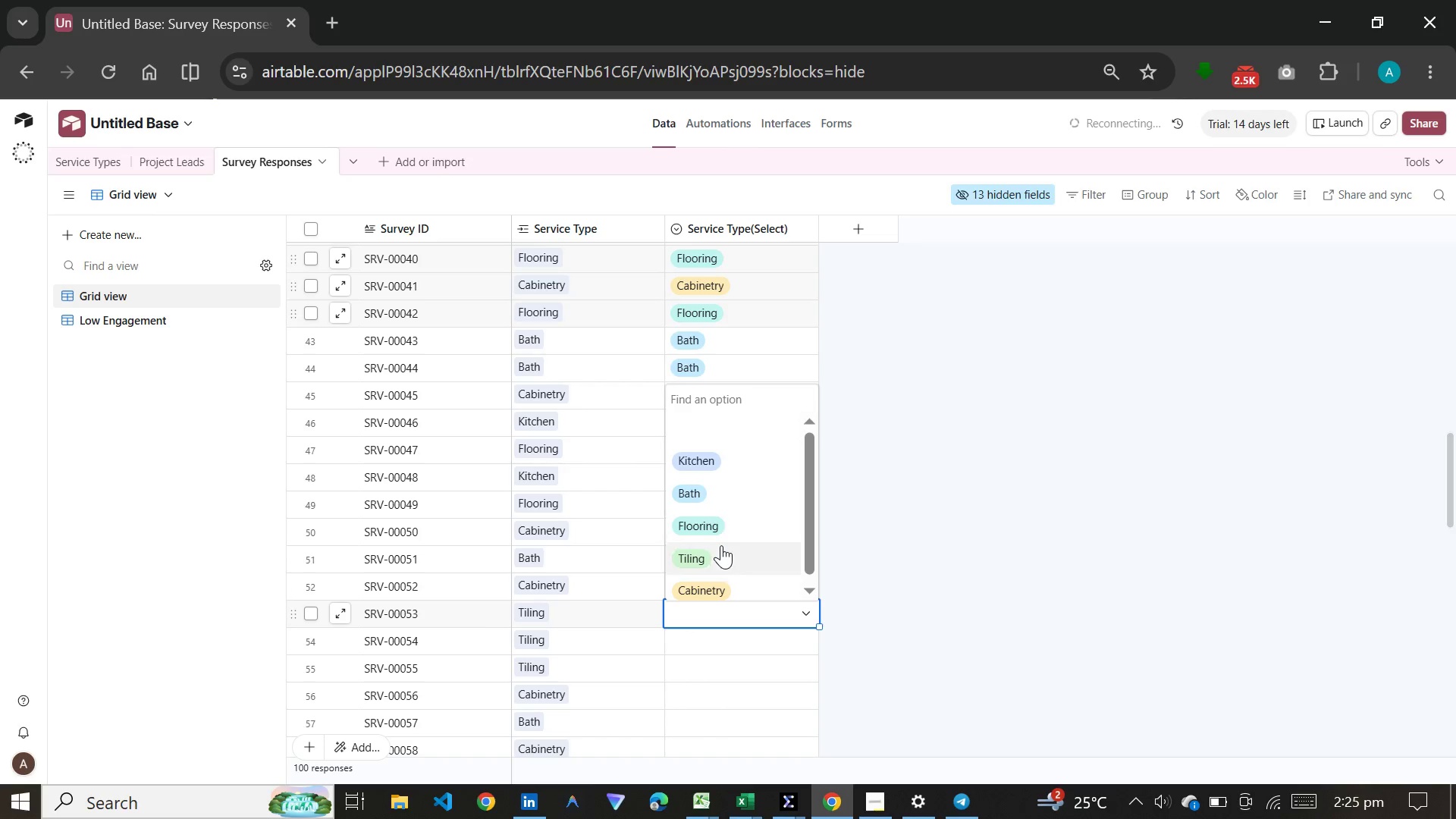 
left_click([721, 548])
 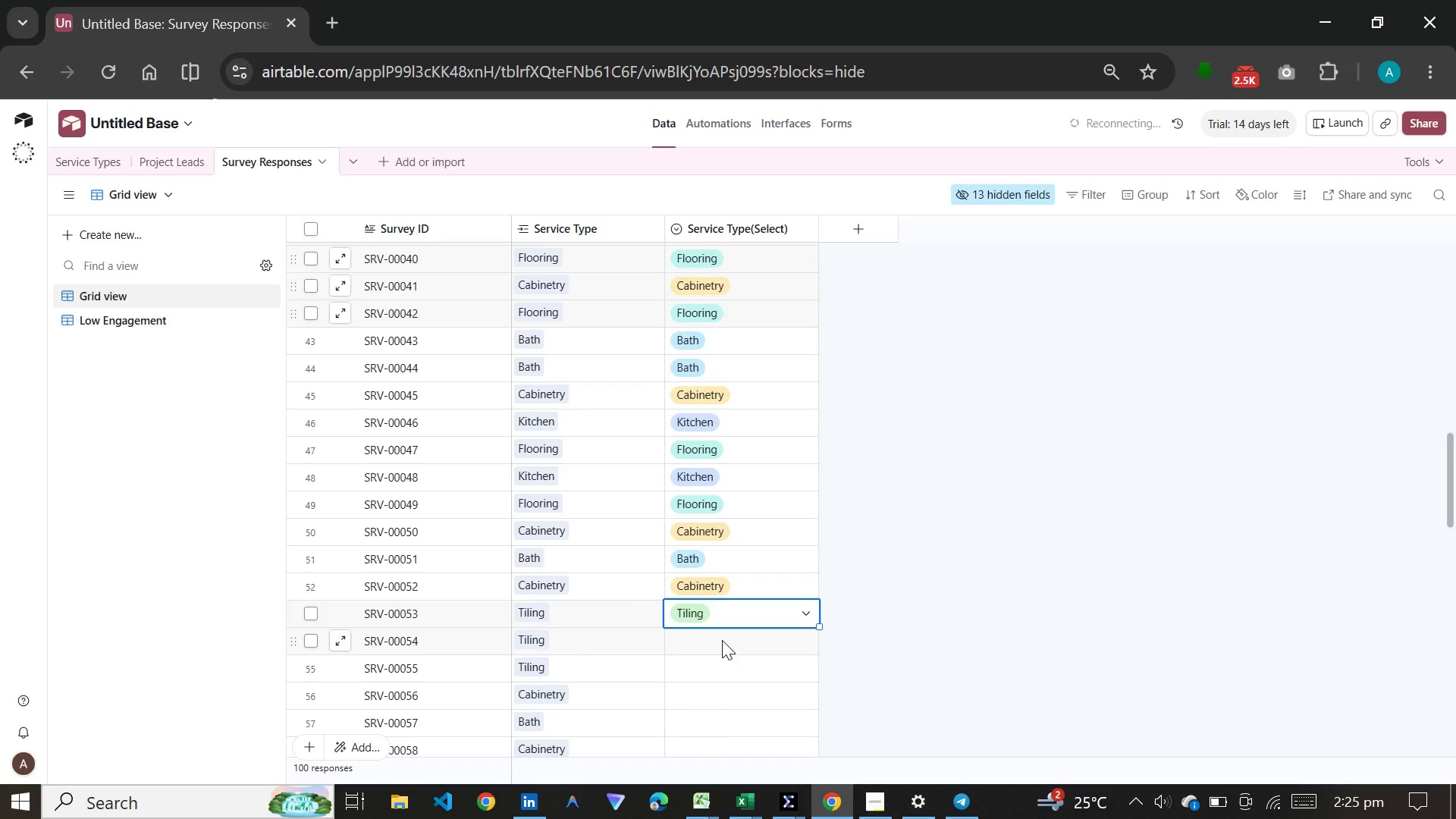 
double_click([722, 640])
 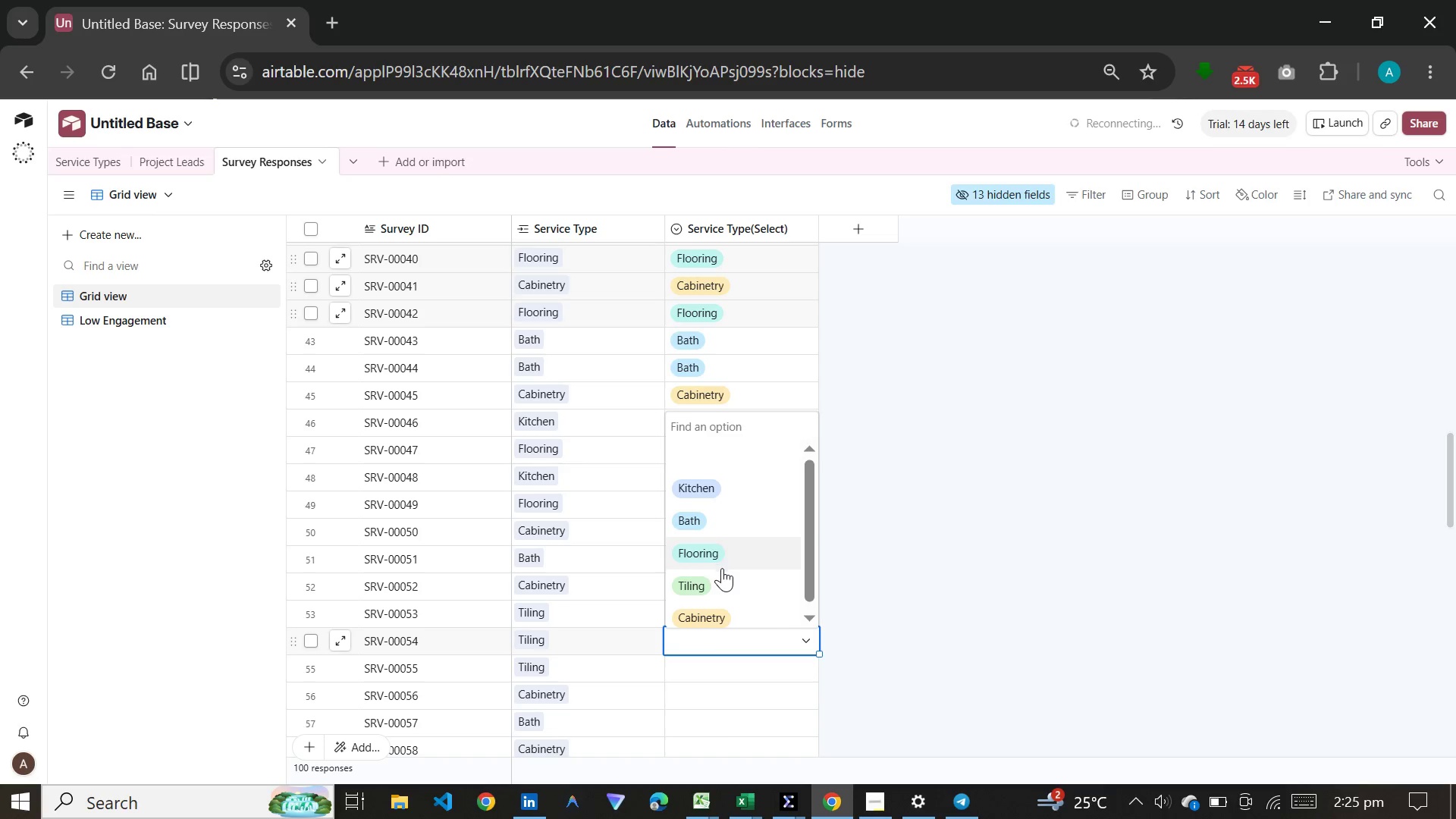 
left_click([722, 584])
 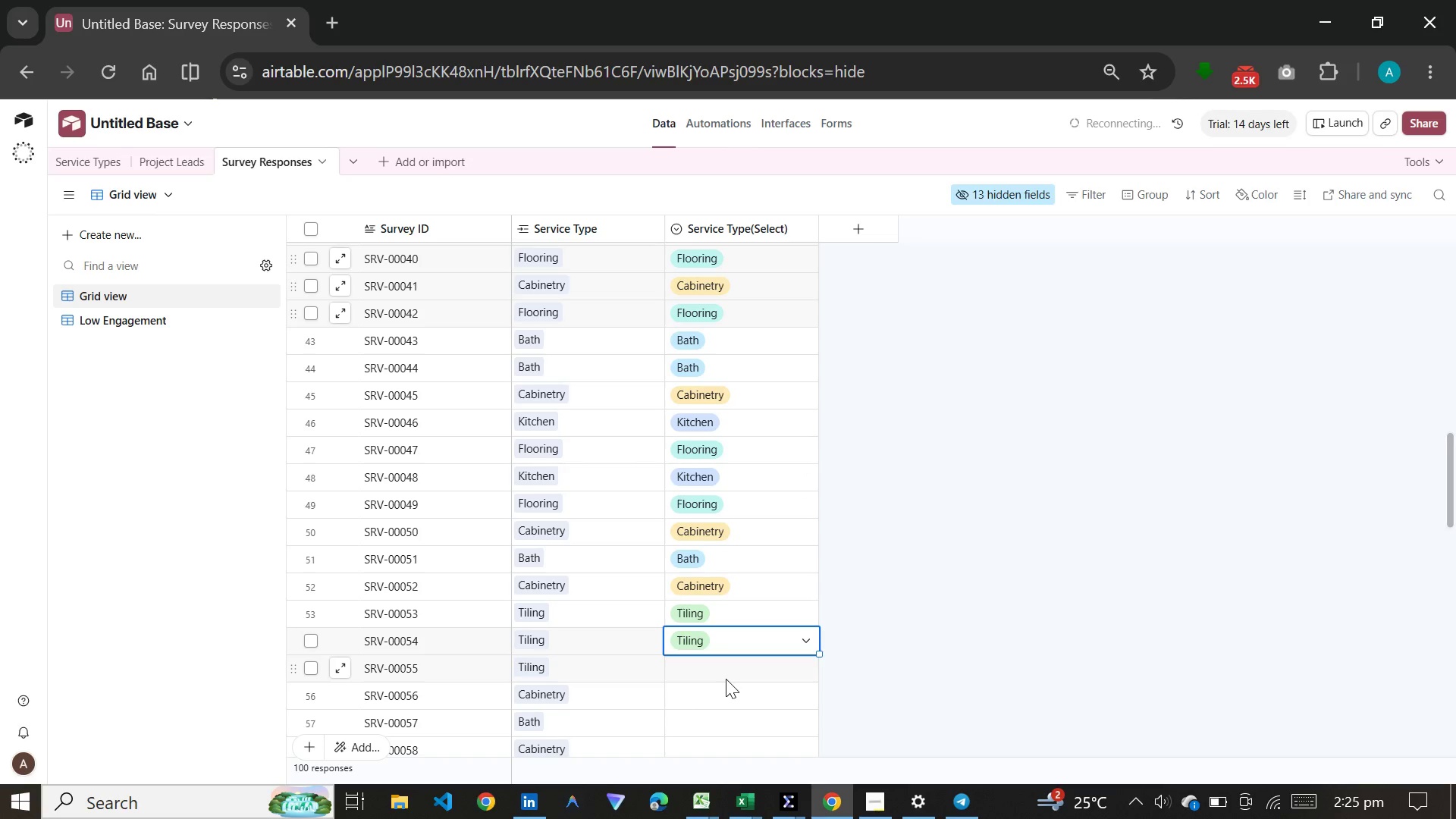 
double_click([726, 679])
 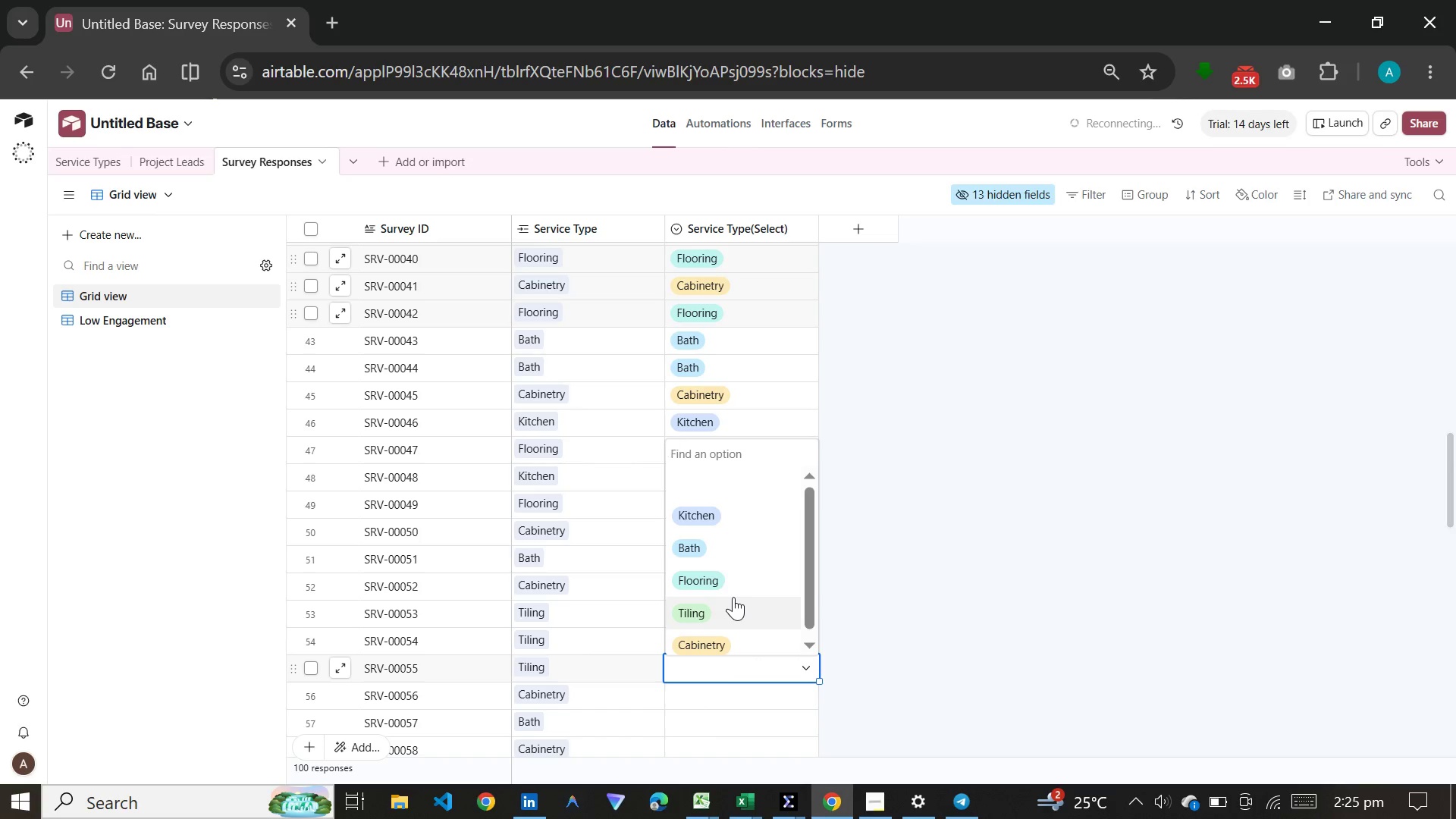 
left_click([733, 597])
 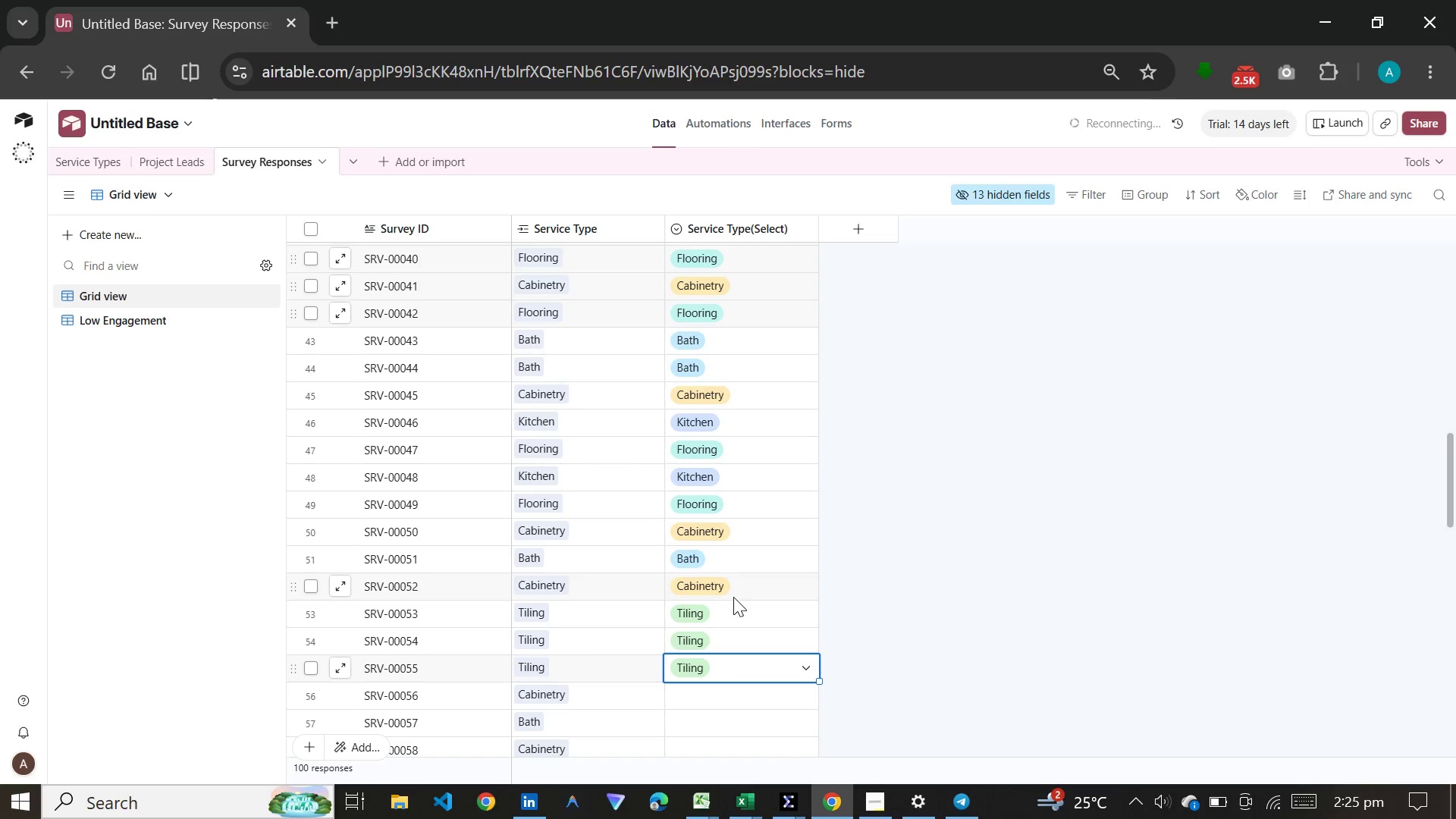 
scroll: coordinate [697, 496], scroll_direction: down, amount: 7.0
 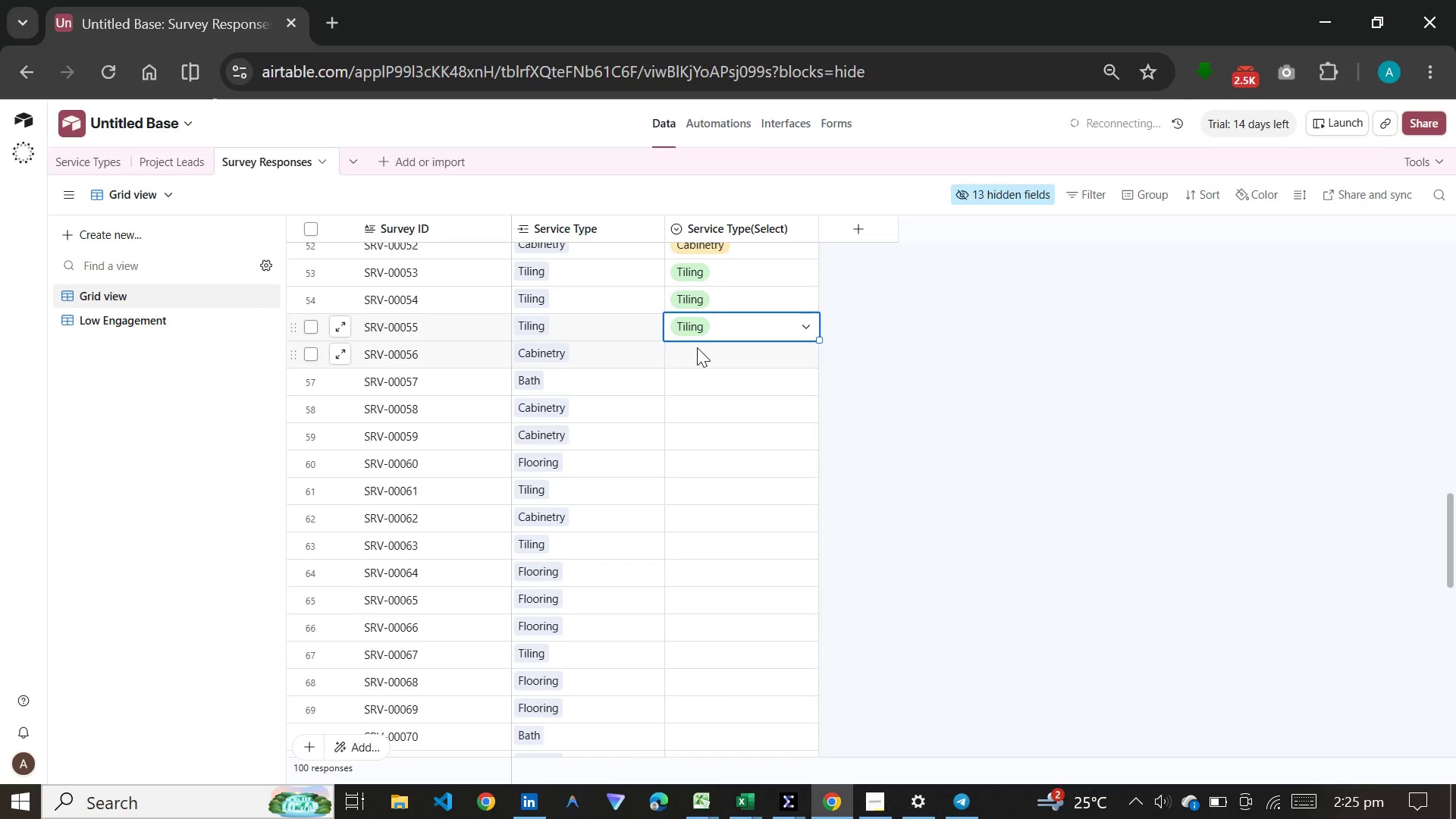 
double_click([697, 347])
 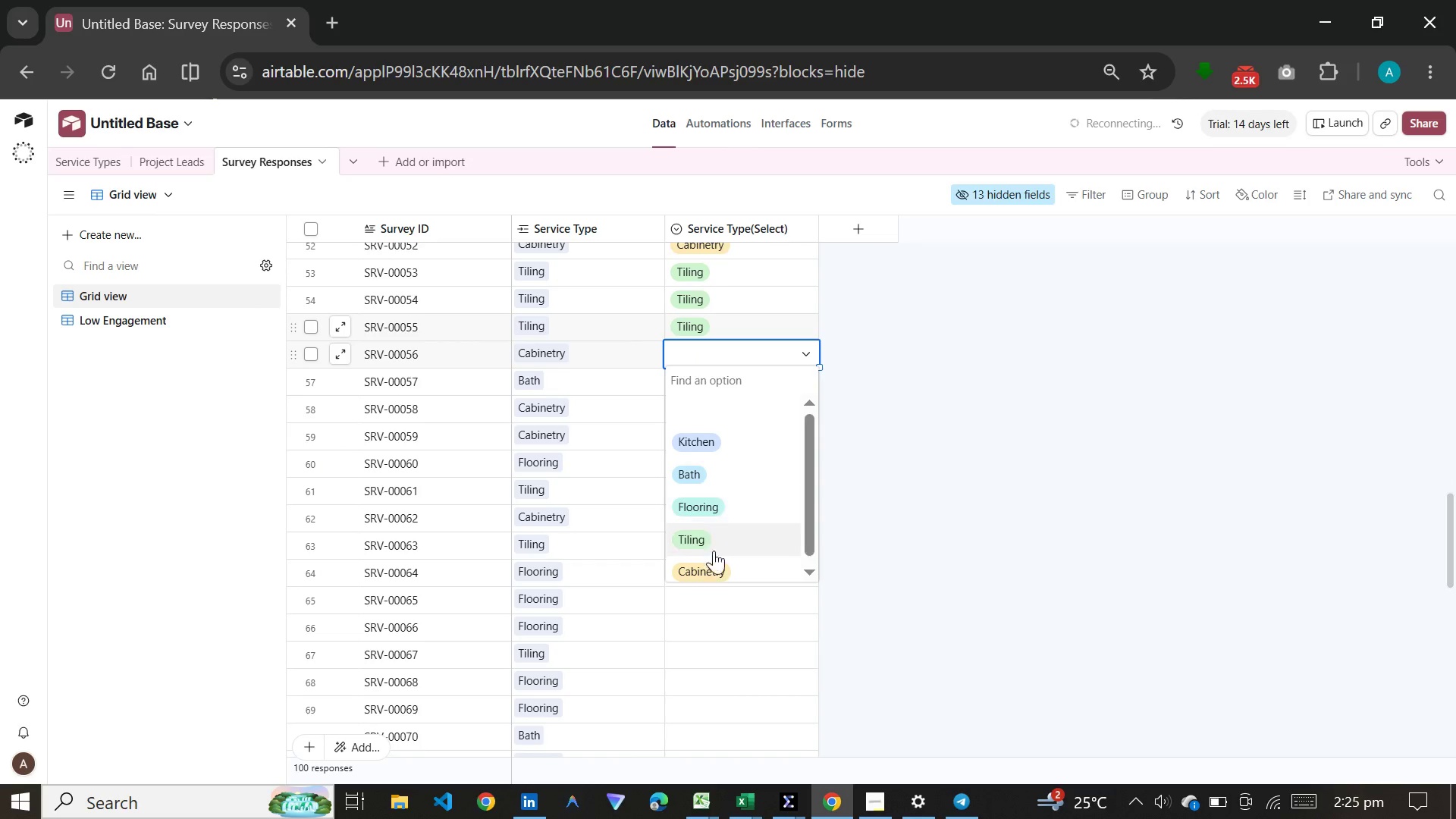 
left_click([714, 571])
 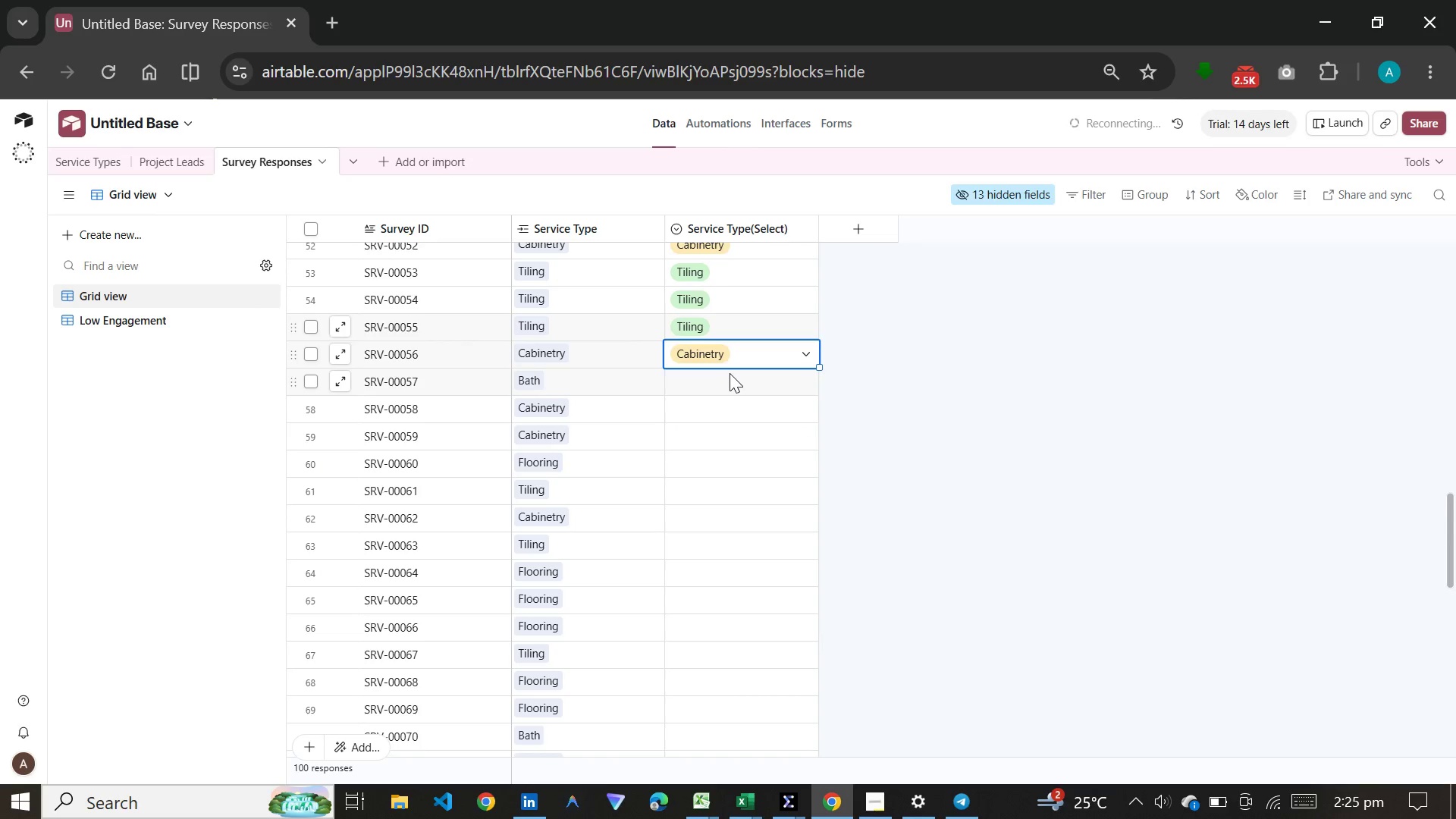 
double_click([730, 373])
 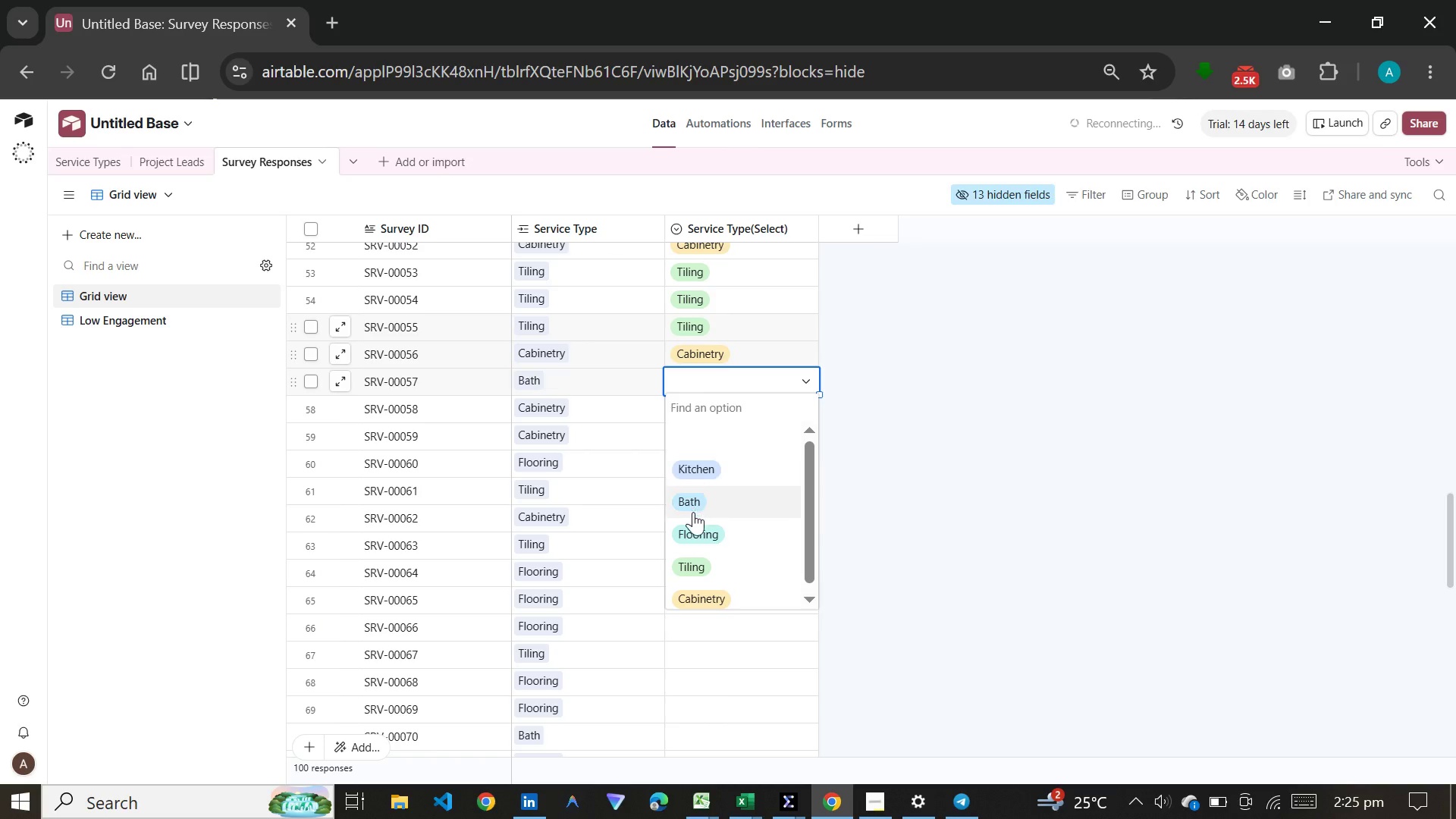 
left_click([693, 512])
 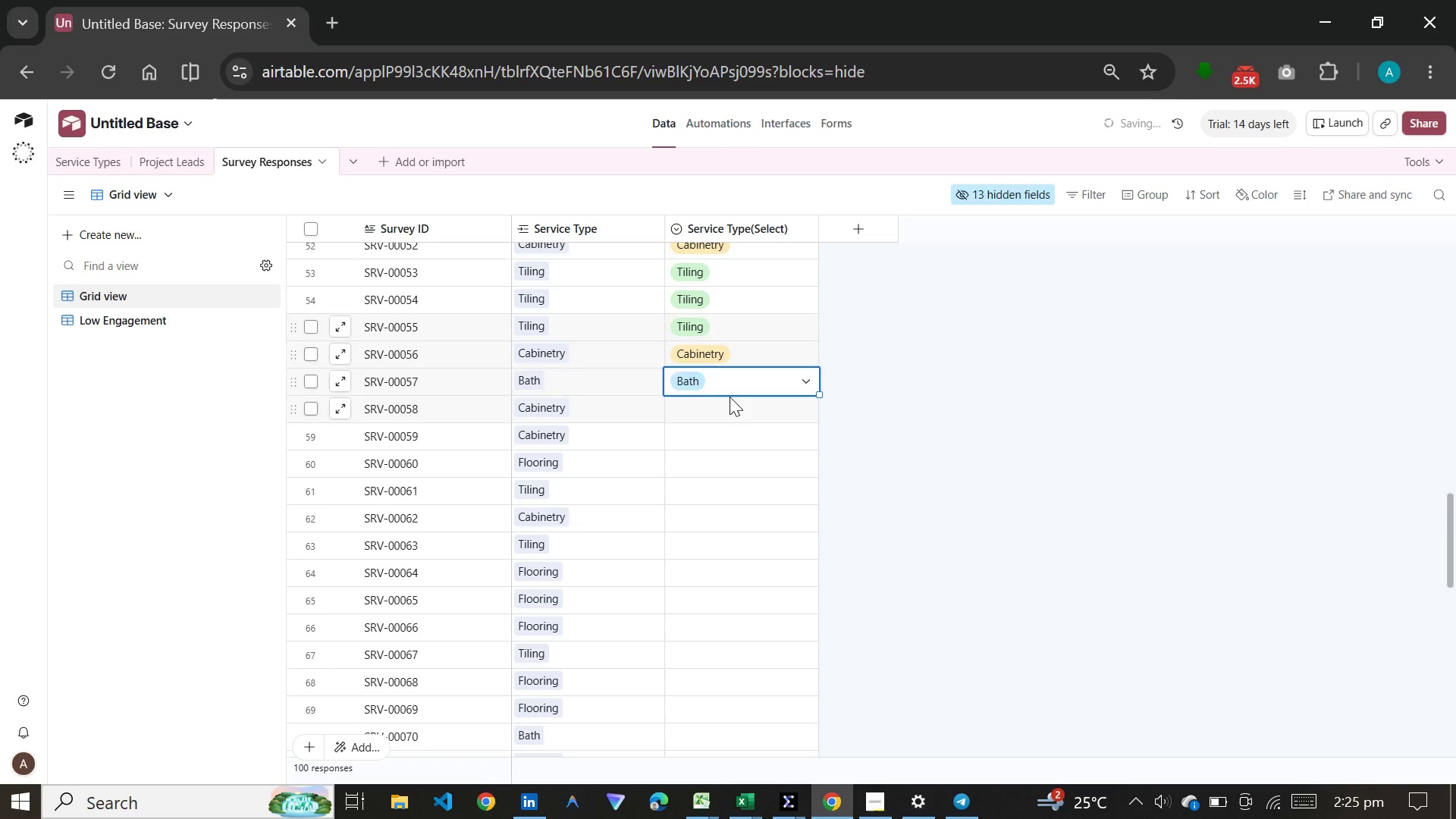 
double_click([730, 397])
 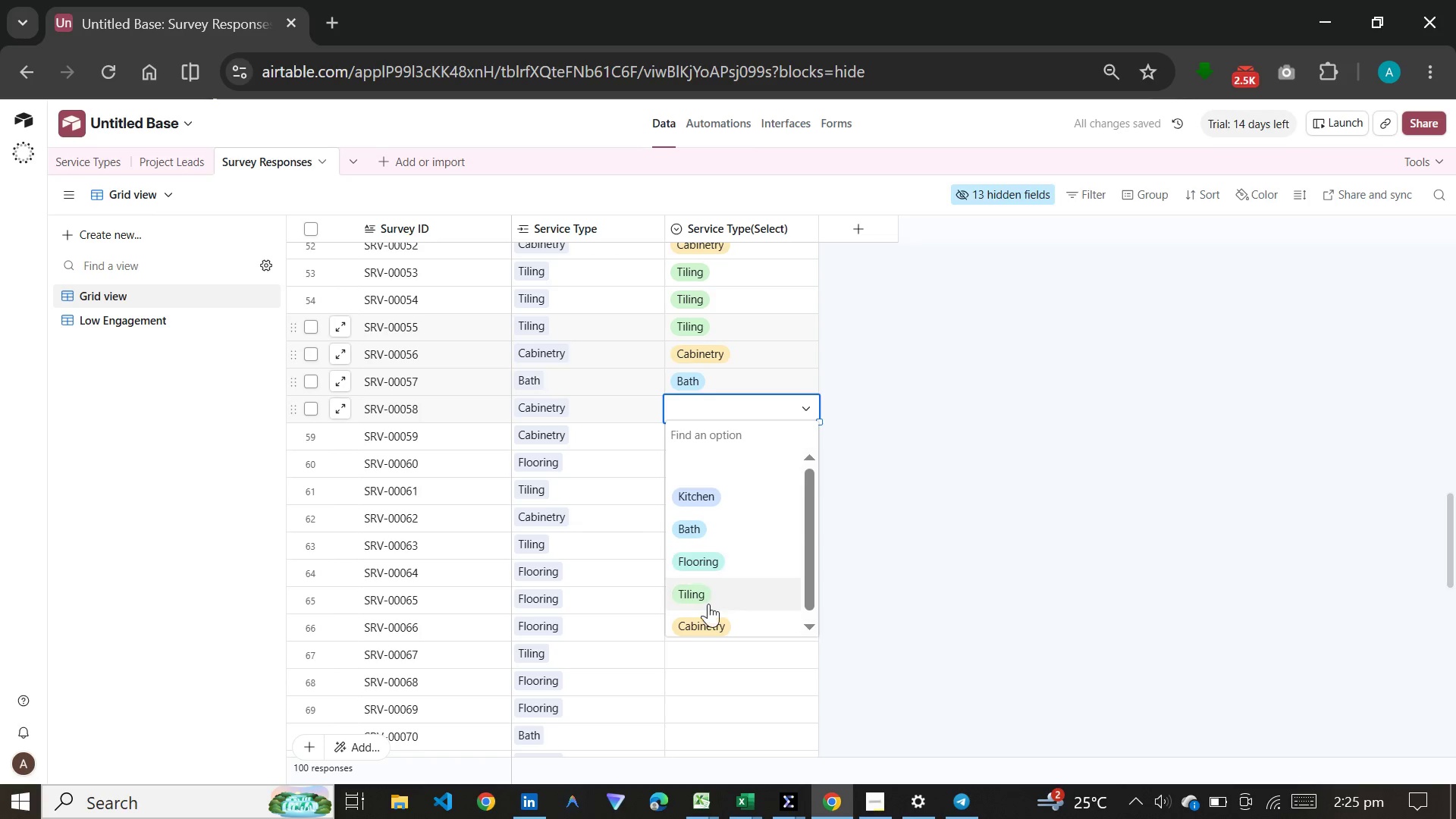 
left_click([708, 620])
 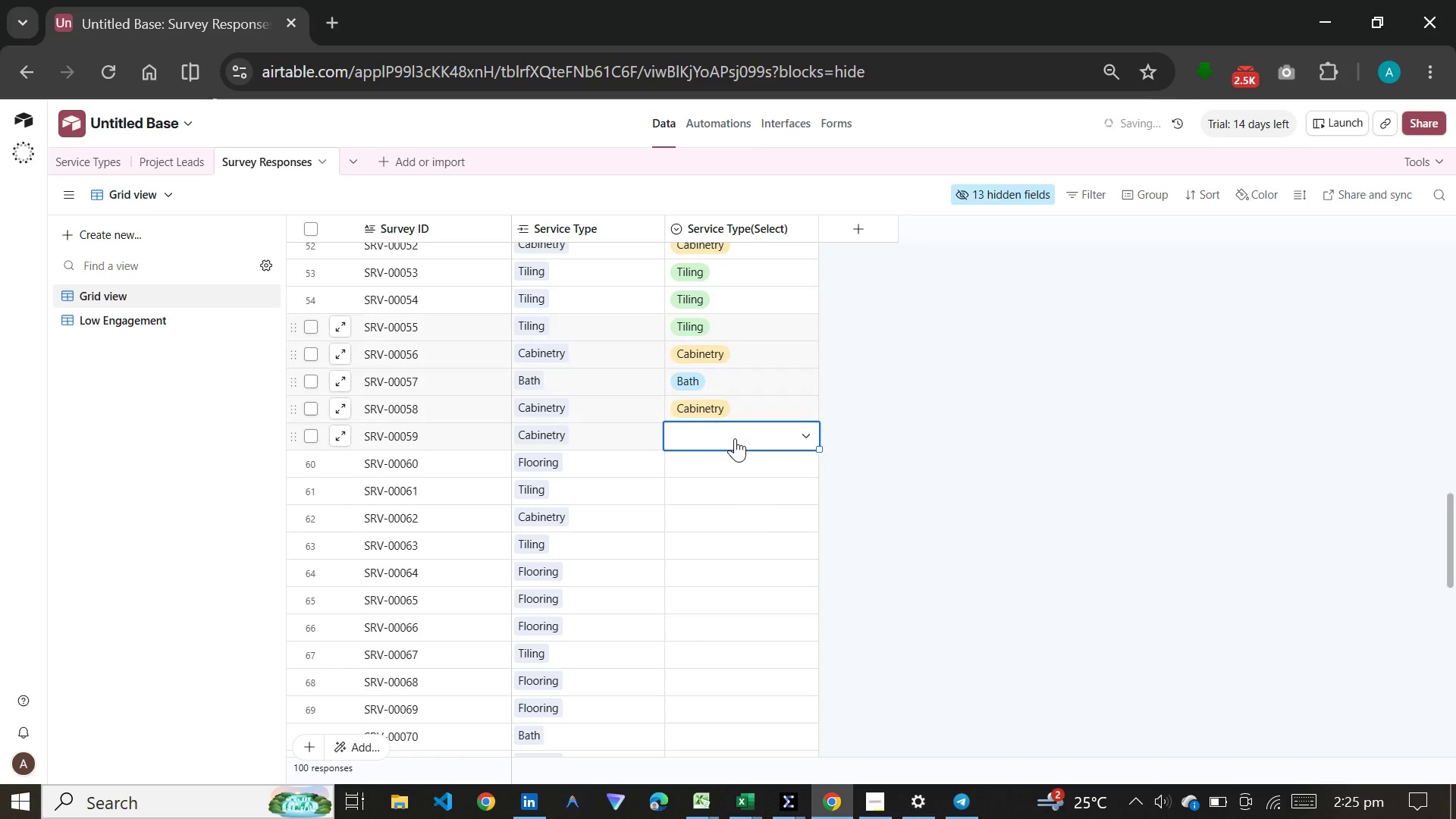 
double_click([735, 438])
 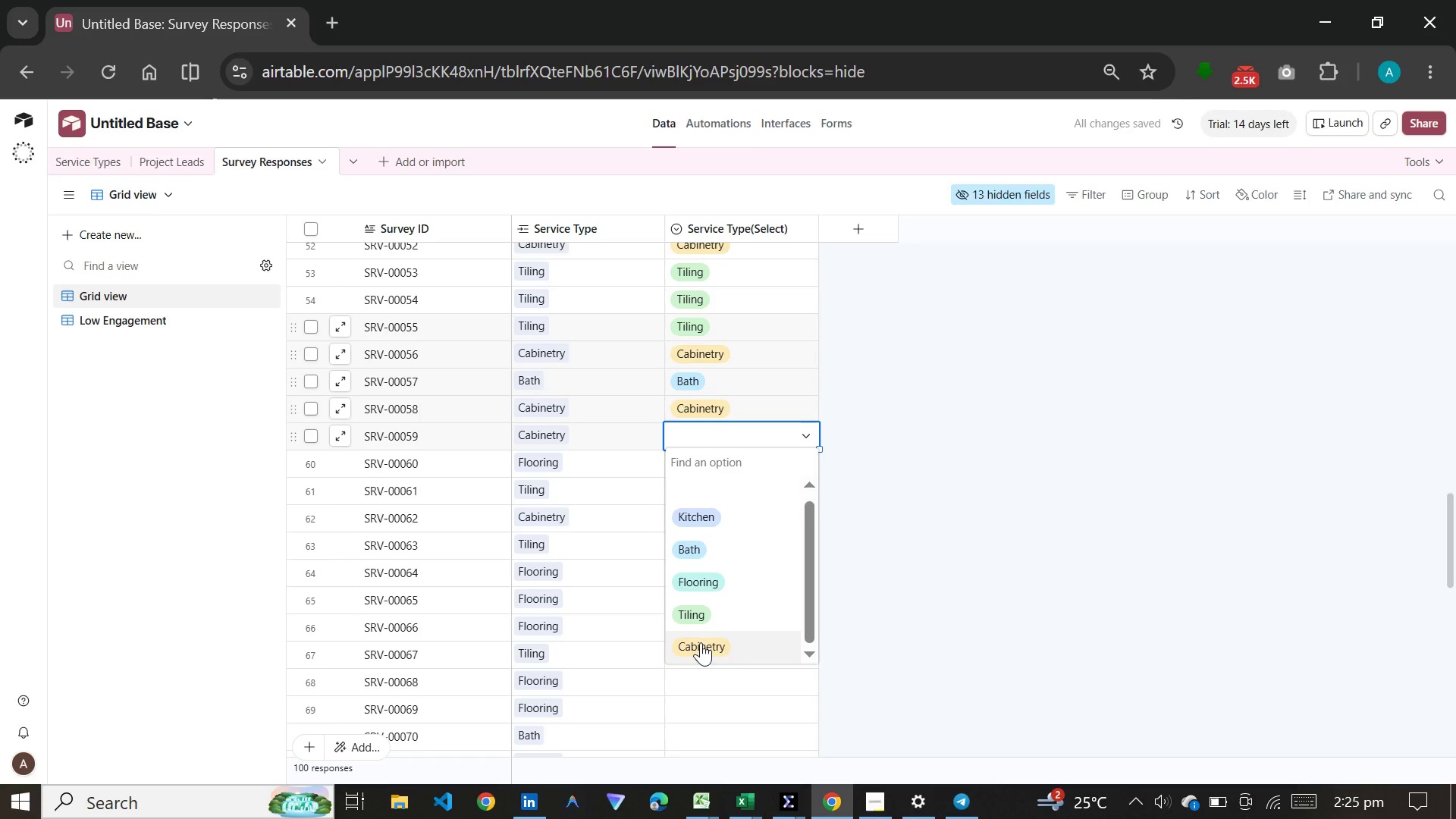 
left_click([701, 644])
 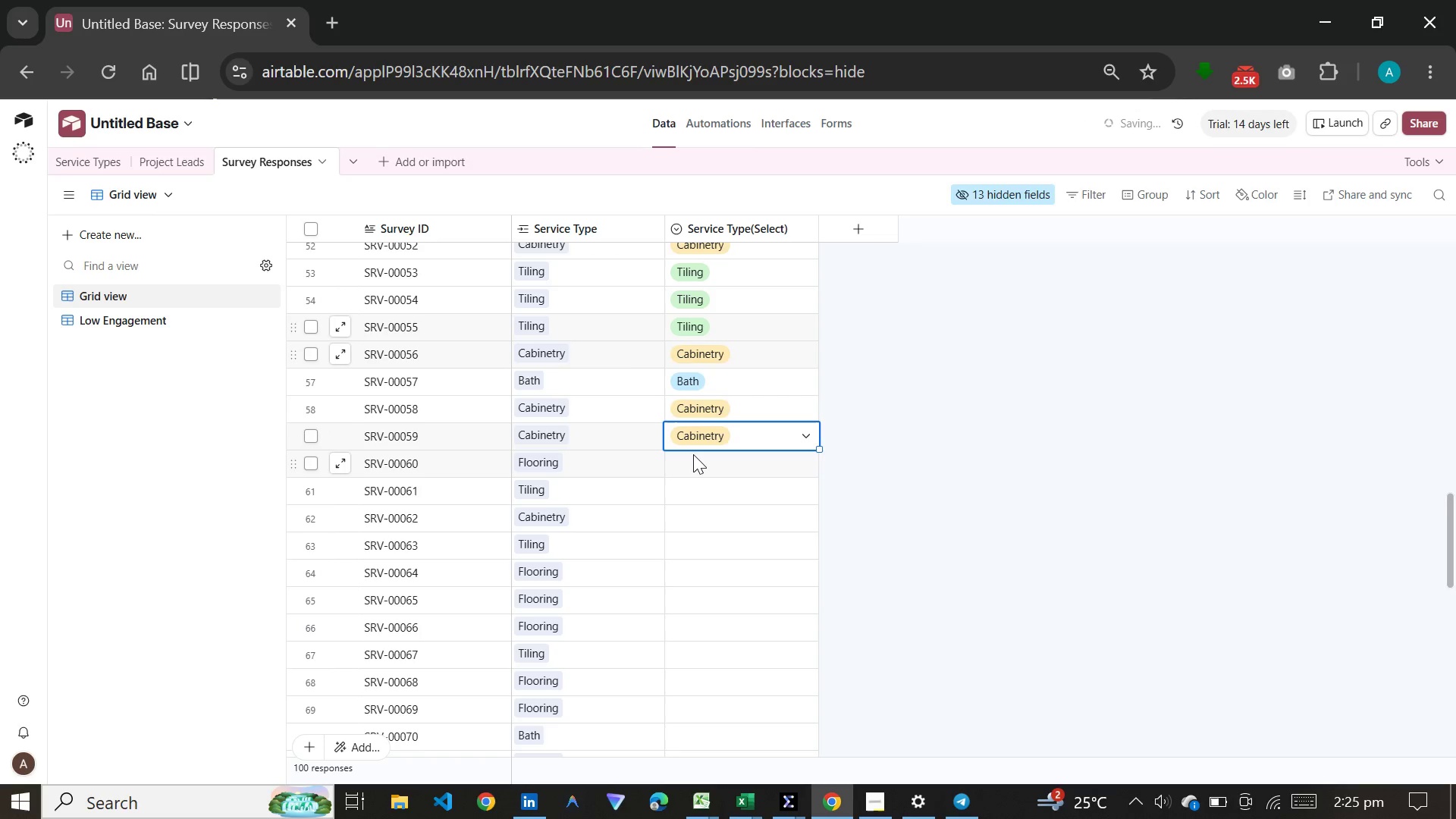 
double_click([693, 454])
 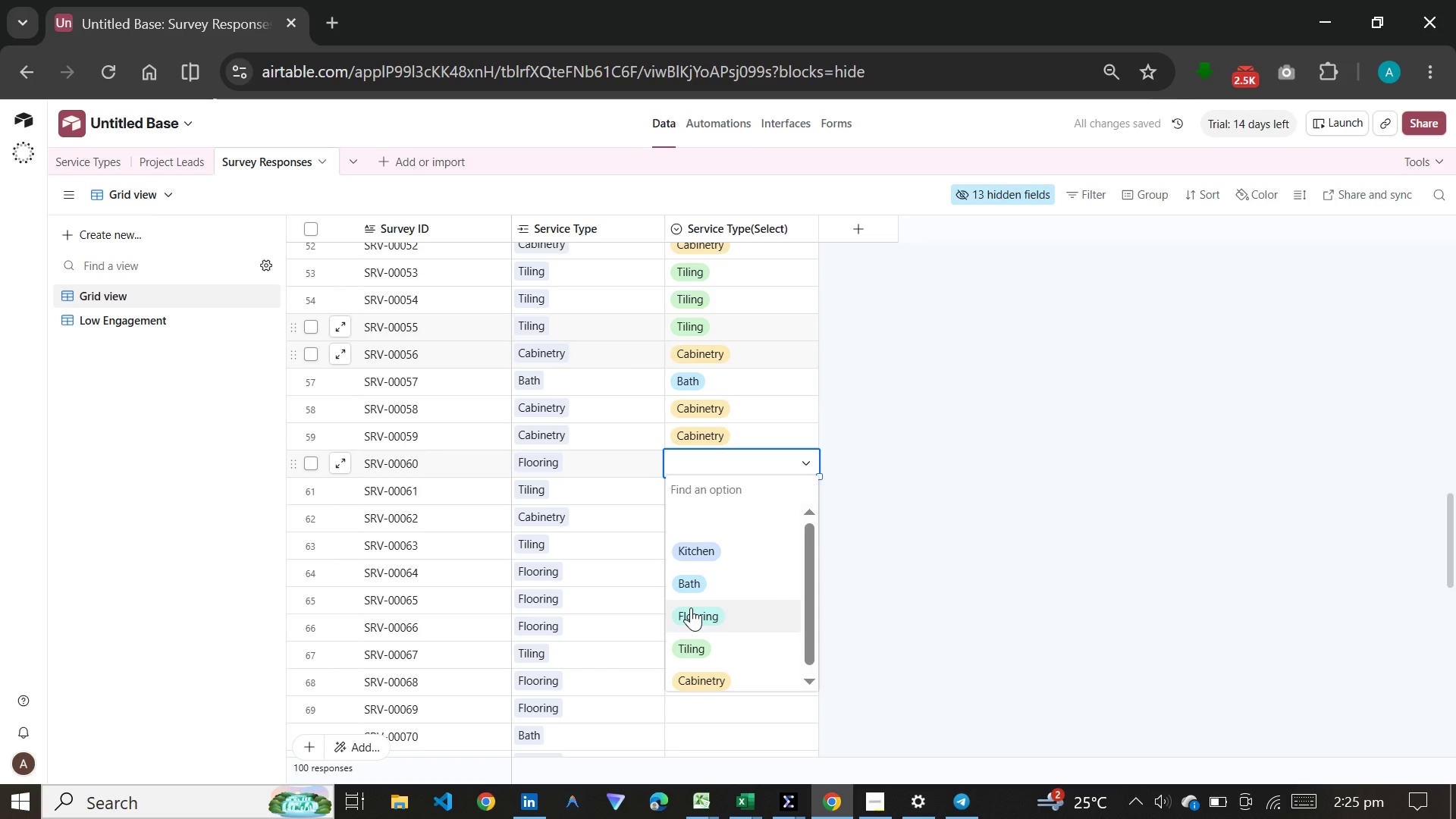 
left_click([691, 607])
 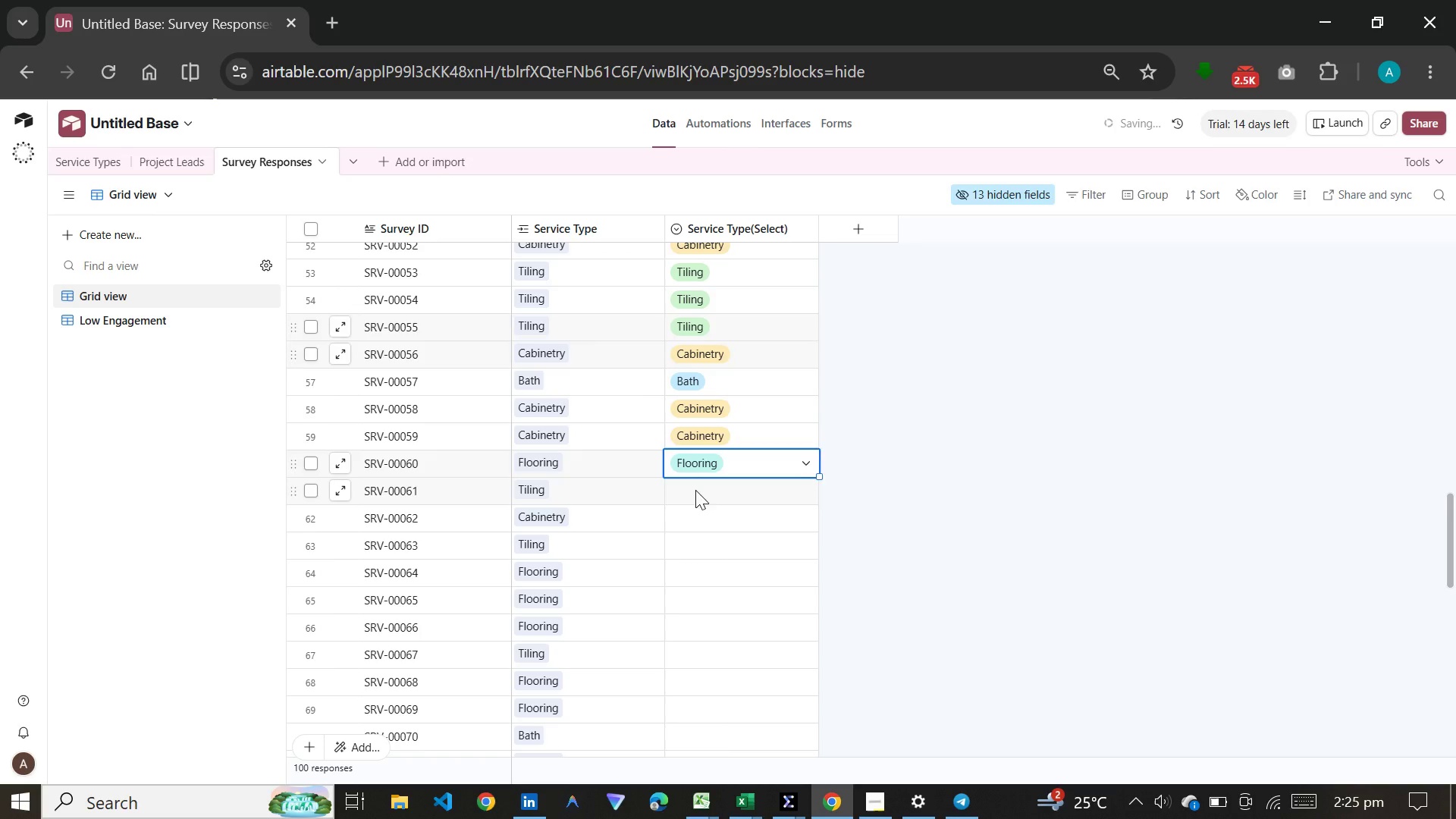 
double_click([695, 490])
 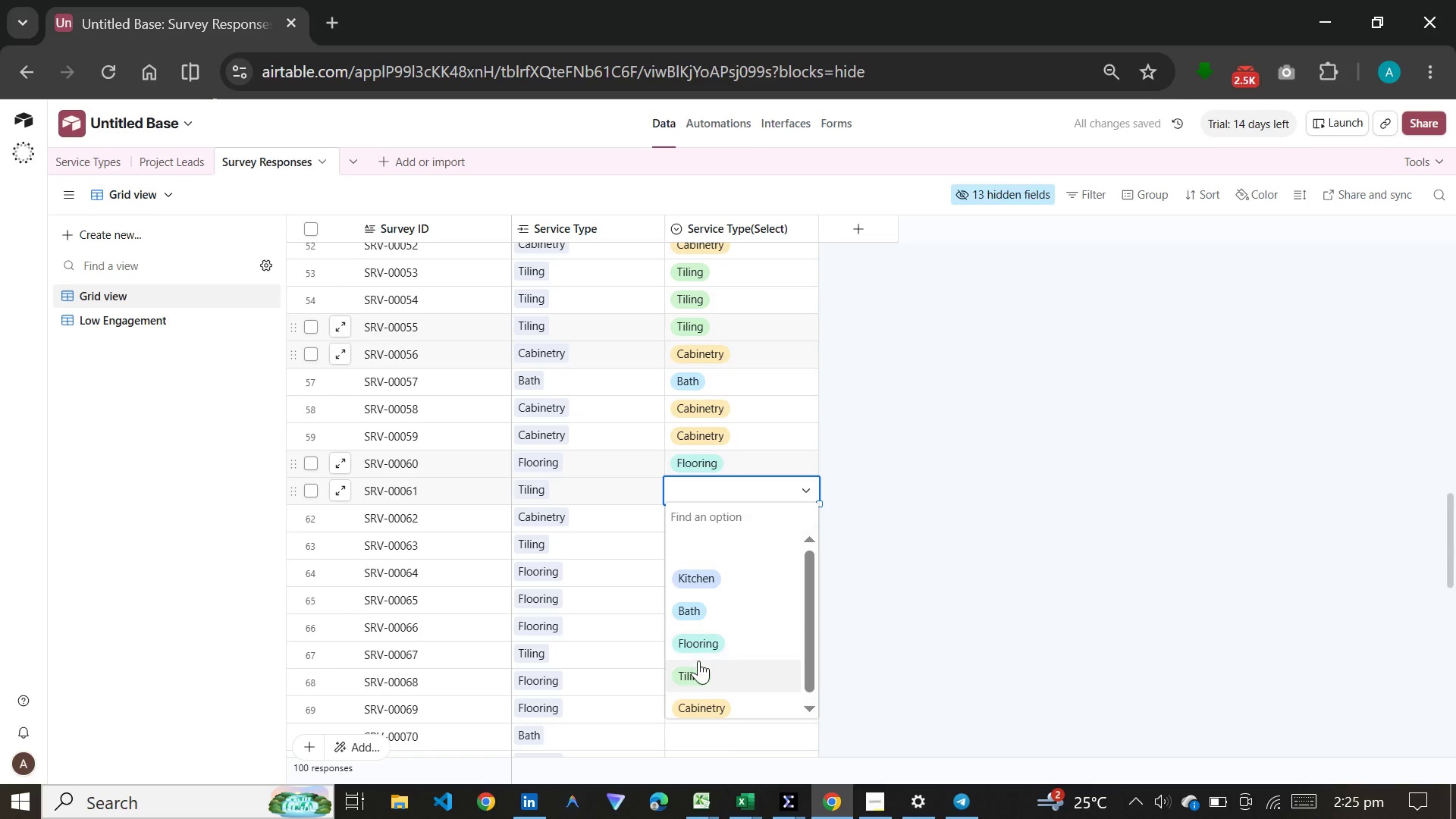 
left_click([698, 668])
 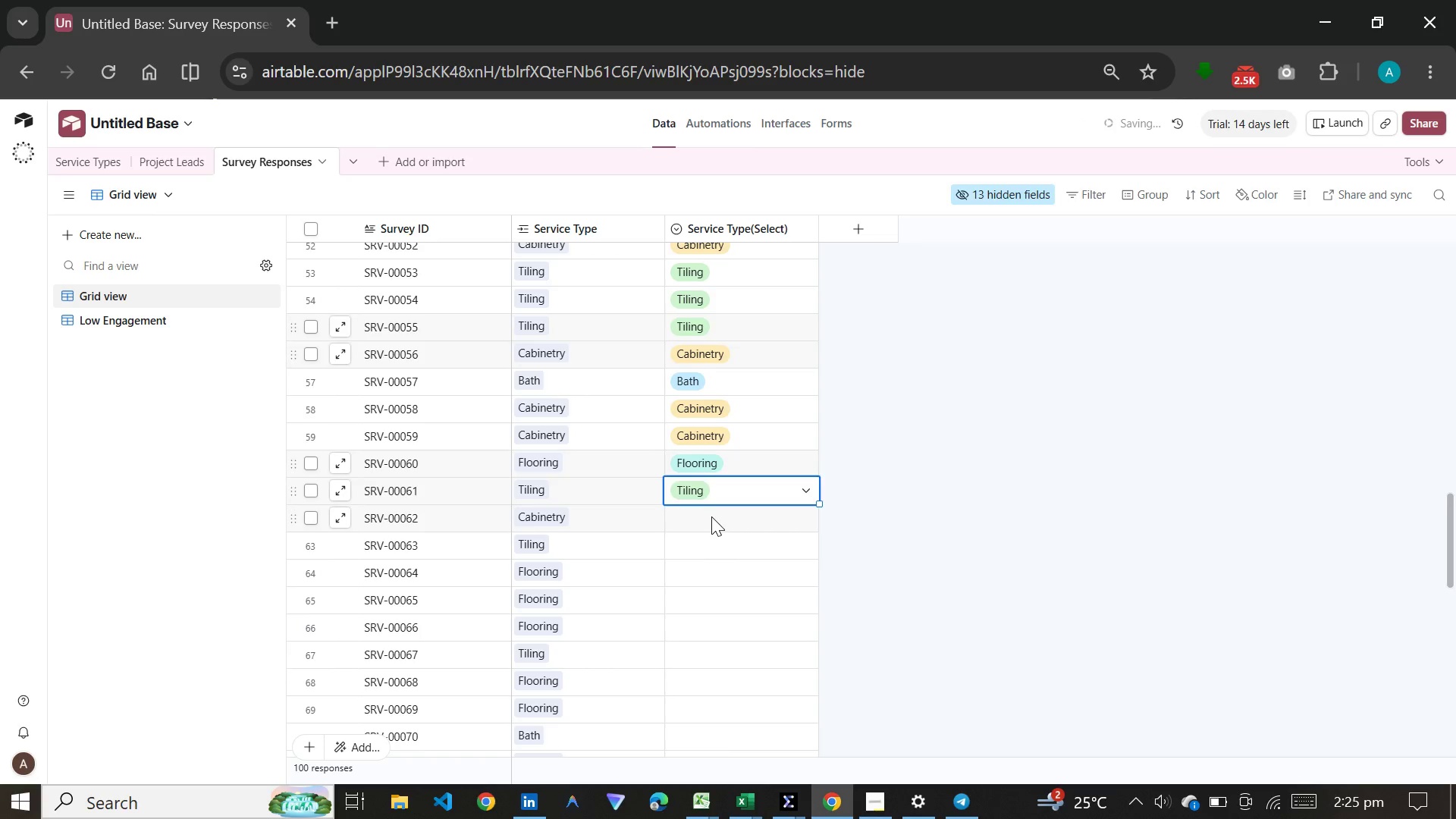 
double_click([711, 516])
 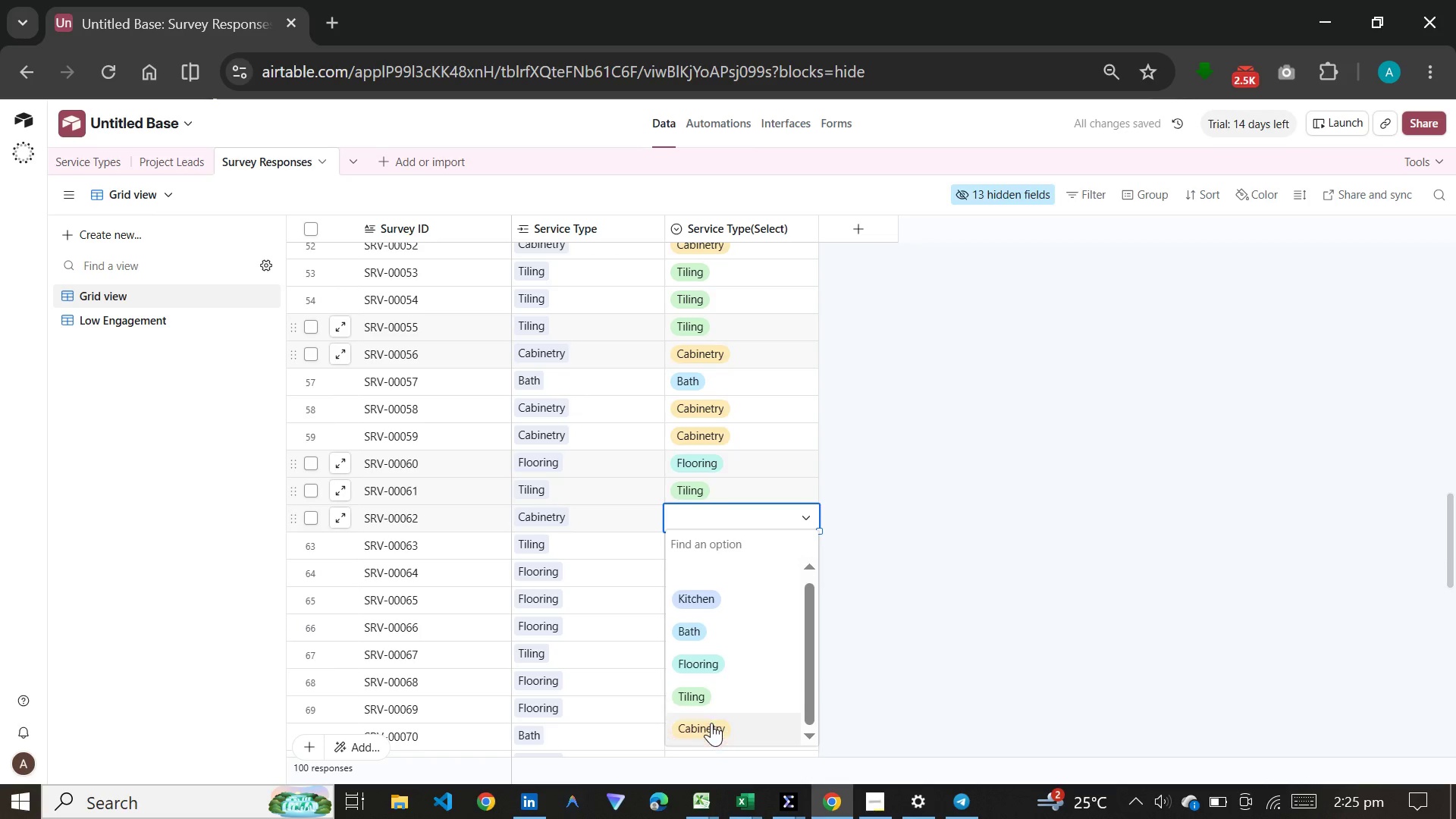 
left_click([711, 725])
 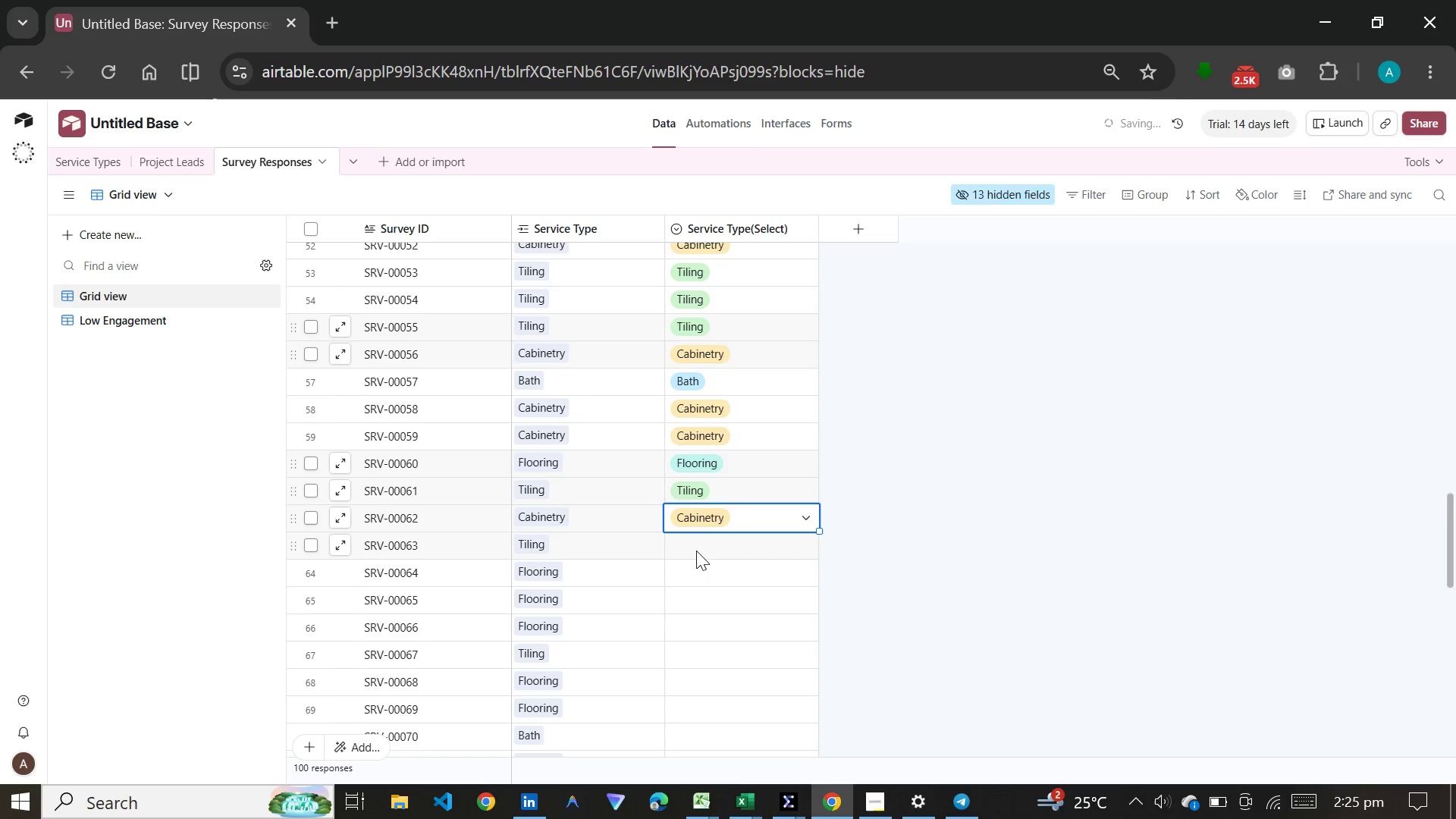 
left_click([696, 551])
 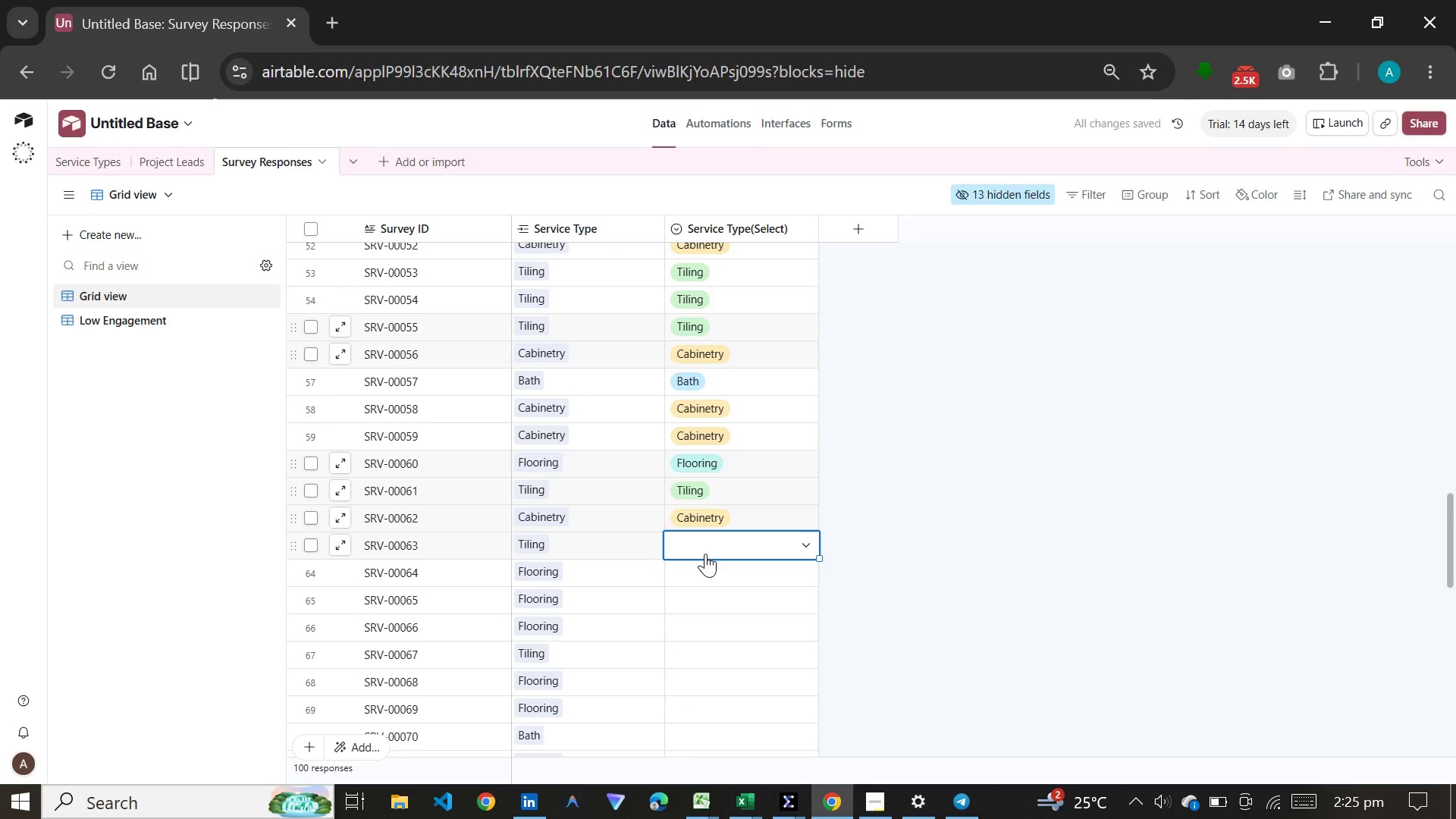 
left_click([714, 538])
 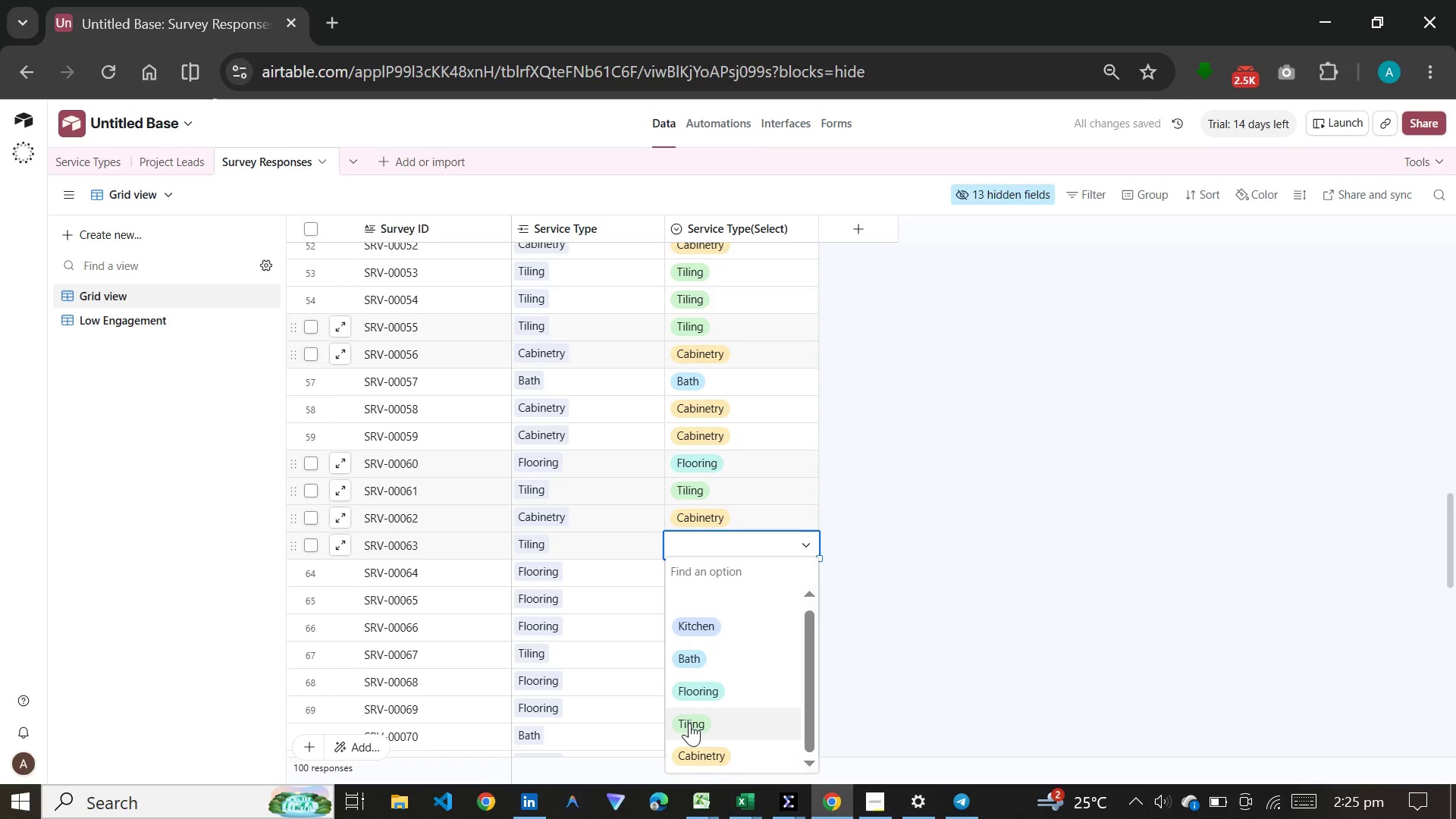 
left_click([689, 717])
 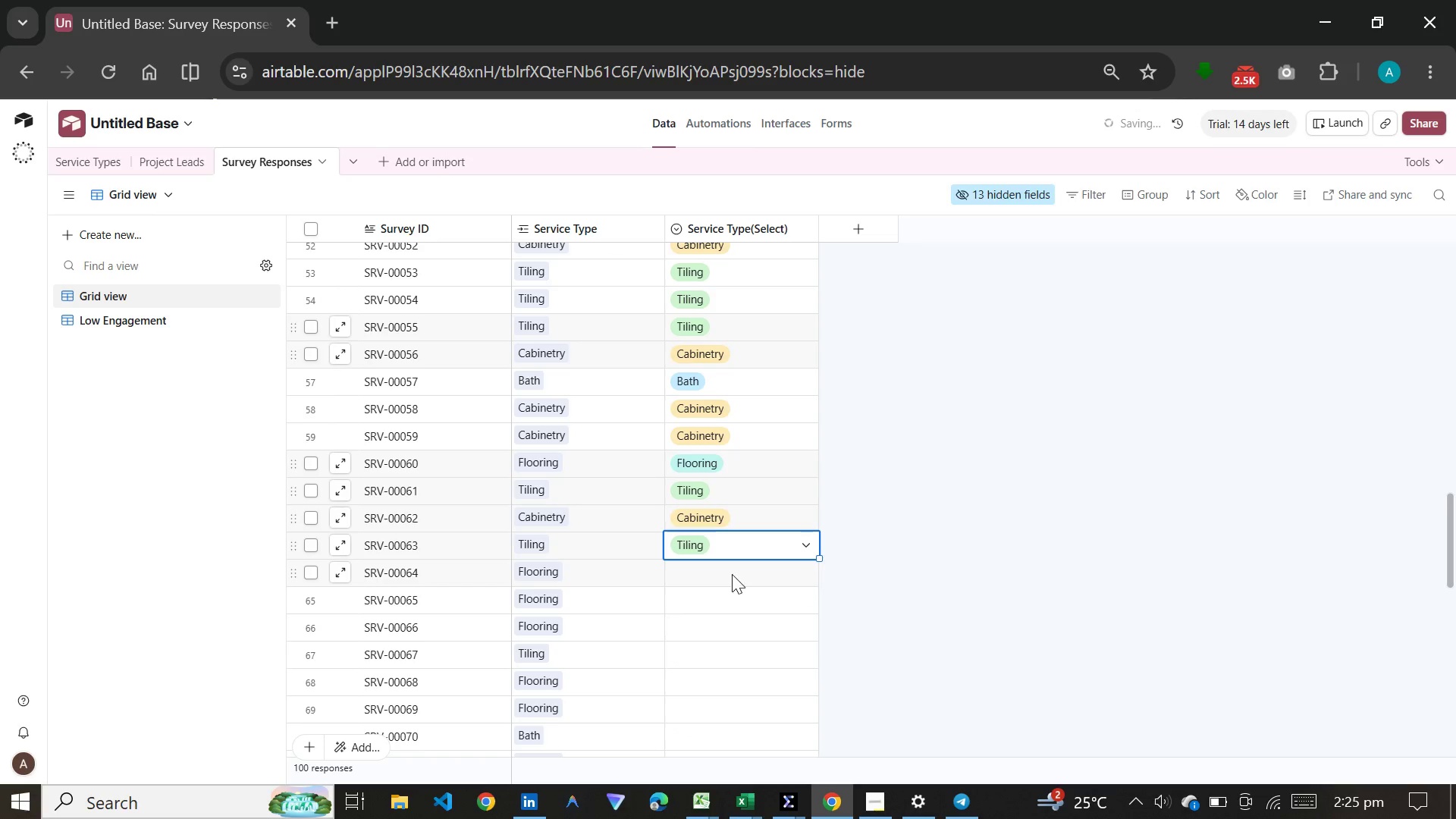 
double_click([733, 574])
 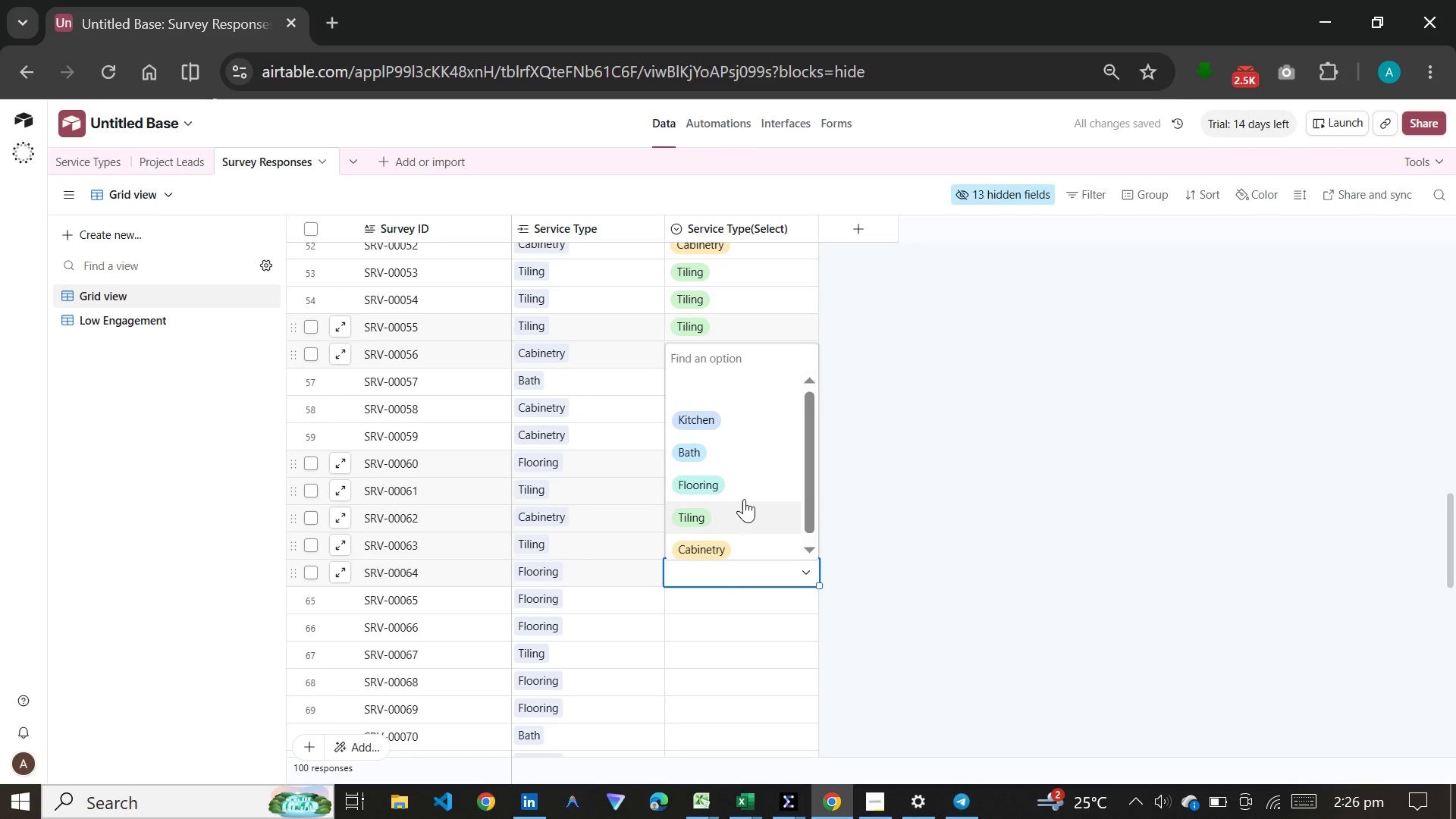 
left_click([746, 487])
 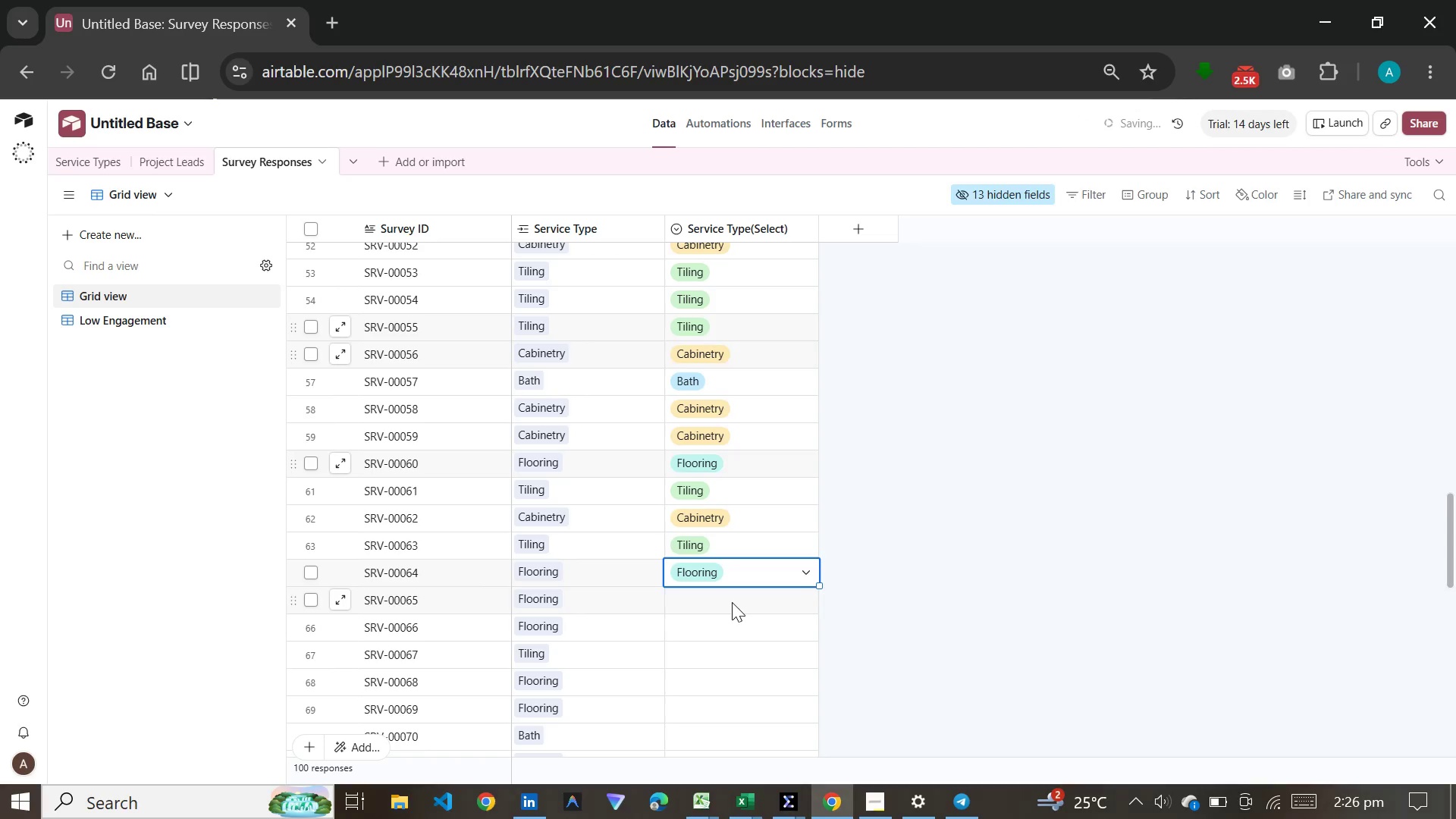 
double_click([732, 602])
 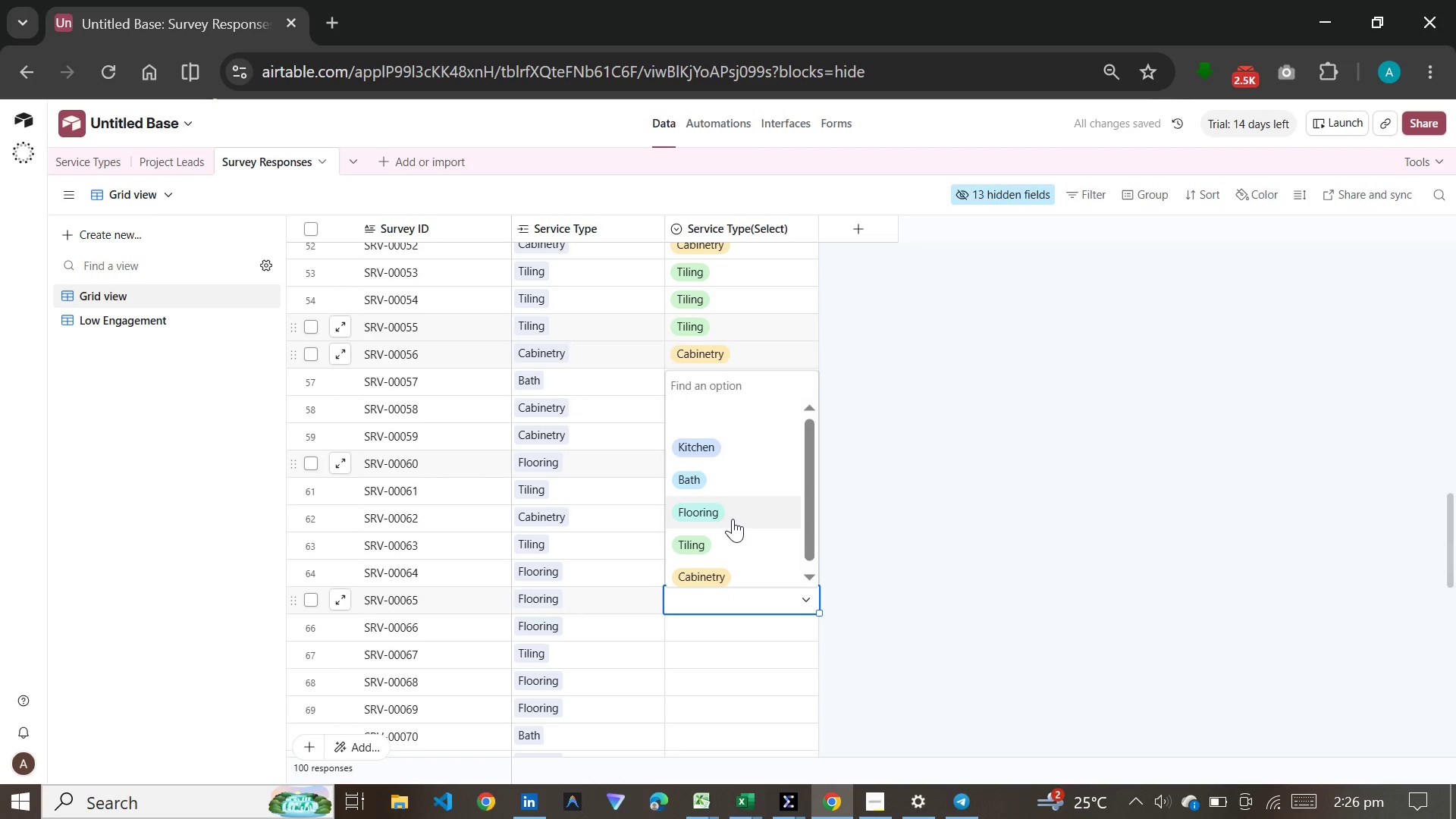 
left_click([733, 507])
 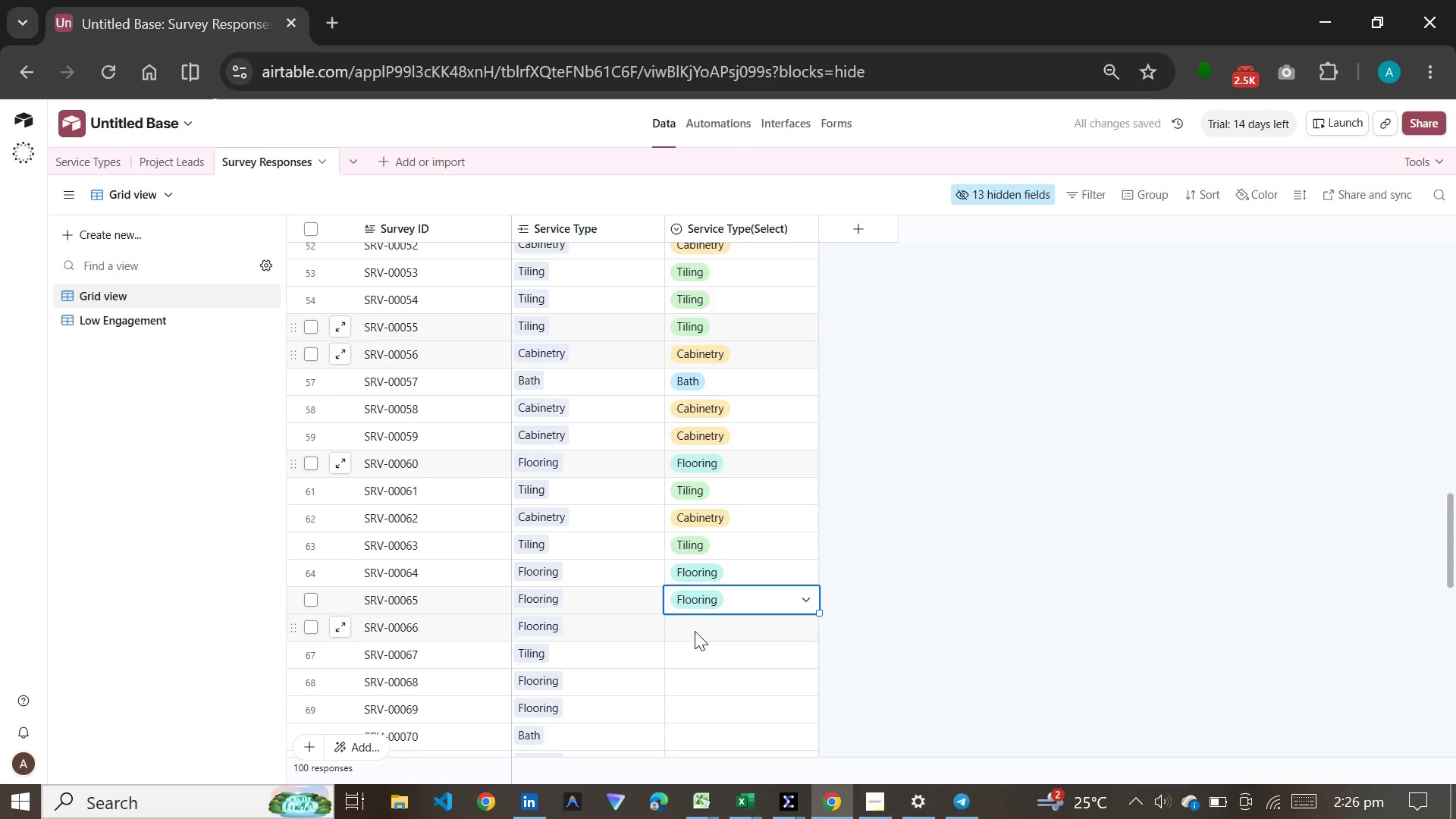 
double_click([697, 629])
 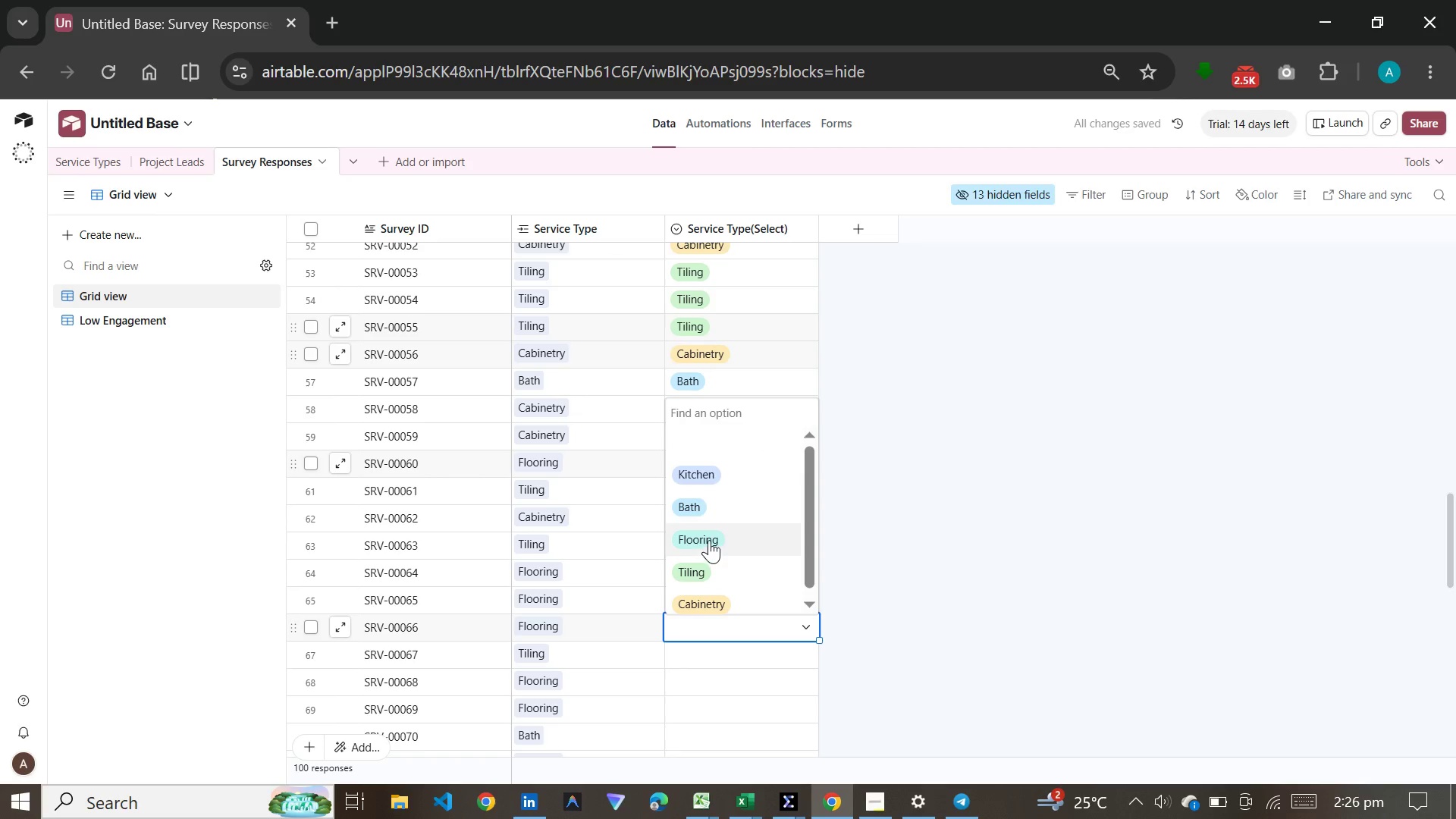 
left_click([709, 540])
 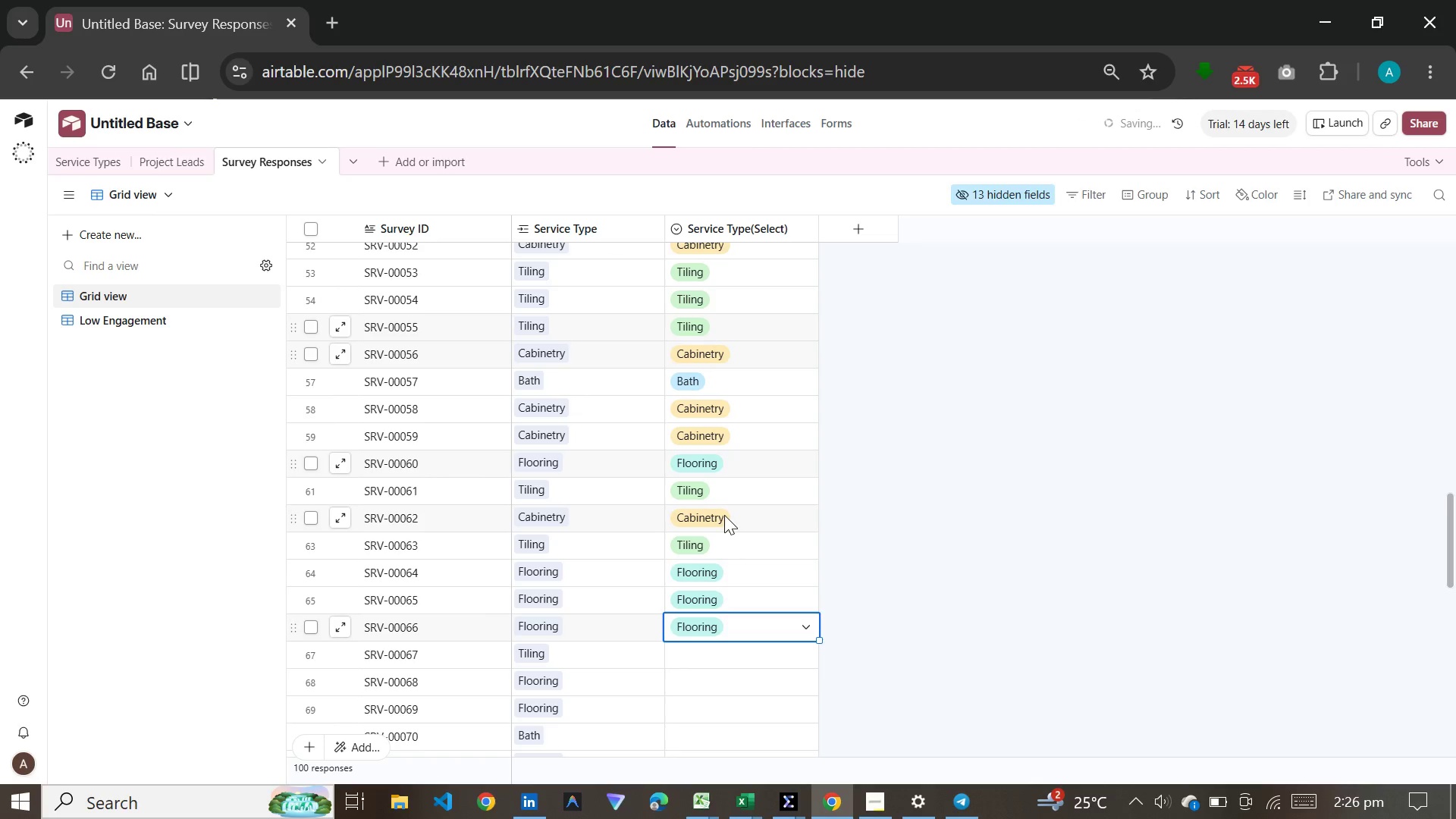 
scroll: coordinate [724, 517], scroll_direction: down, amount: 7.0
 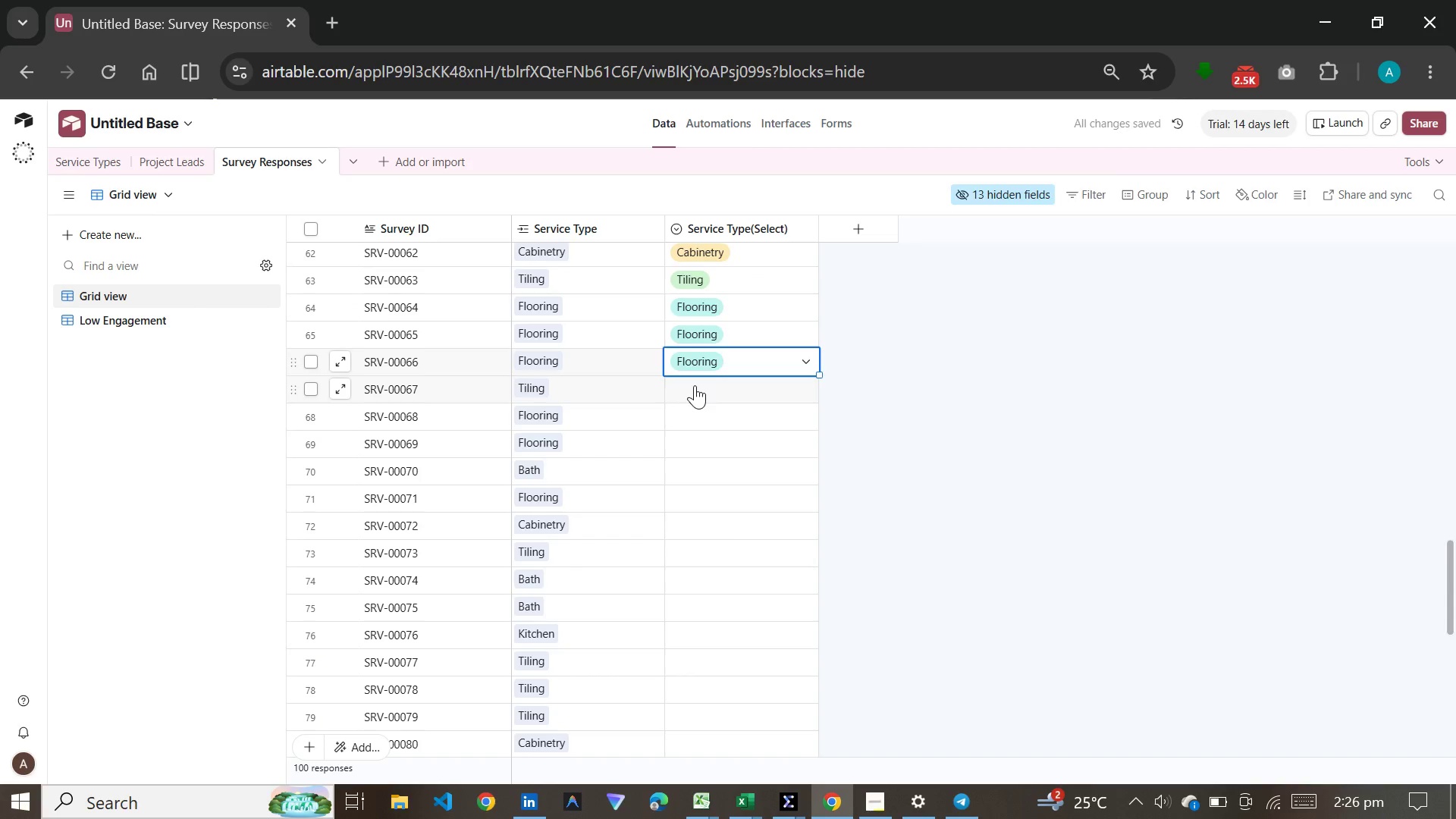 
double_click([695, 385])
 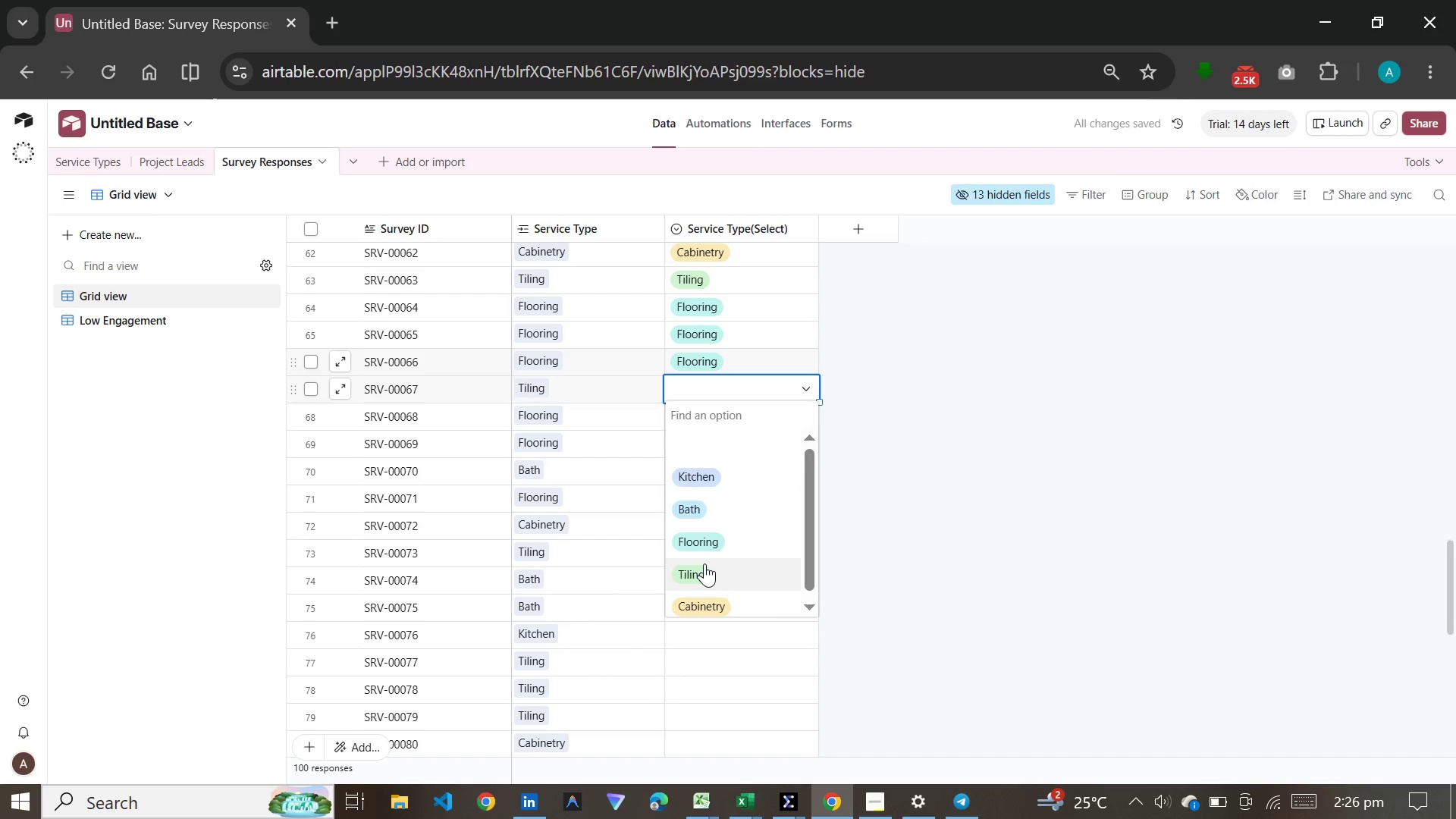 
left_click([704, 563])
 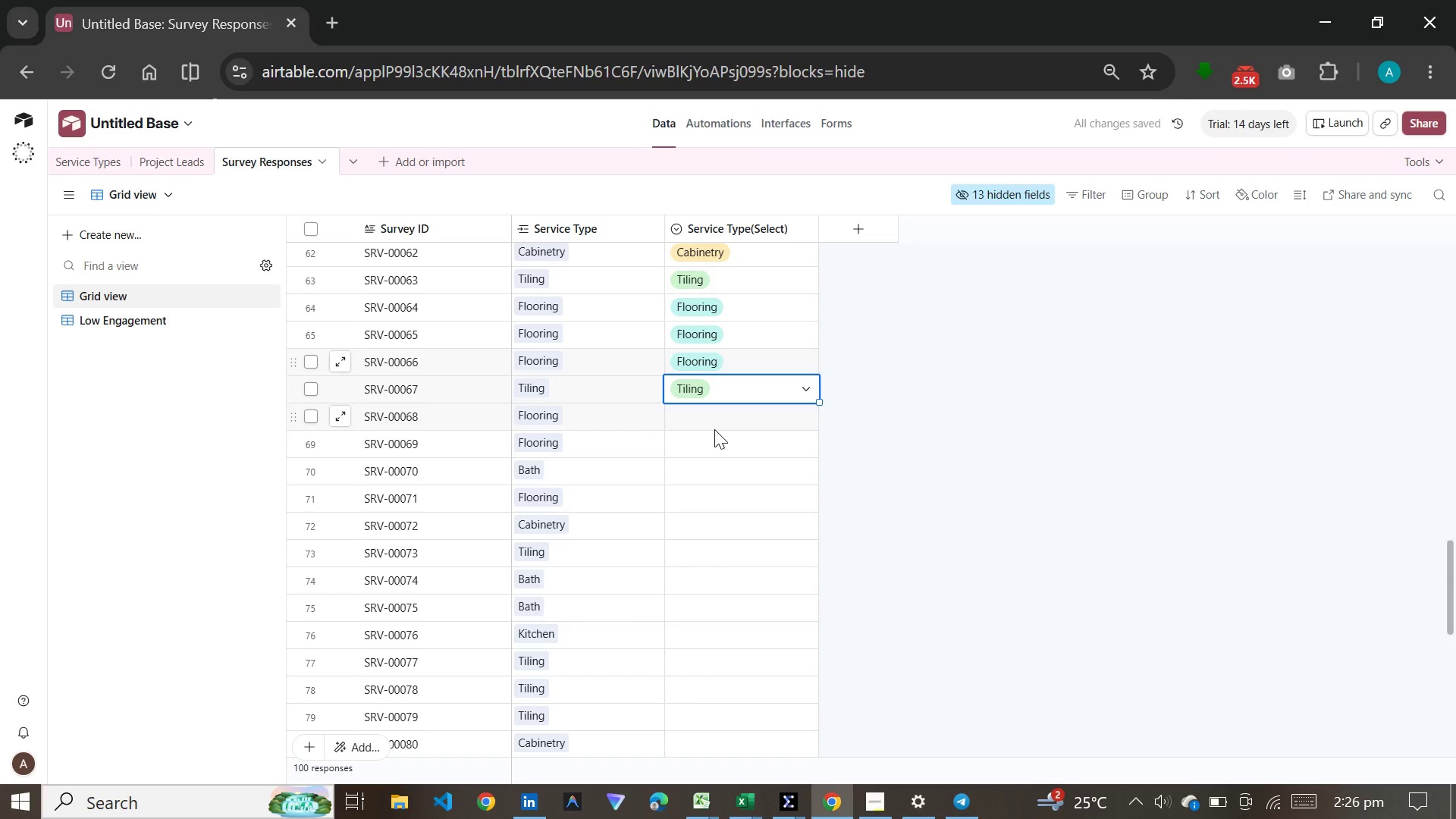 
double_click([714, 429])
 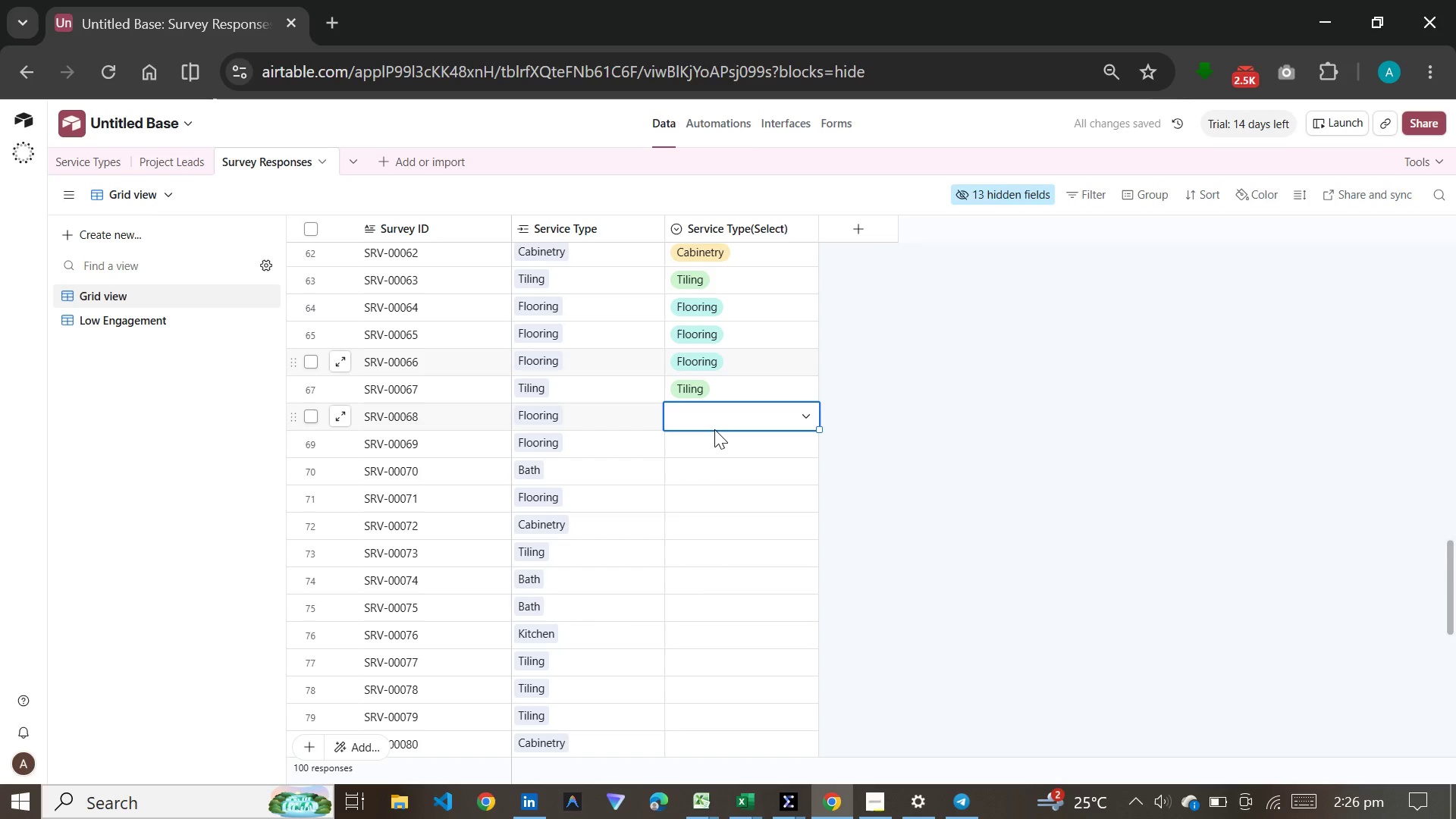 
triple_click([714, 429])
 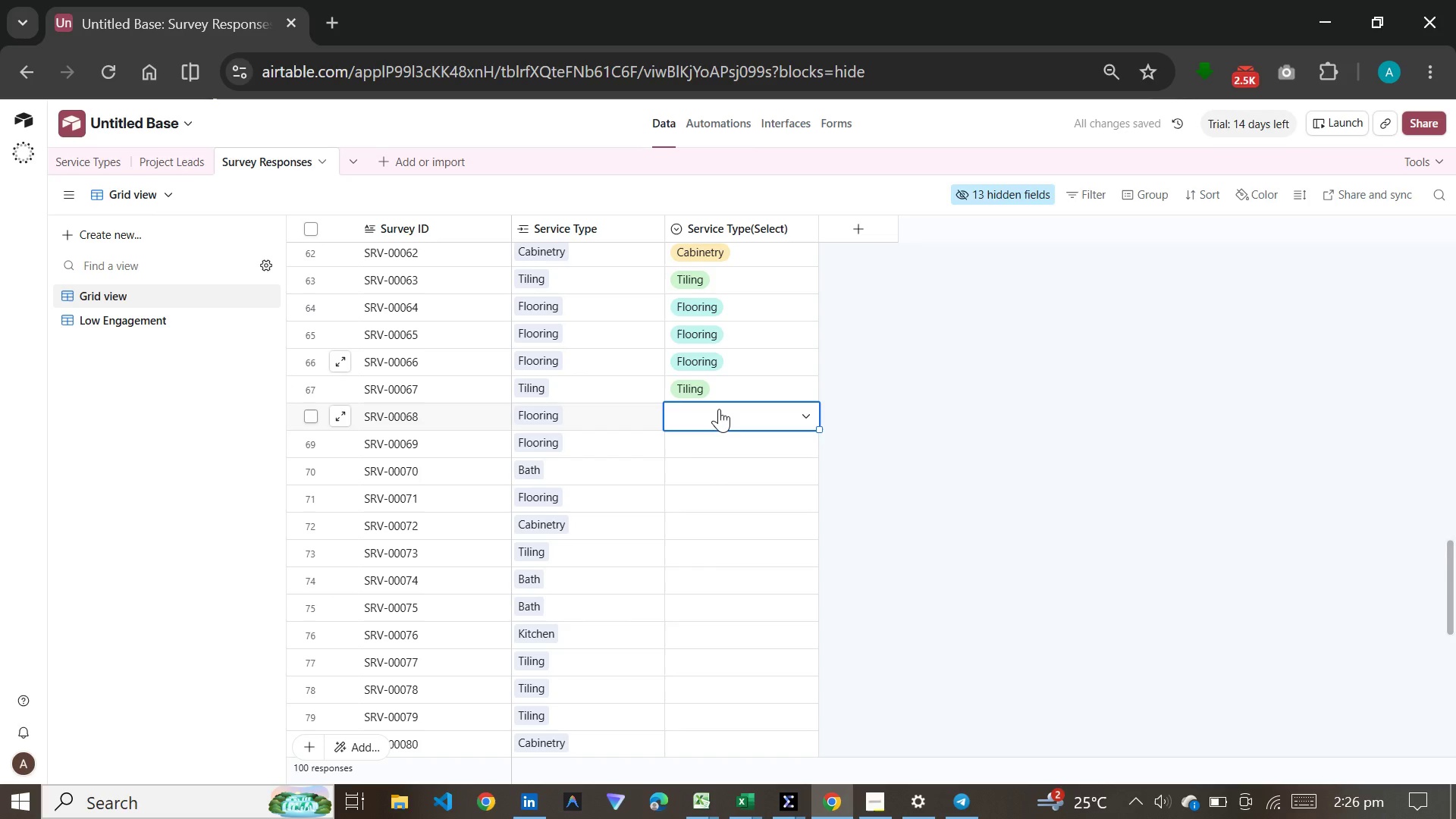 
left_click([719, 409])
 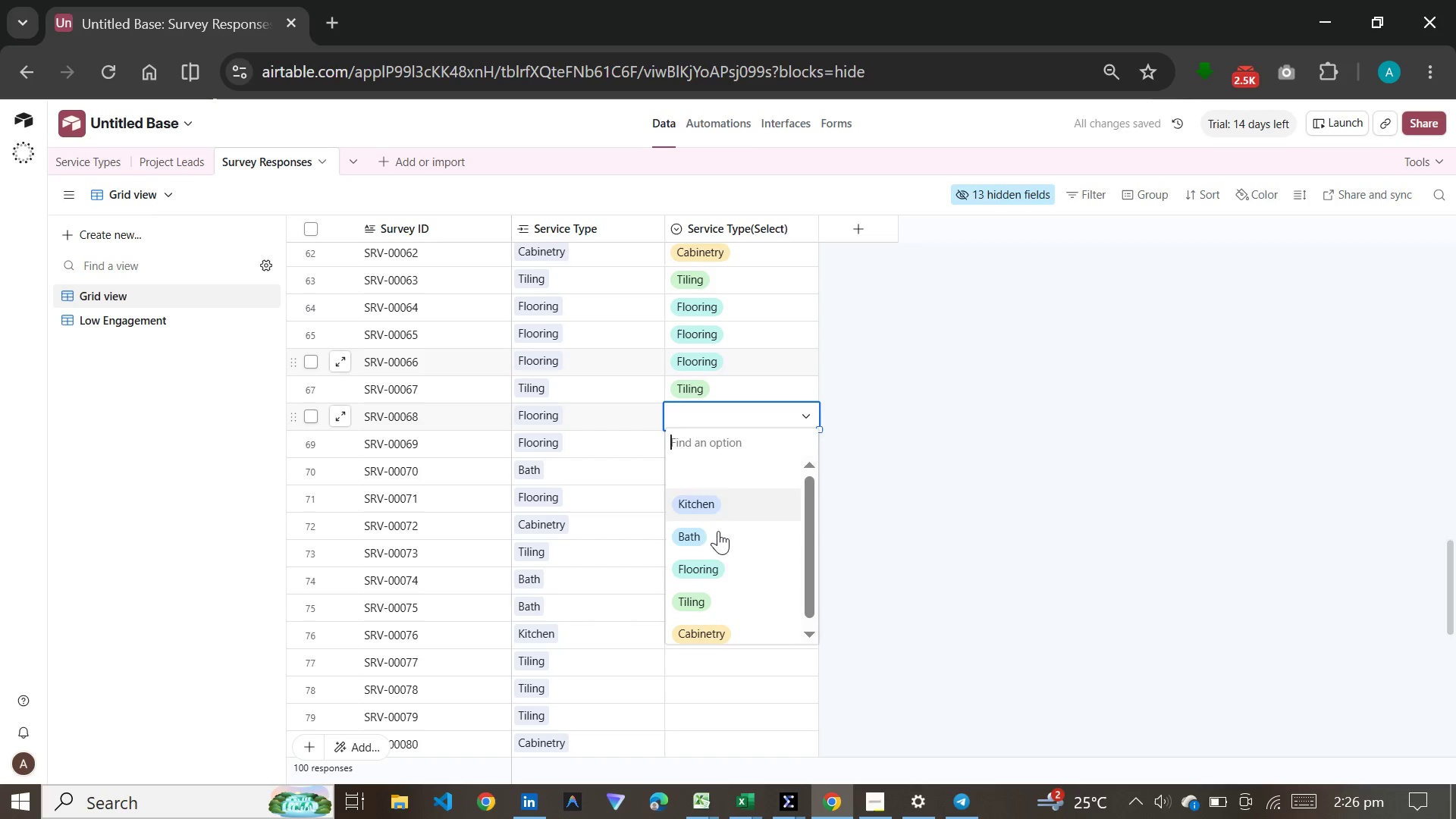 
left_click([716, 562])
 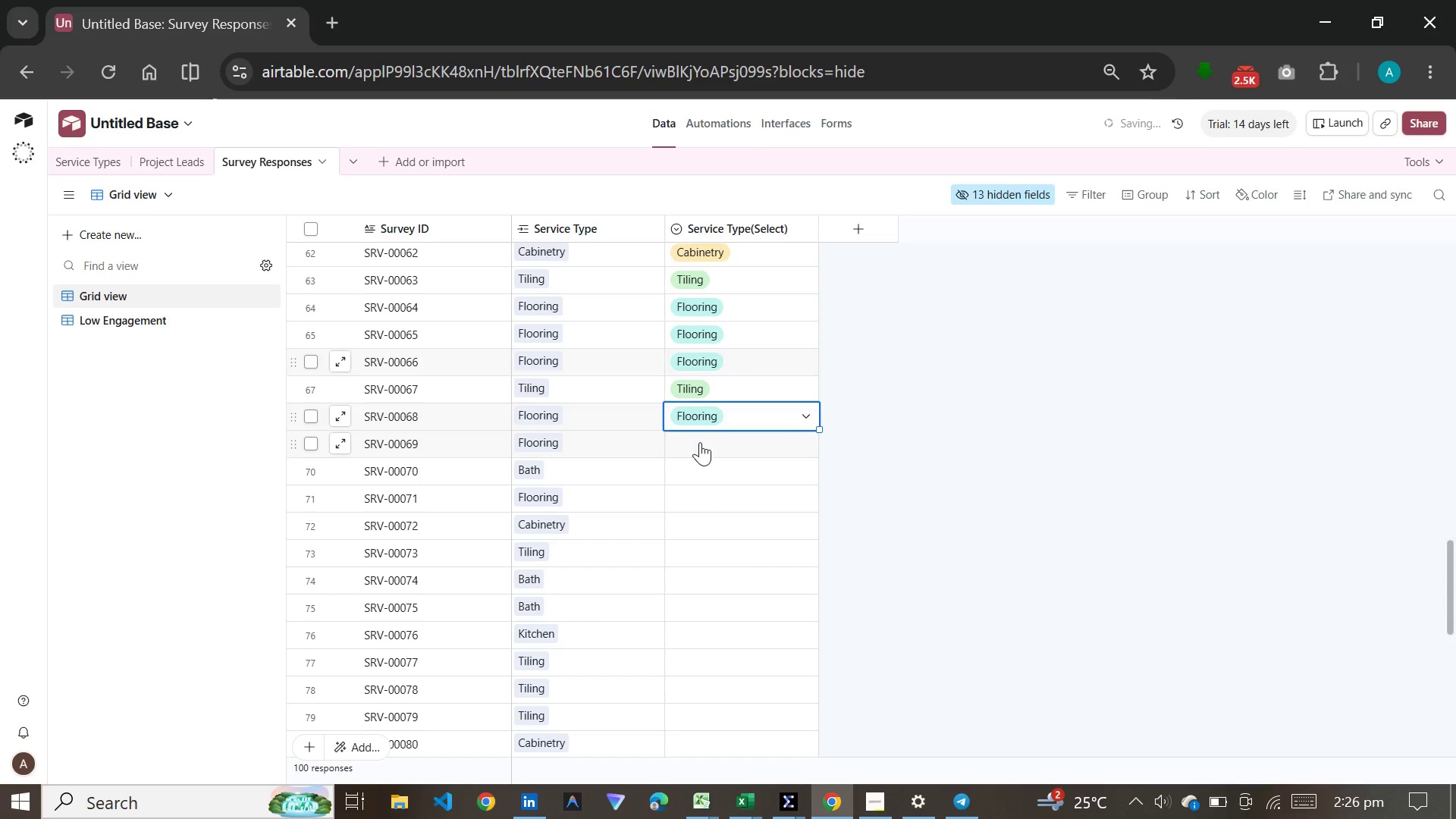 
double_click([700, 442])
 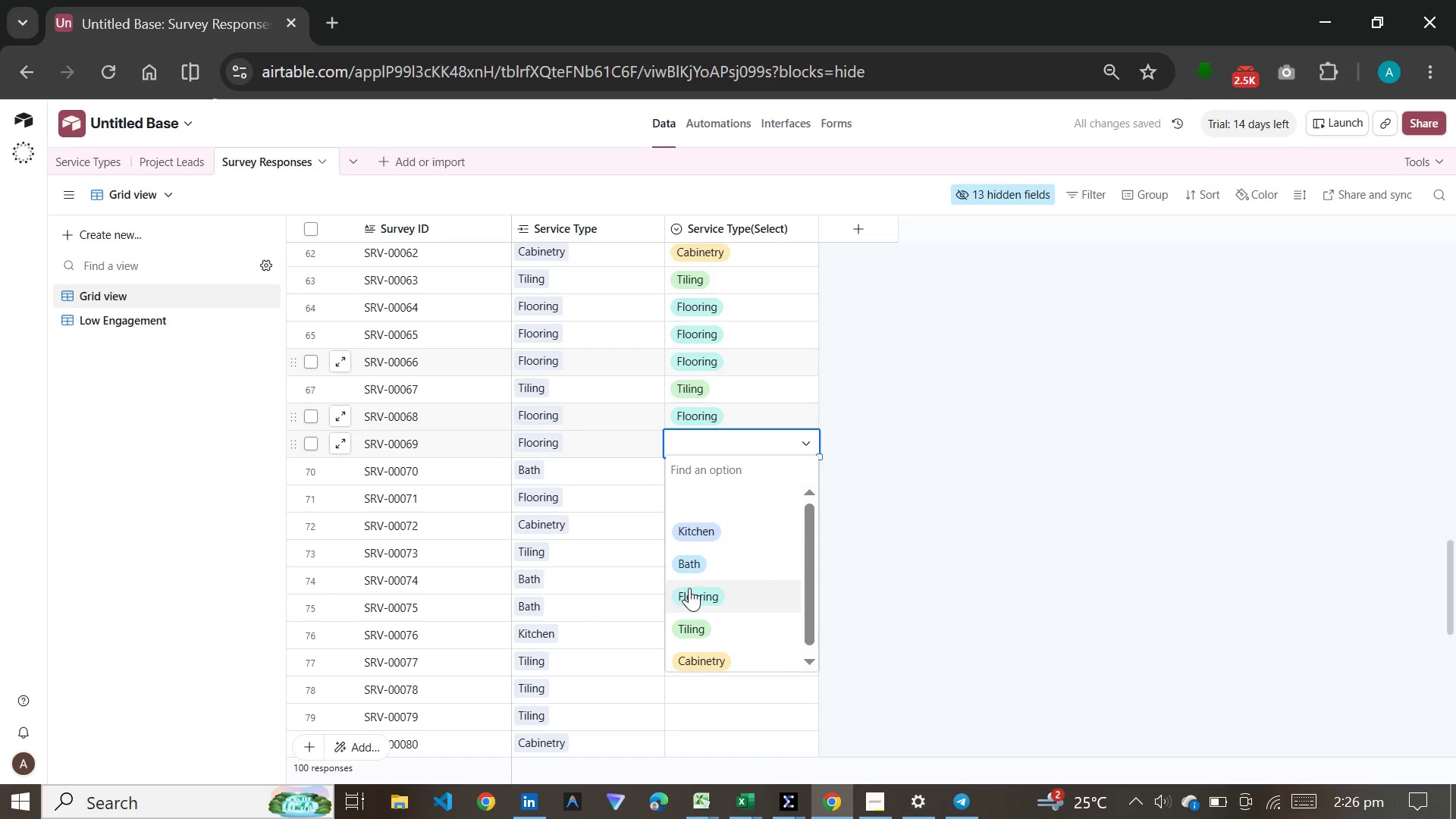 
left_click([689, 588])
 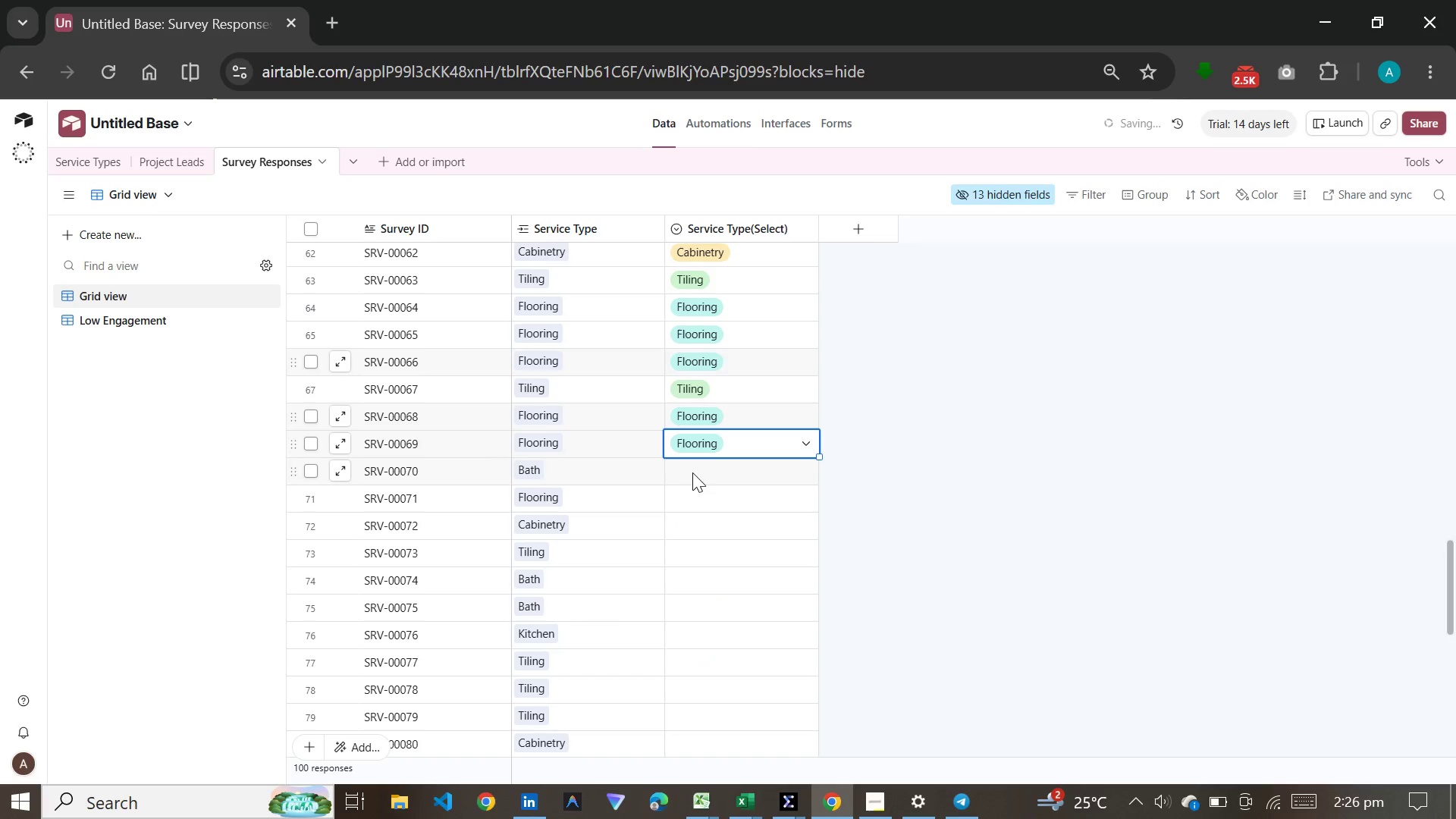 
double_click([692, 472])
 